 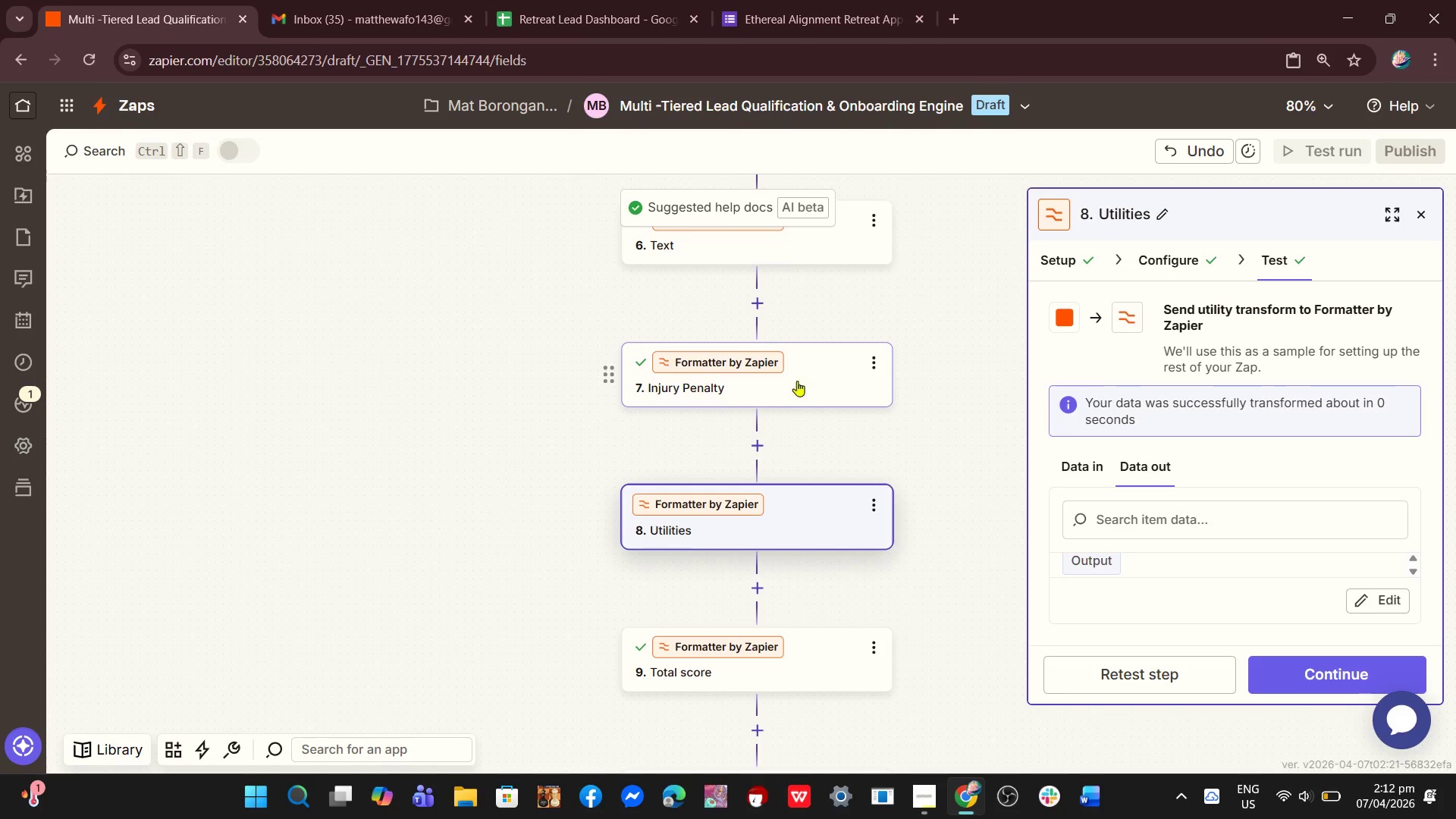 
scroll: coordinate [1106, 582], scroll_direction: down, amount: 3.0
 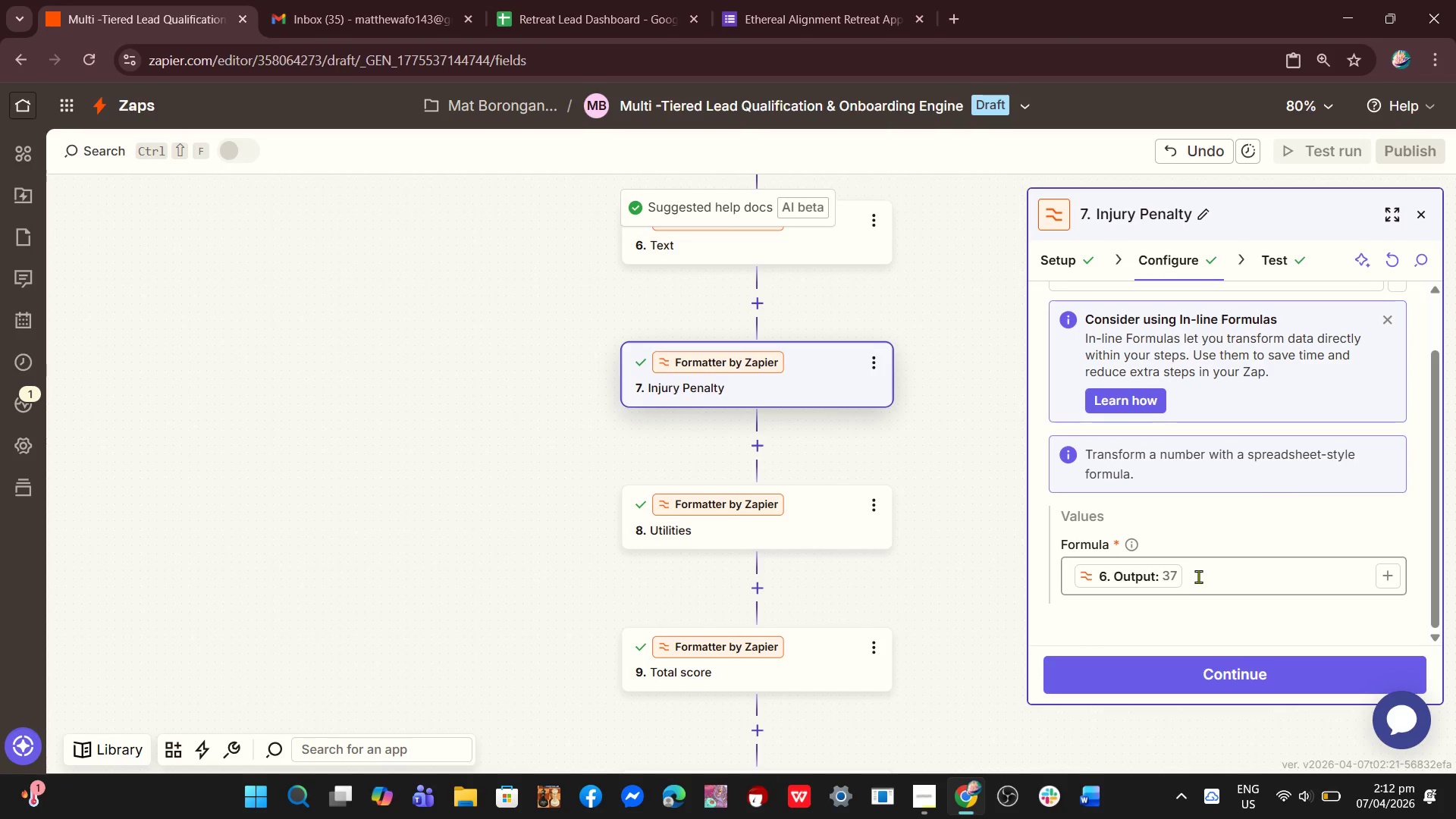 
left_click([1198, 576])
 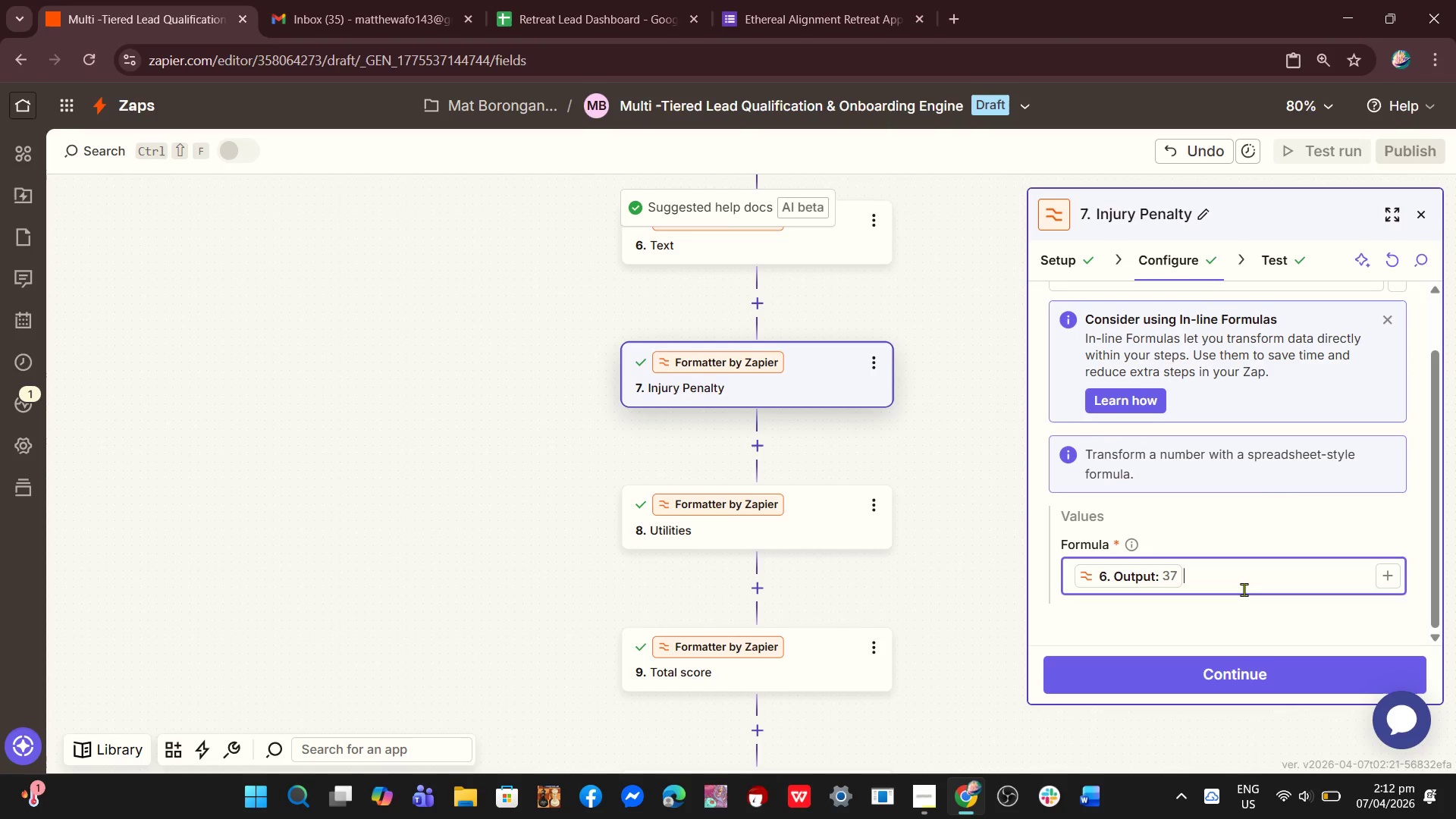 
key(Backspace)
 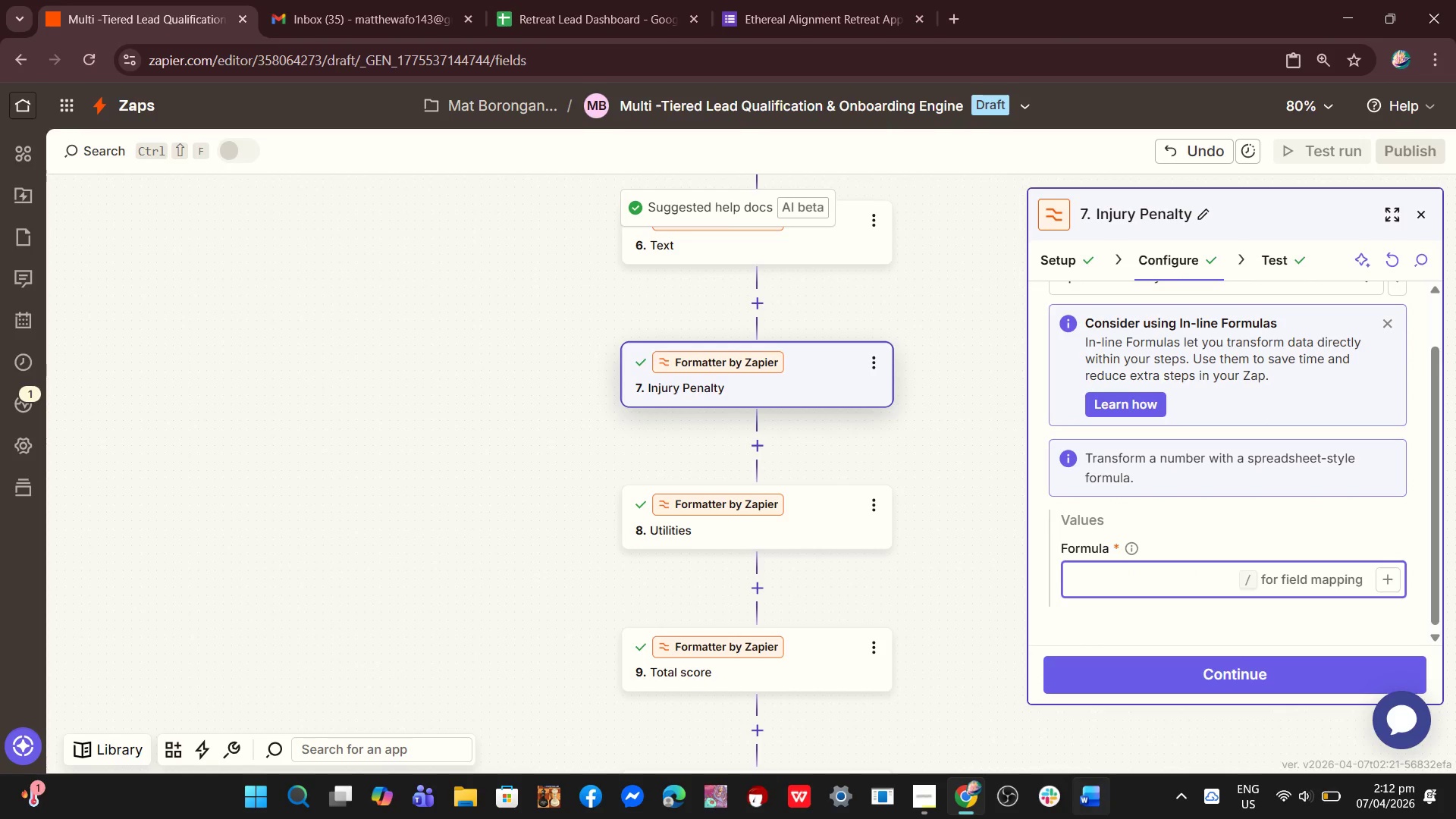 
type(IF)
key(Backspace)
type(F)
 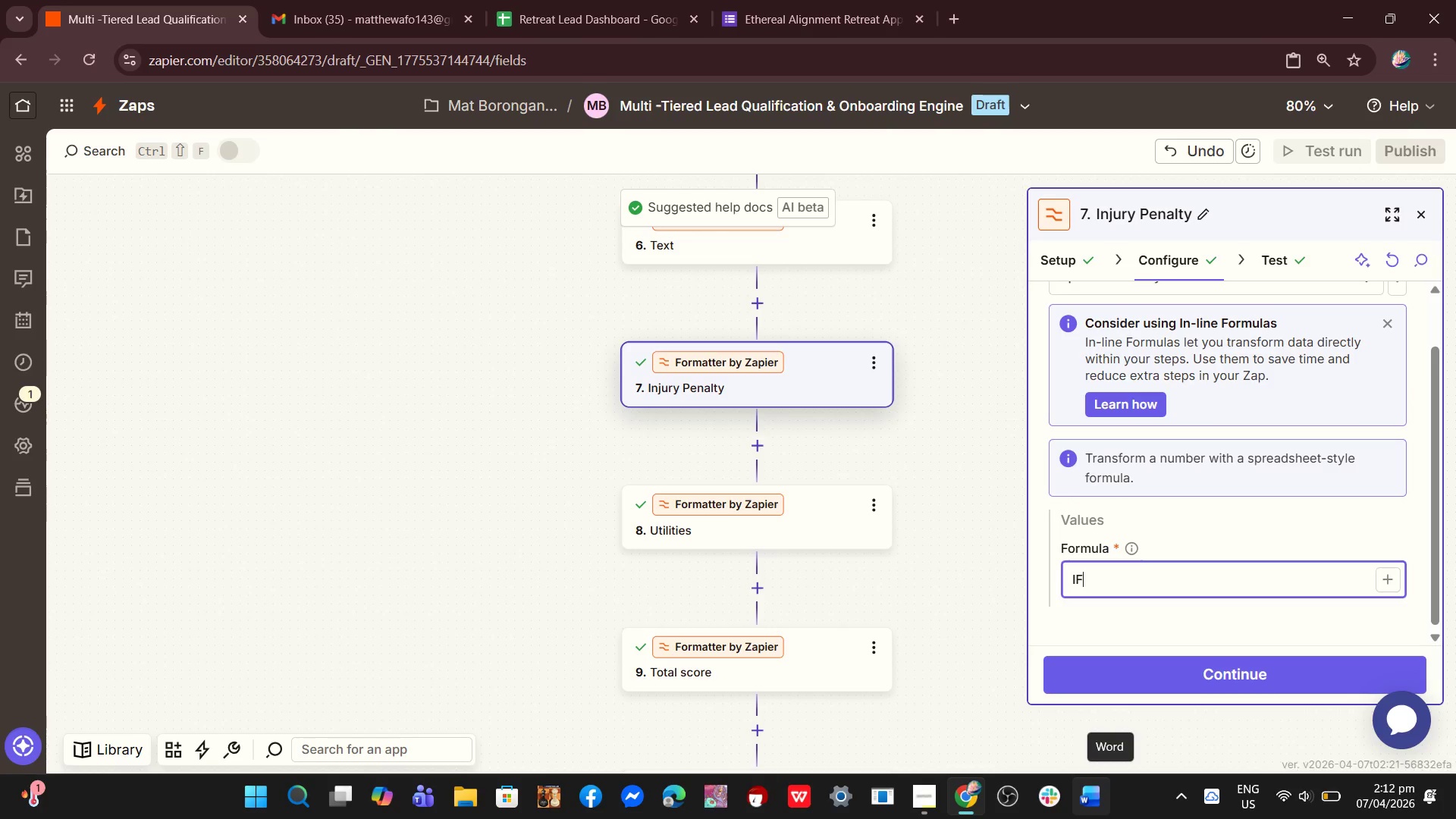 
key(9)
 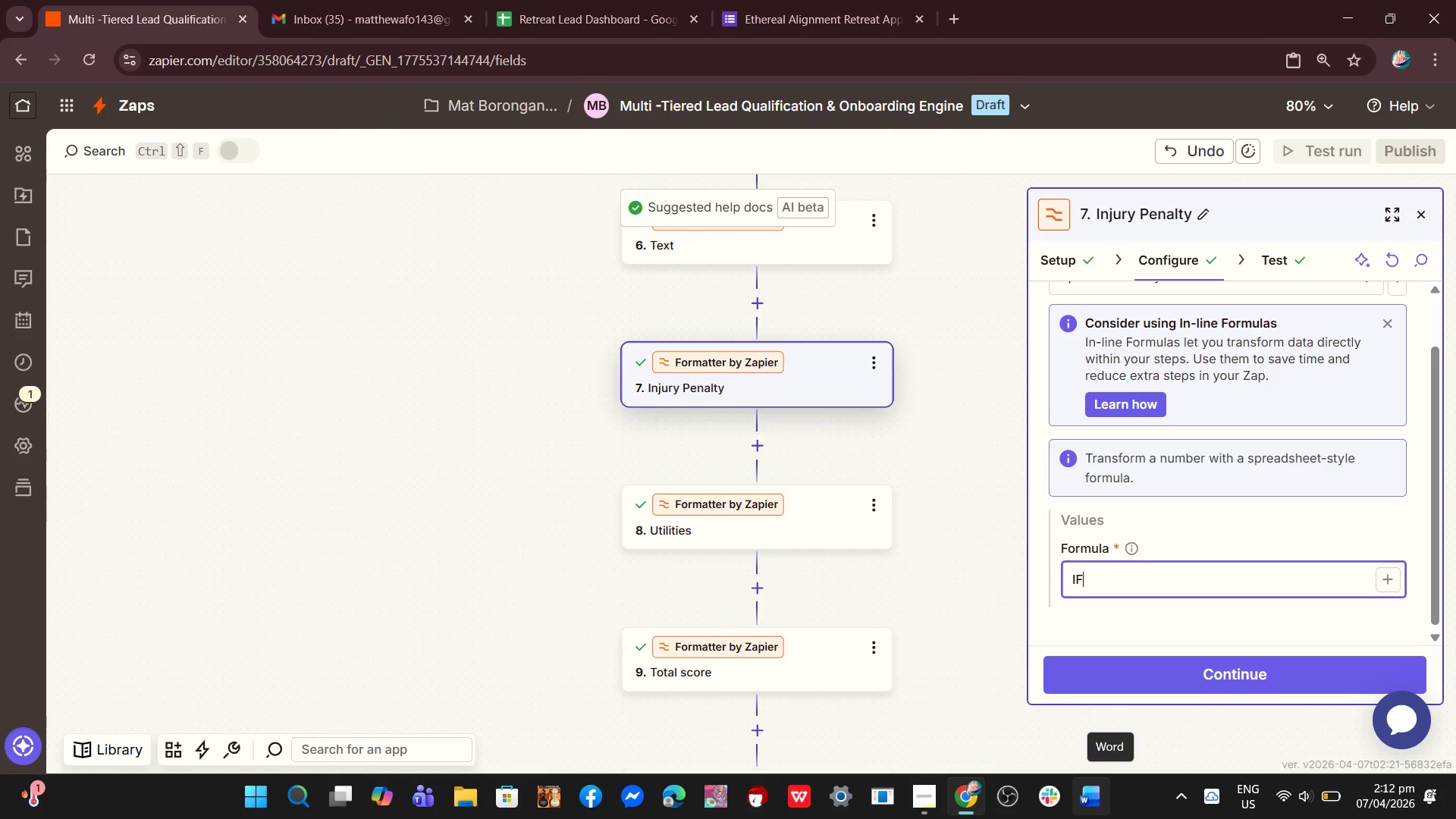 
key(Backspace)
 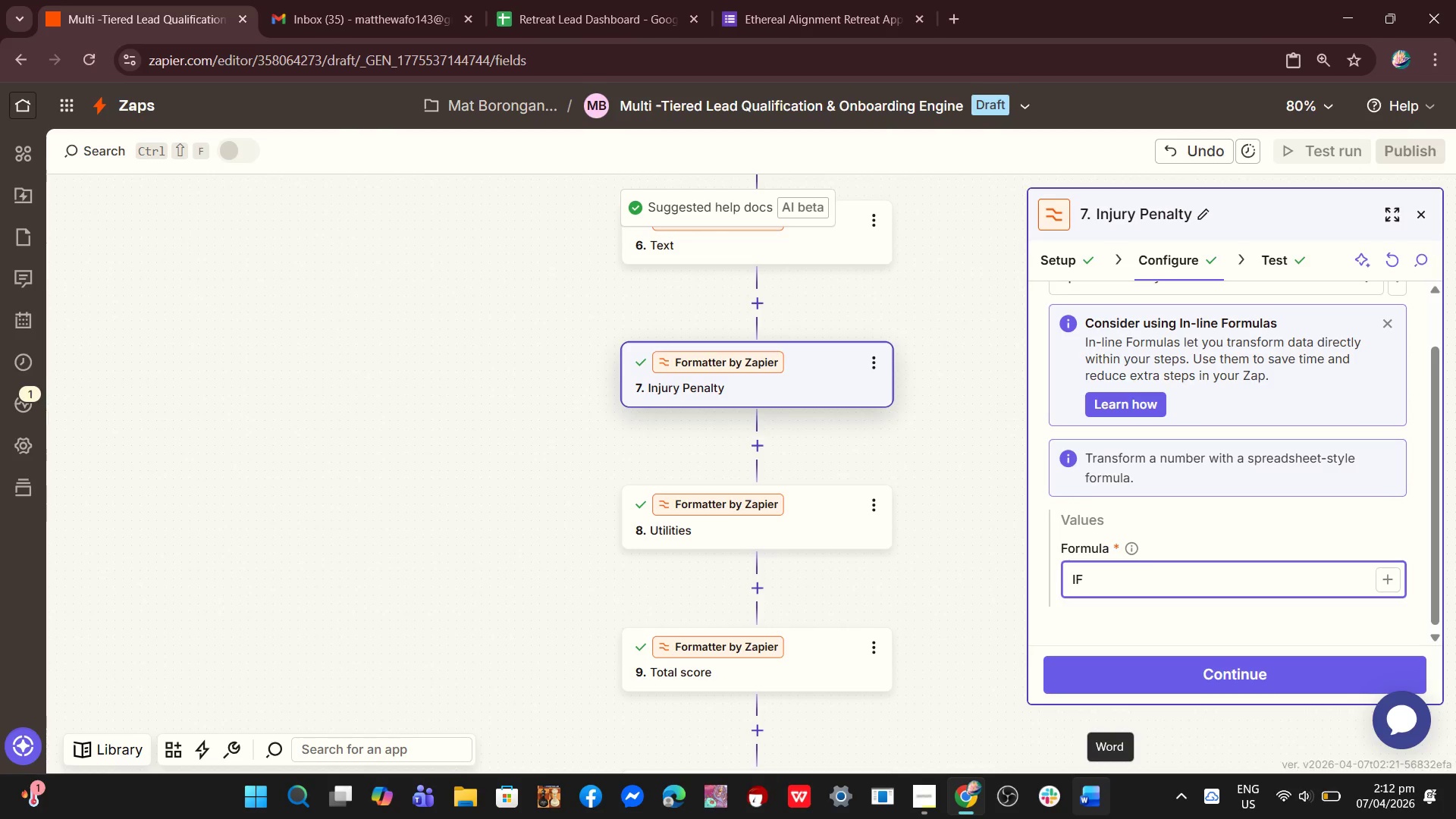 
key(9)
 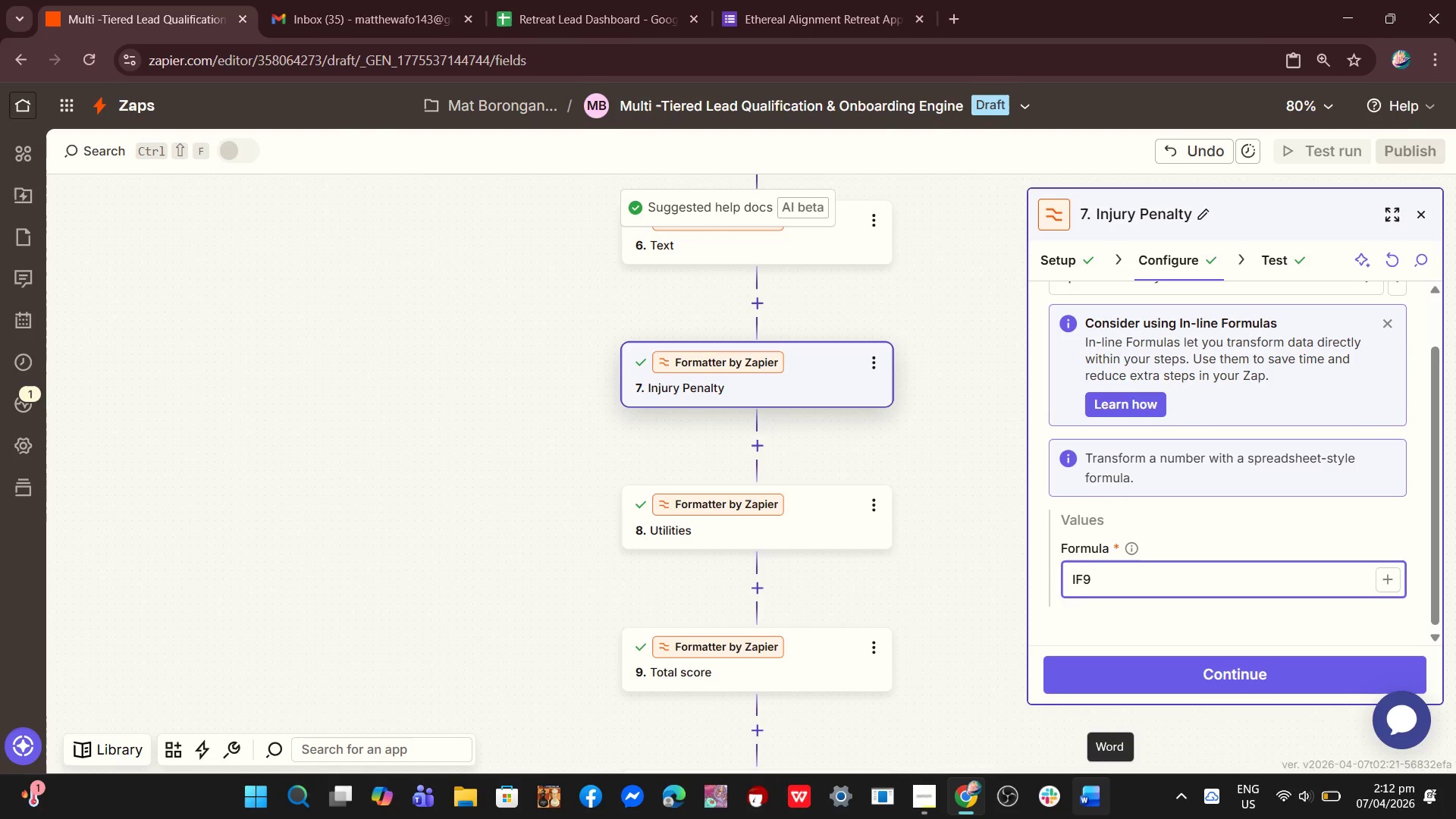 
key(Backspace)
 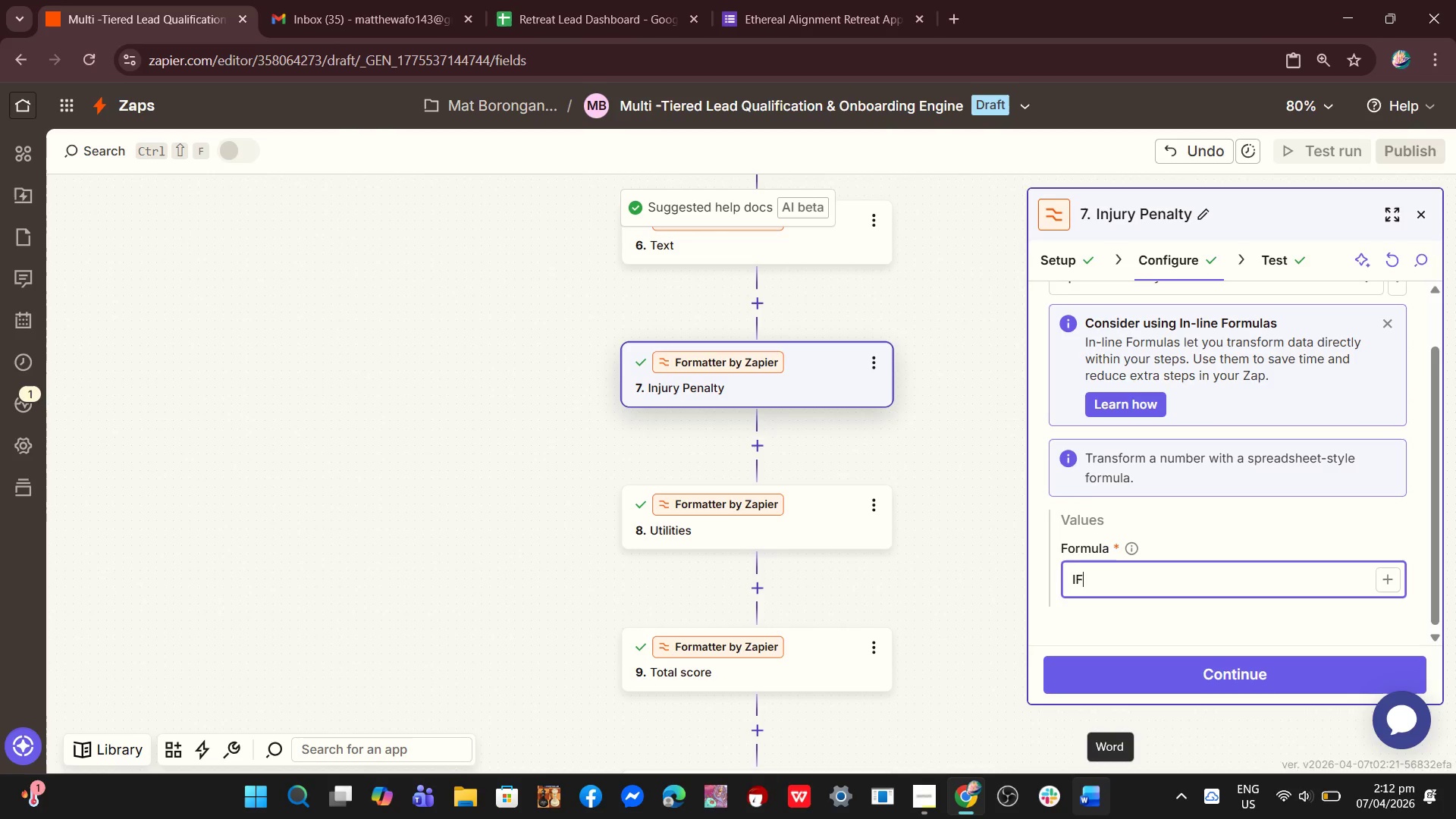 
key(Shift+9)
 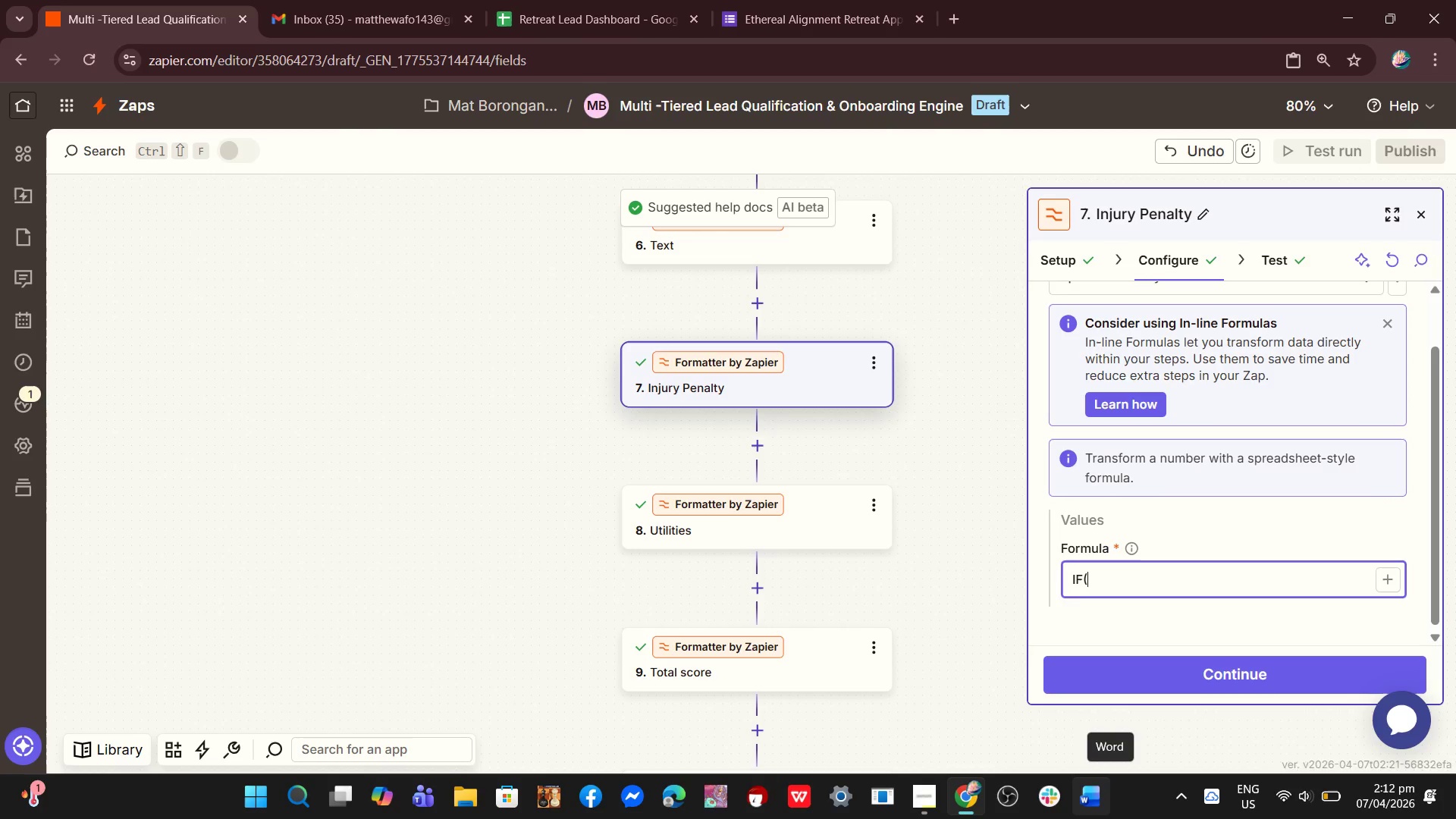 
key(A)
 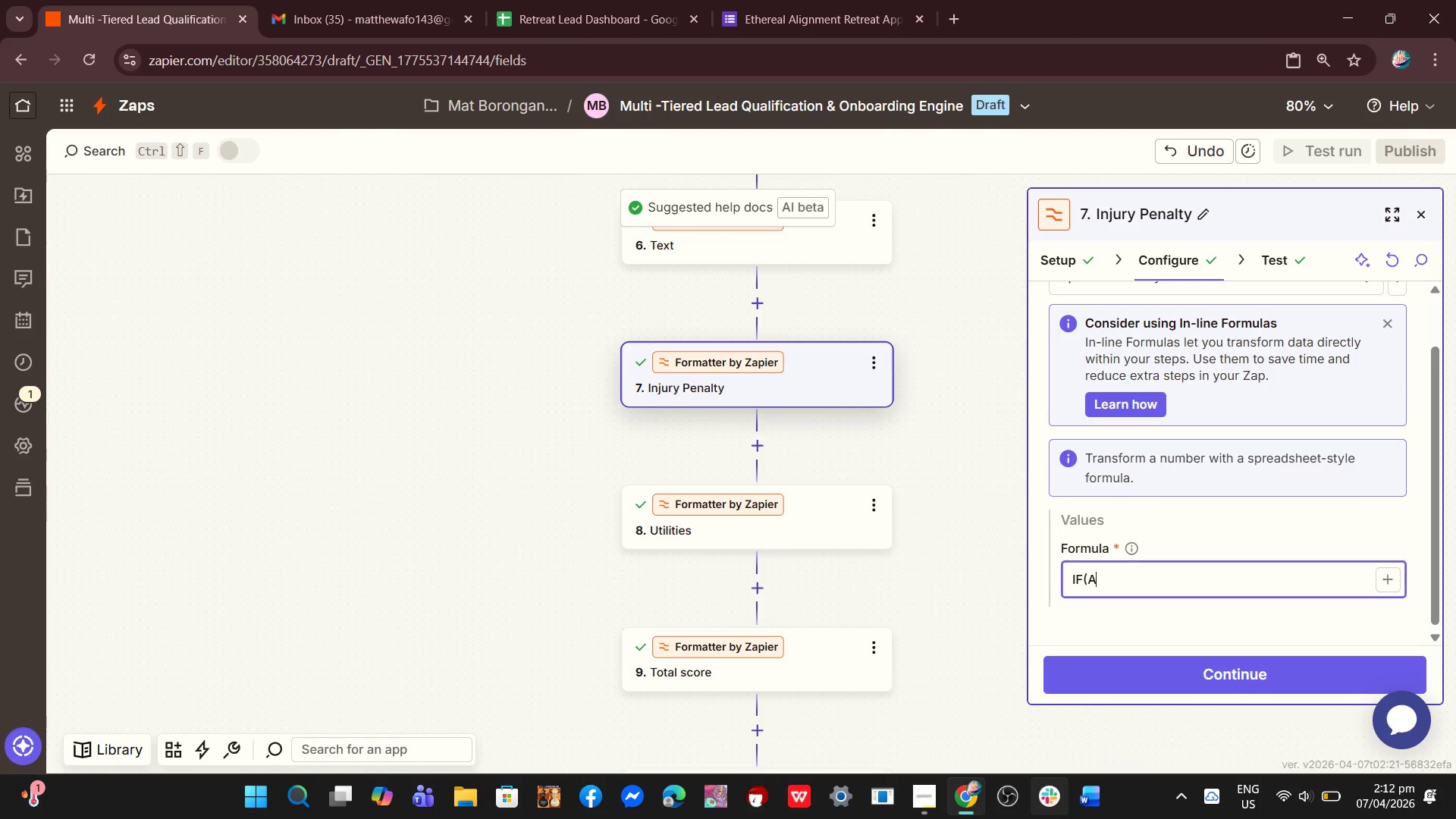 
key(Equal)
 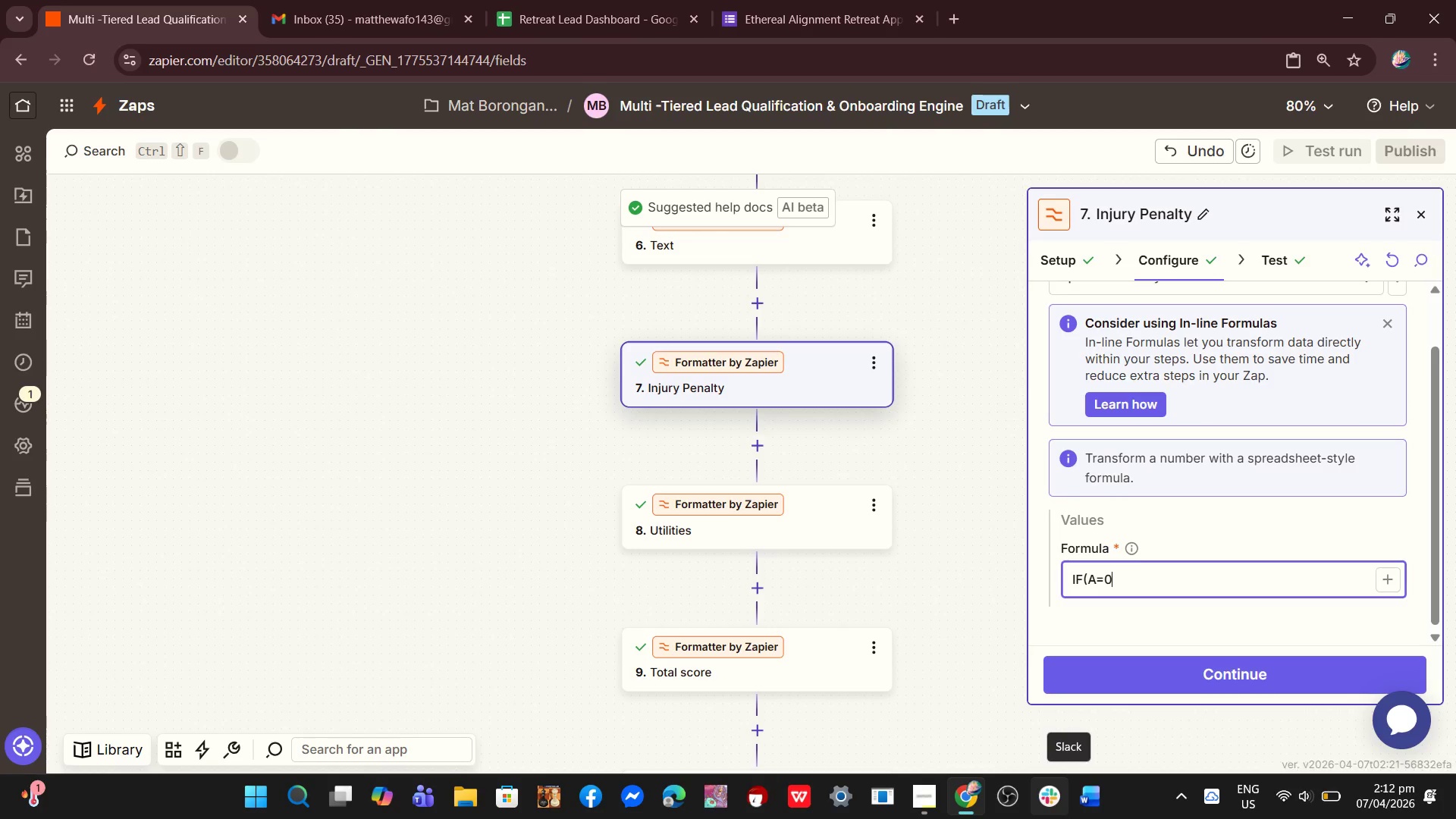 
key(0)
 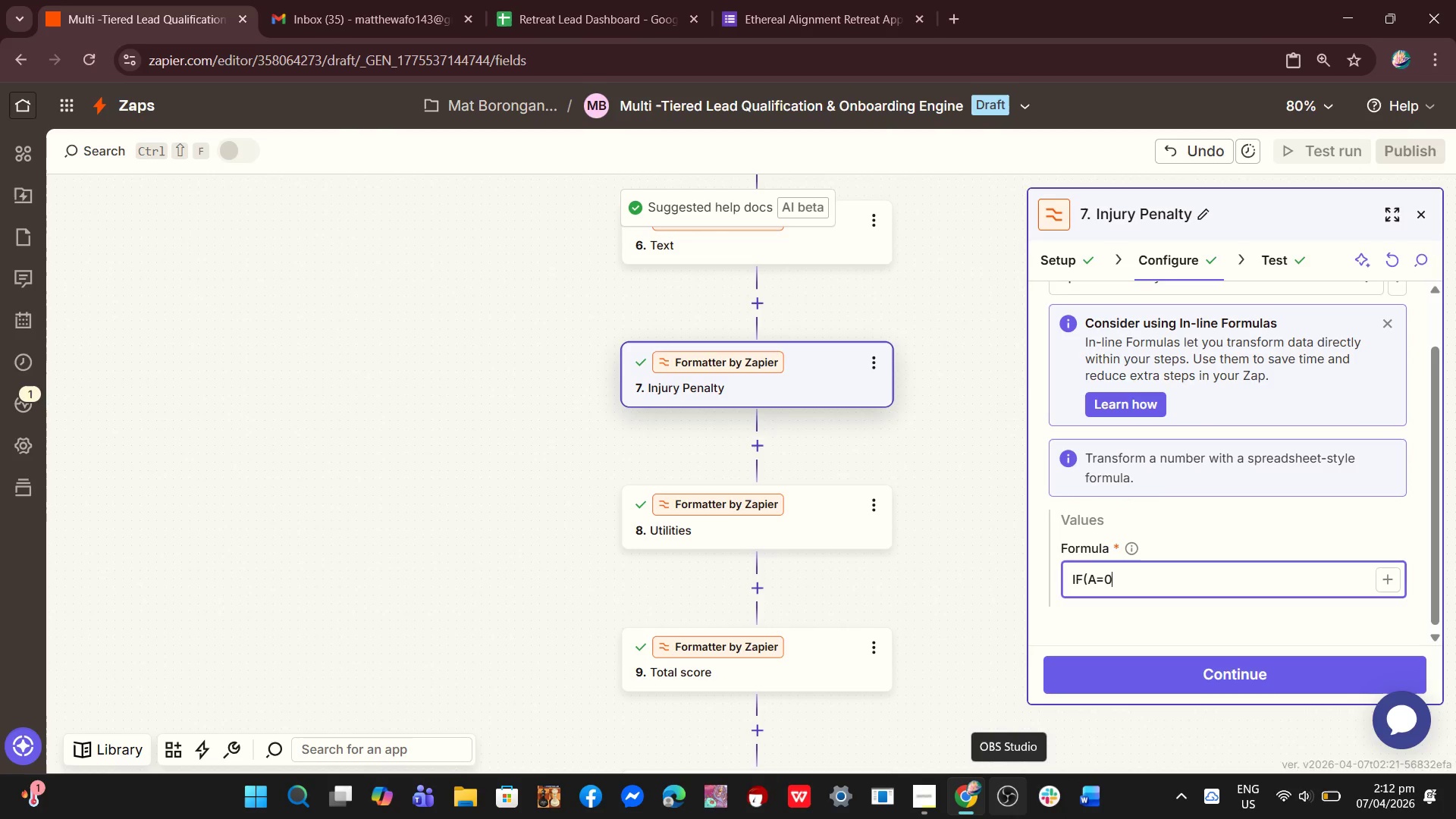 
key(Comma)
 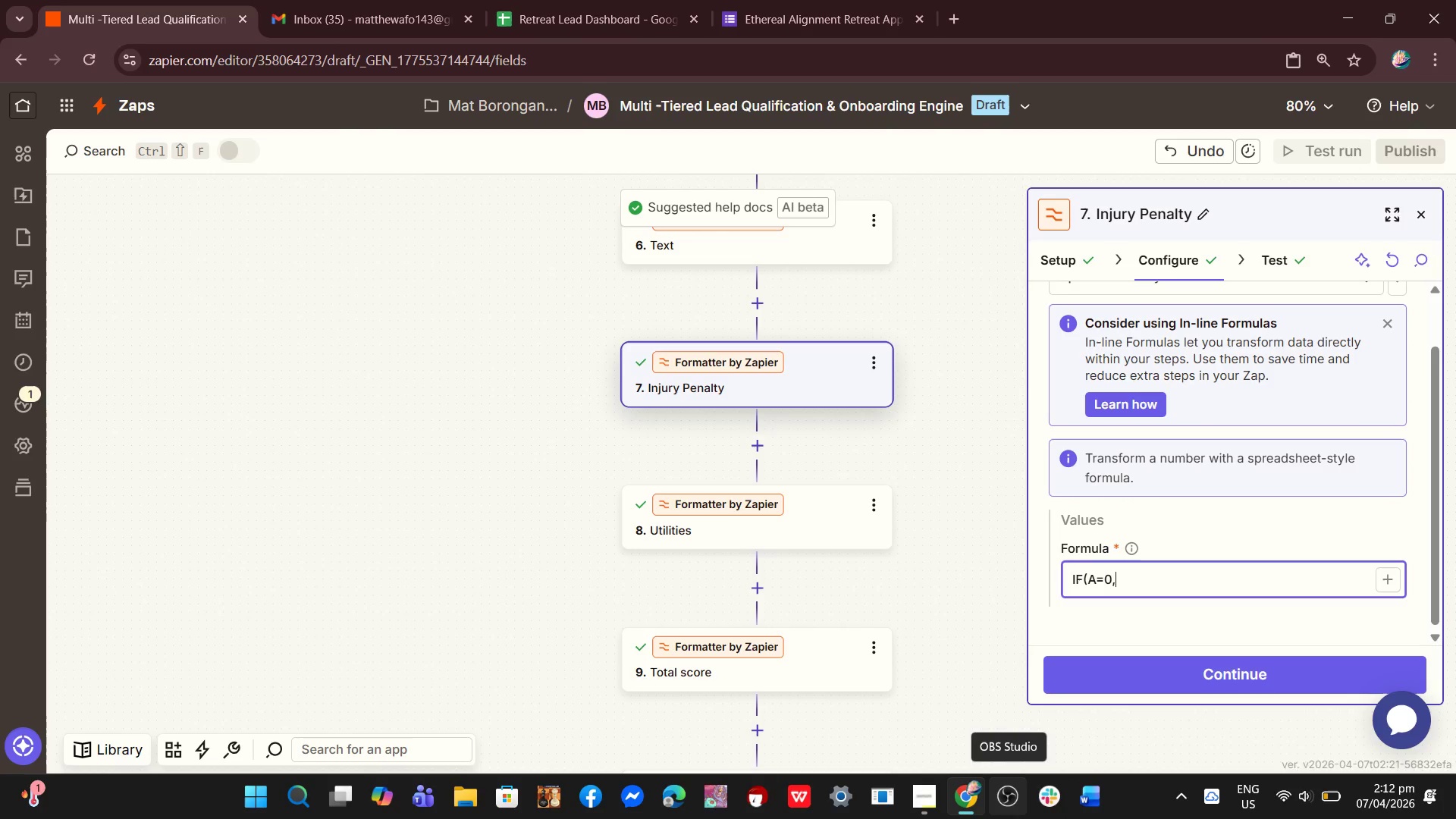 
key(Space)
 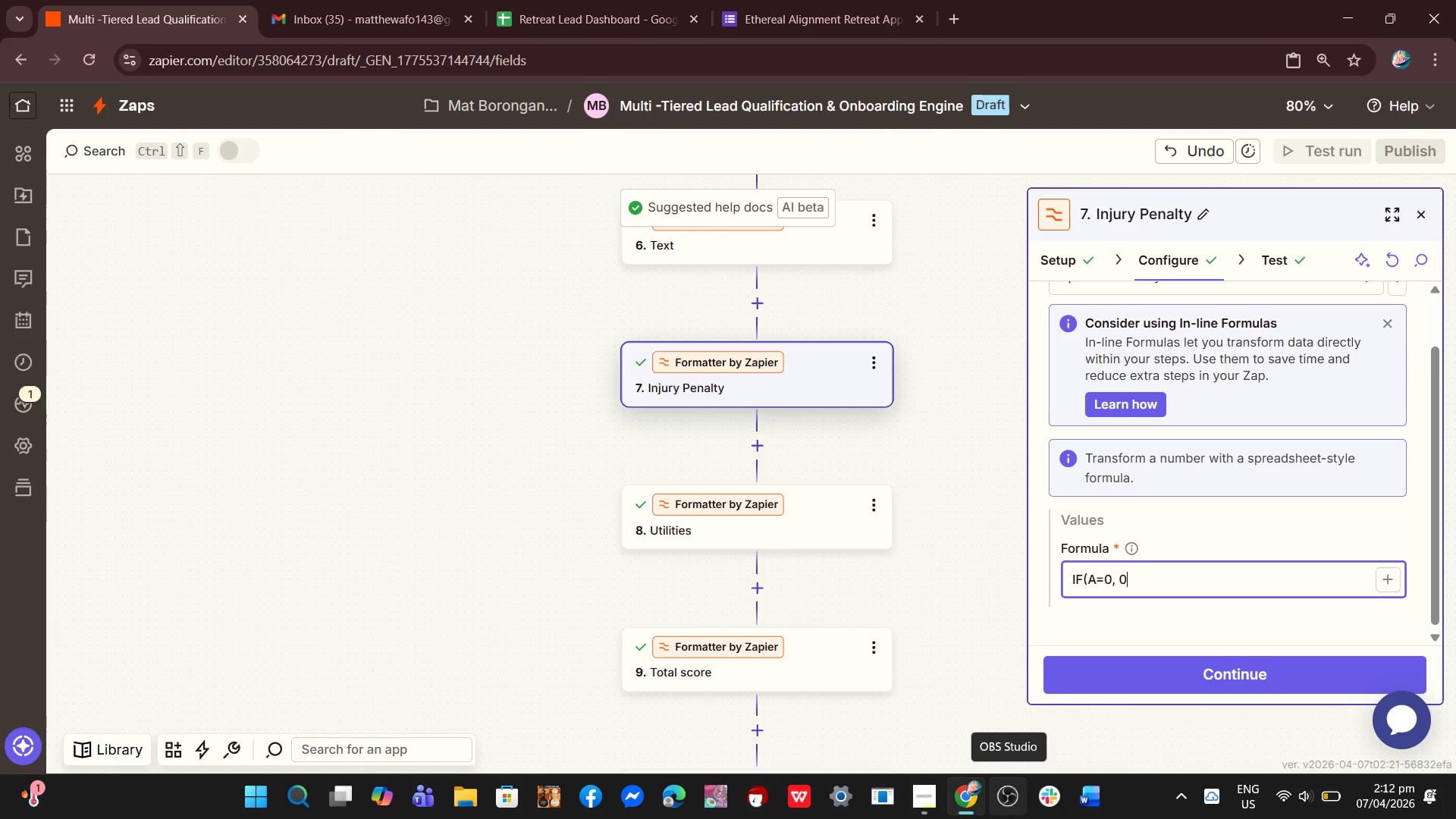 
key(0)
 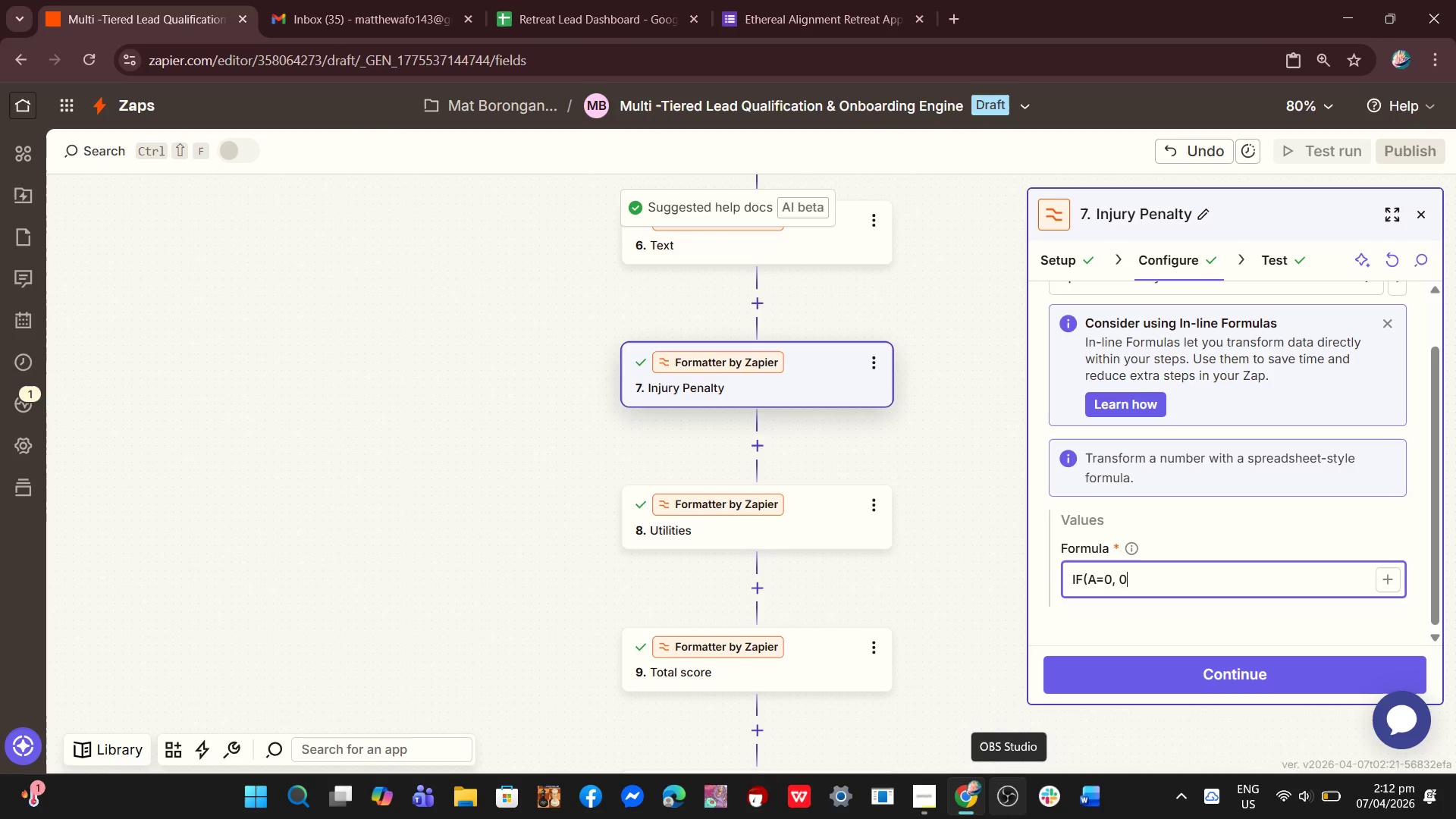 
type(, -3))
 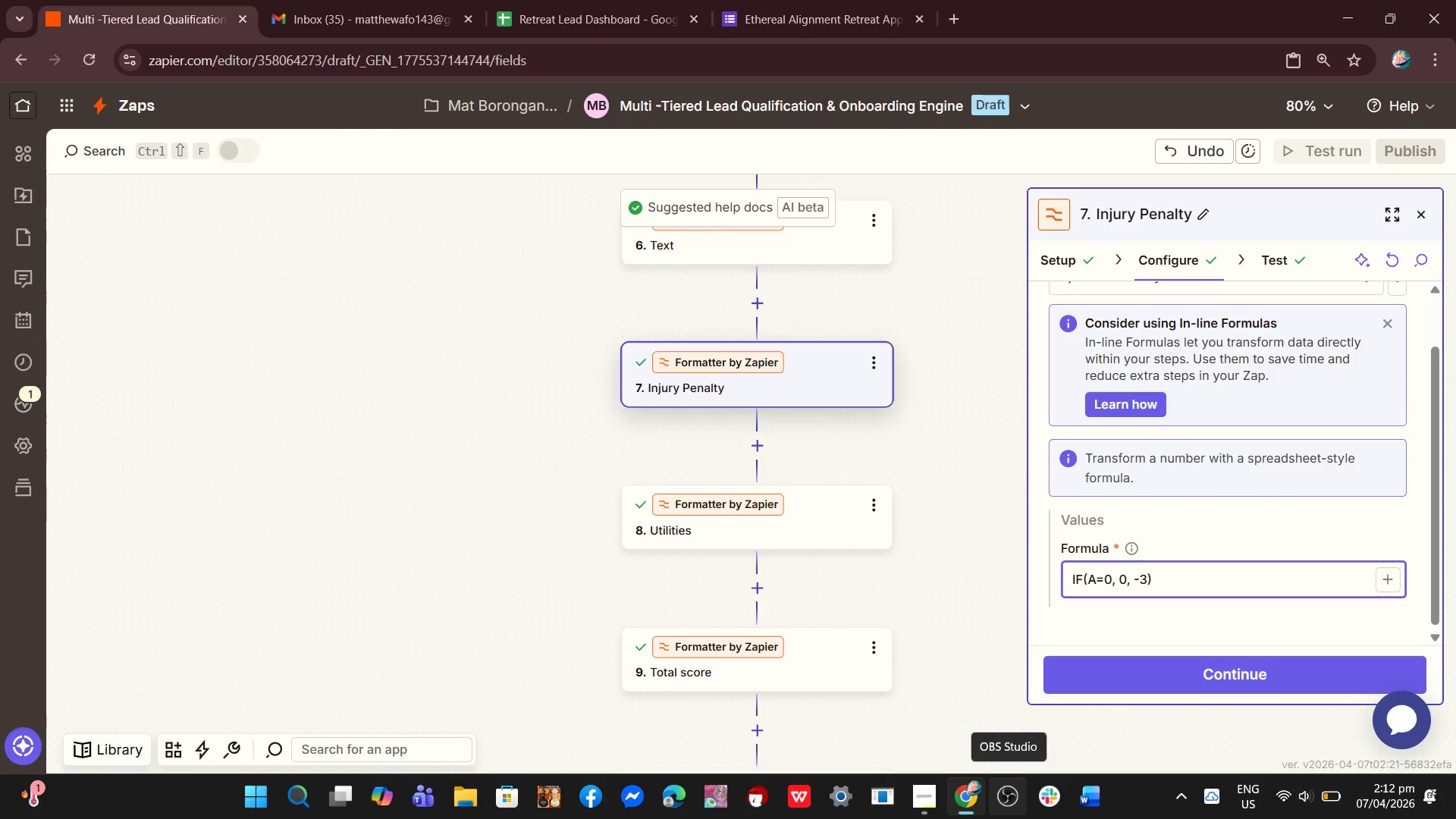 
left_click([1244, 675])
 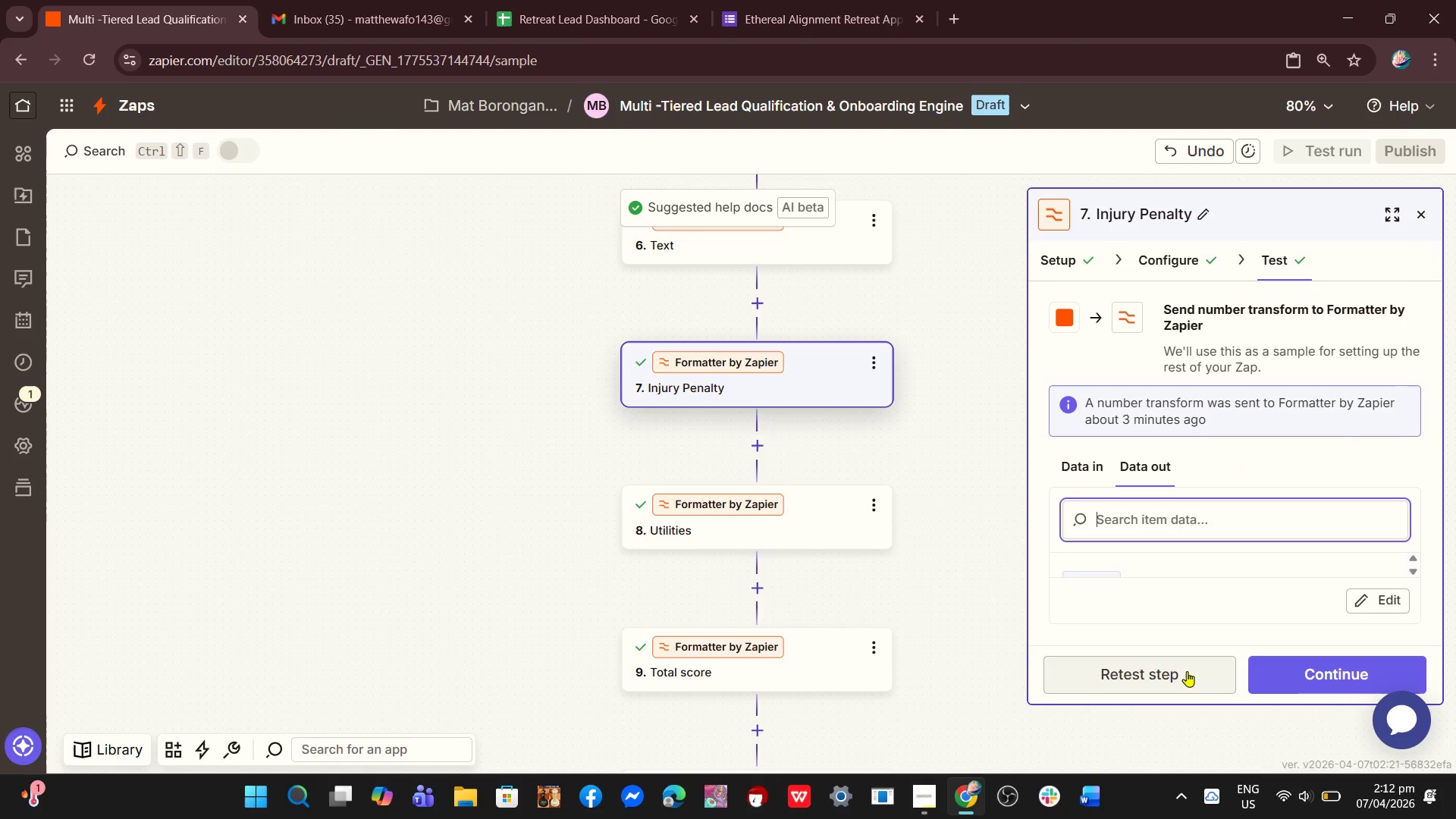 
left_click([1186, 671])
 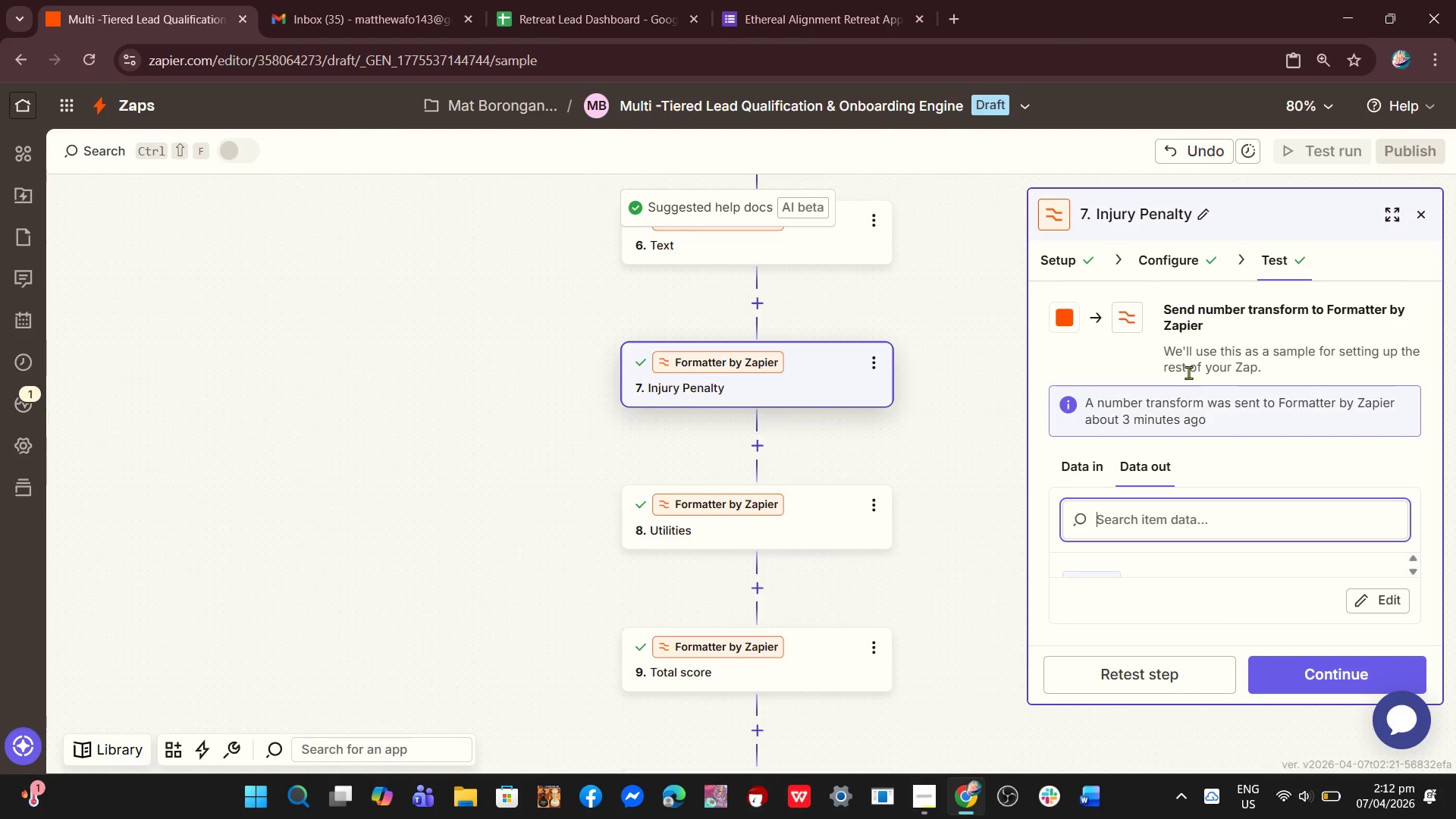 
scroll: coordinate [1157, 507], scroll_direction: down, amount: 16.0
 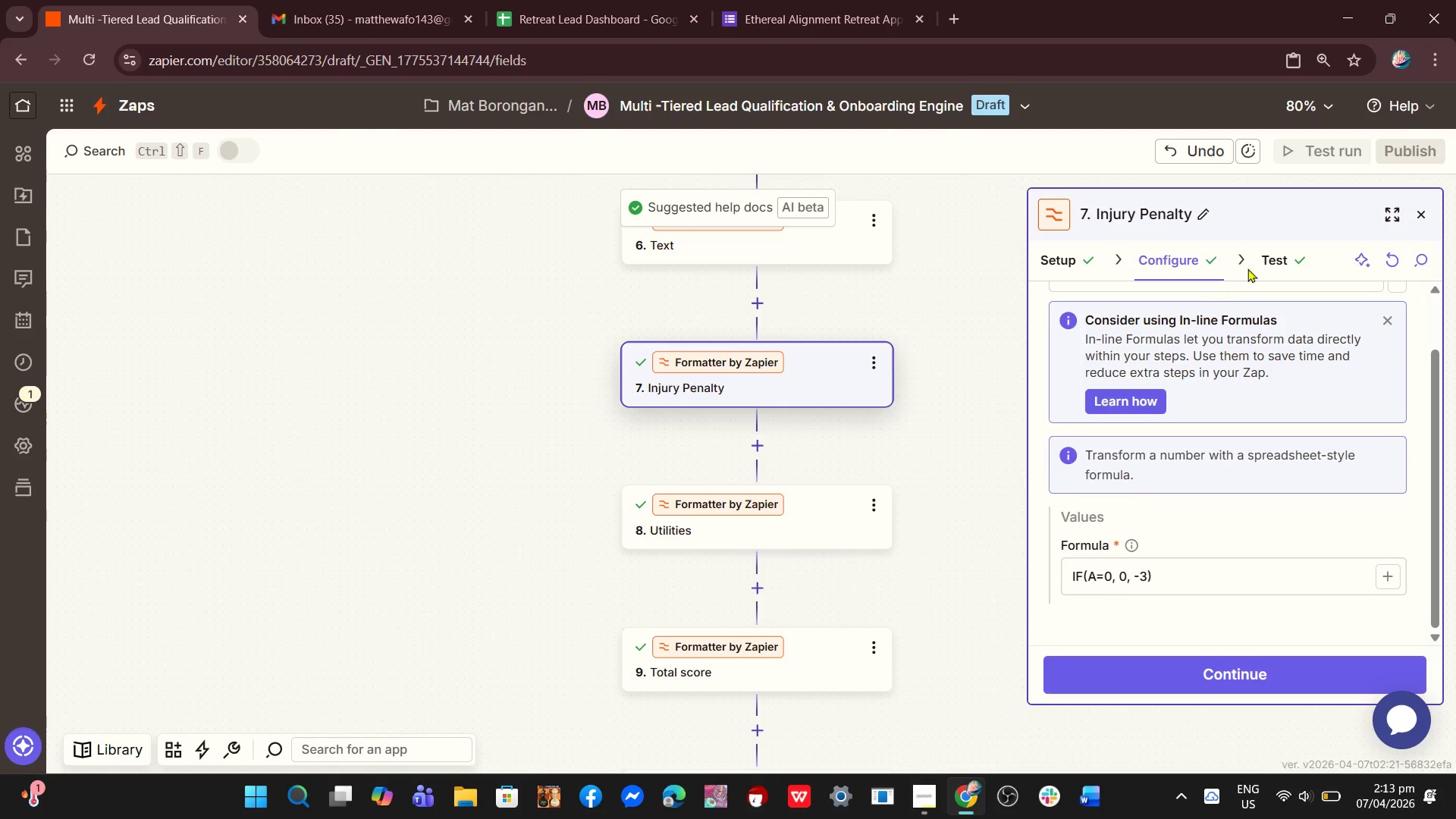 
left_click([1271, 262])
 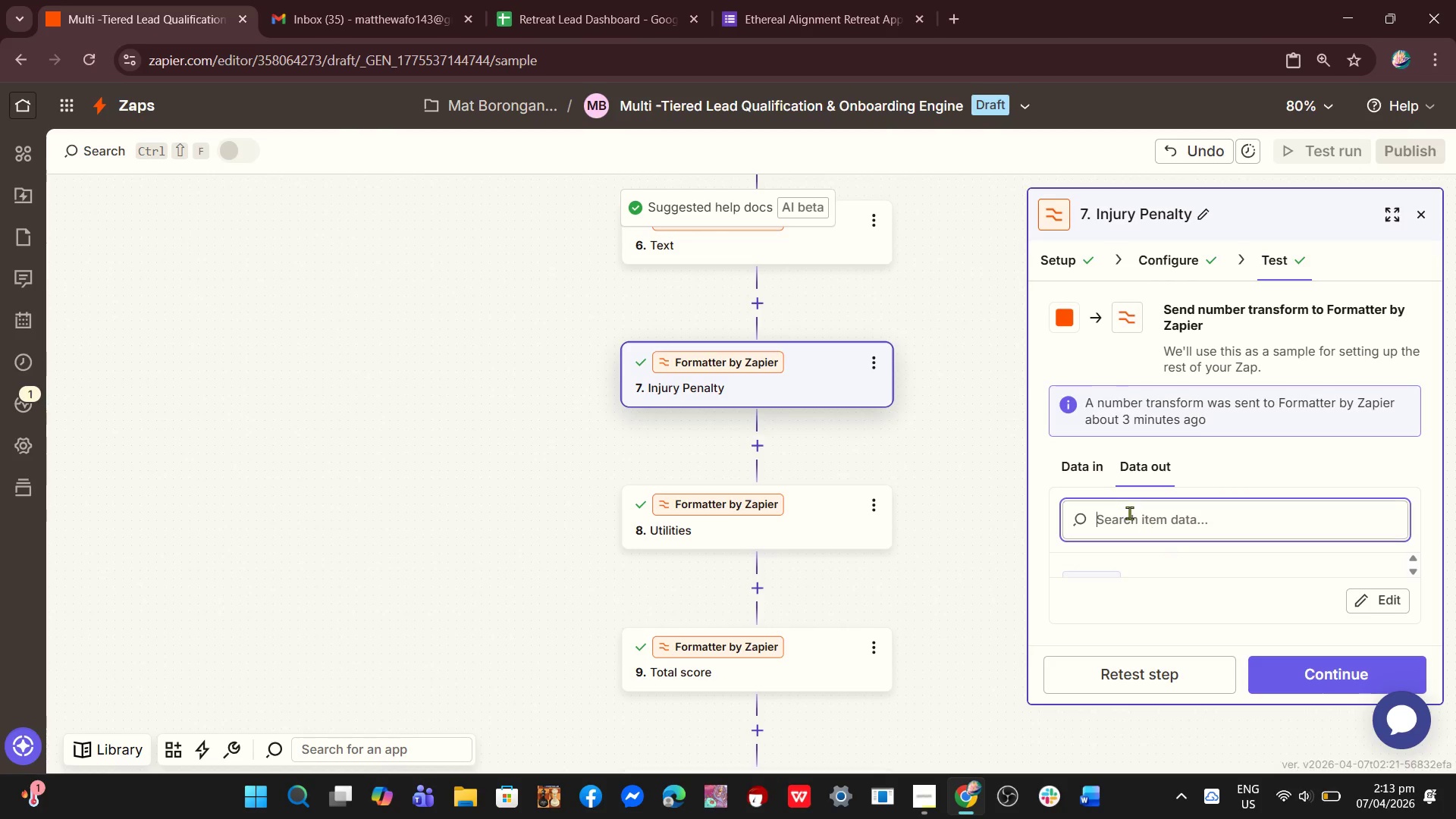 
left_click([1081, 471])
 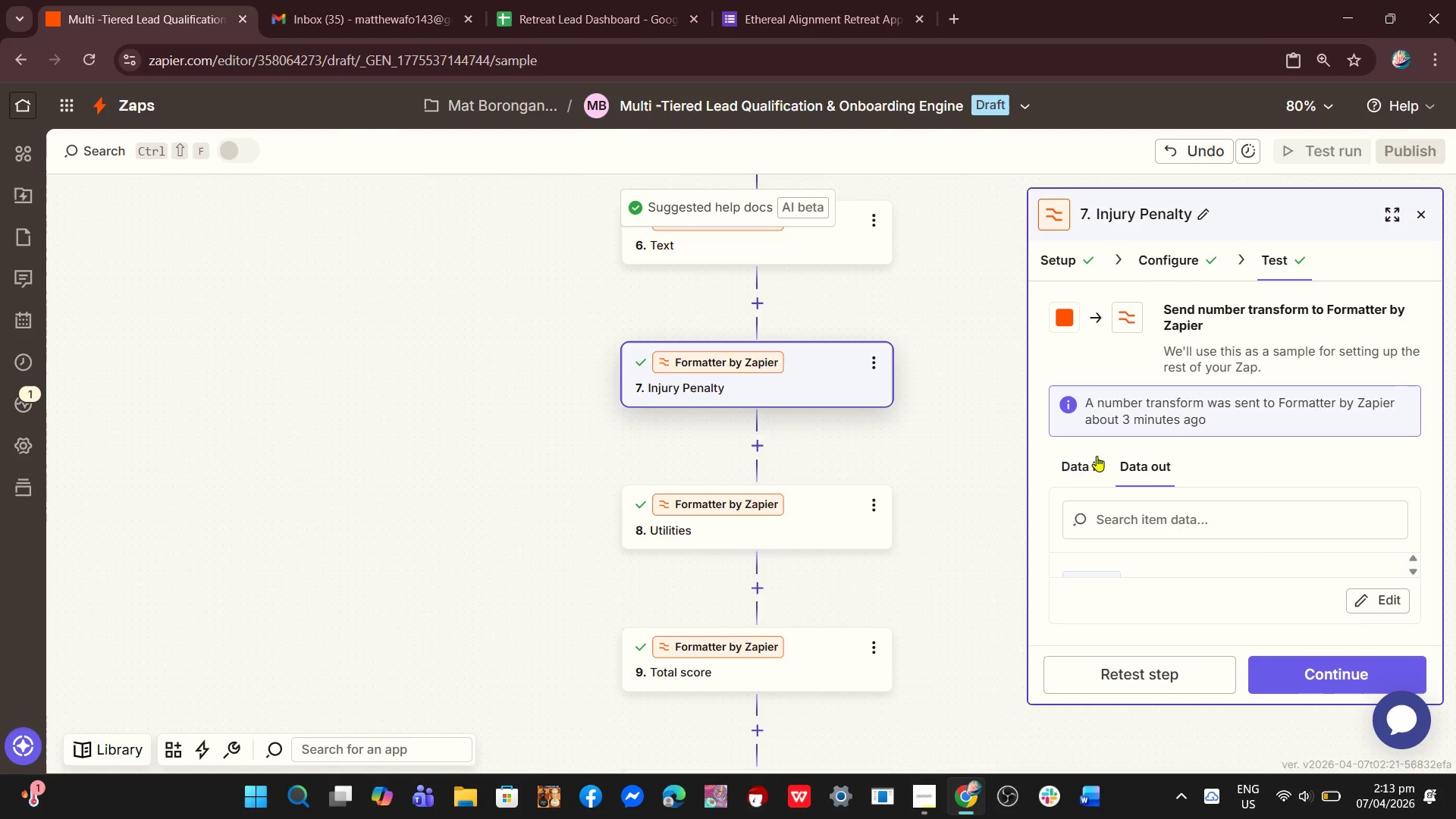 
left_click([1085, 464])
 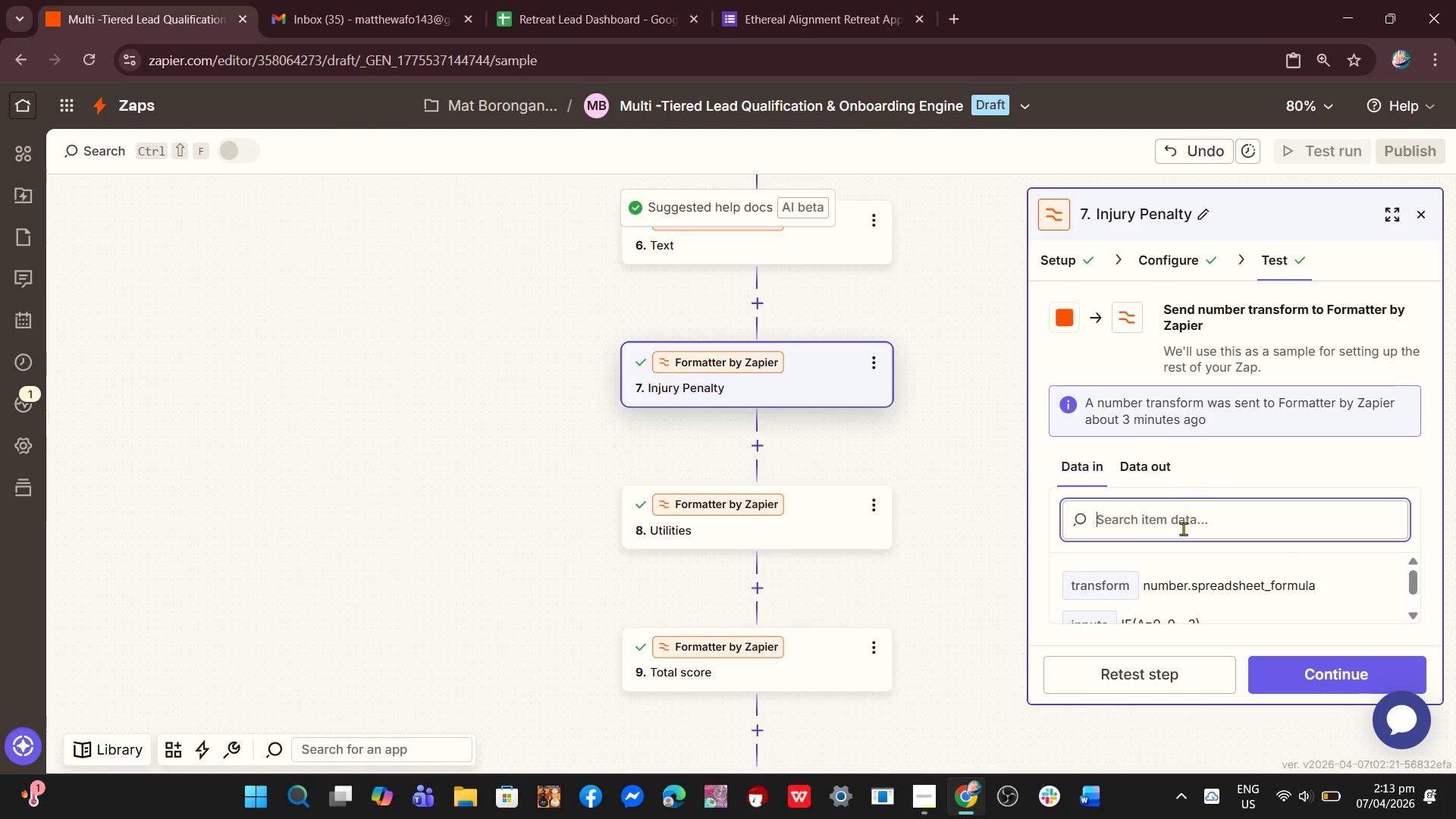 
scroll: coordinate [1200, 592], scroll_direction: down, amount: 9.0
 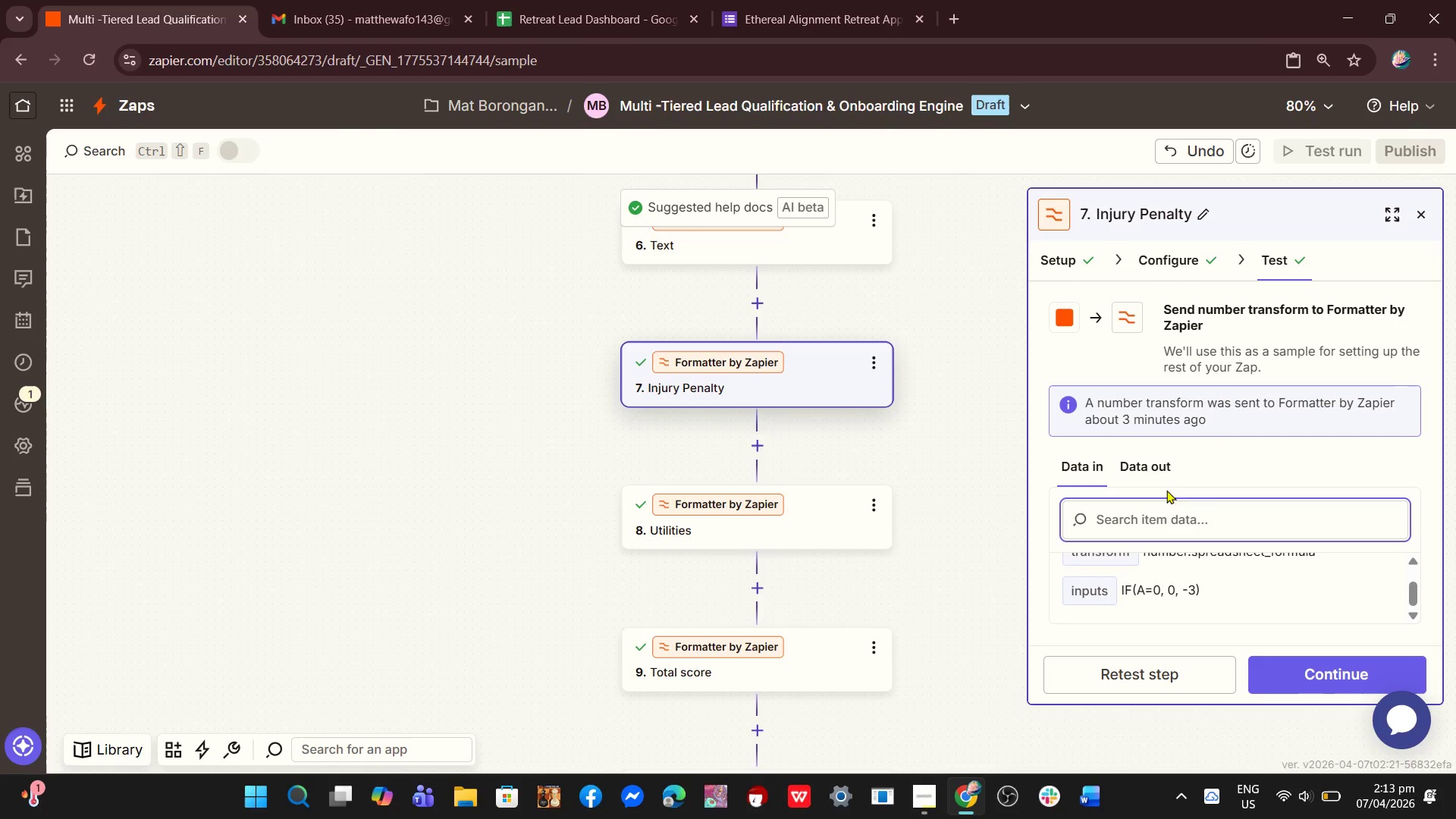 
left_click([1154, 469])
 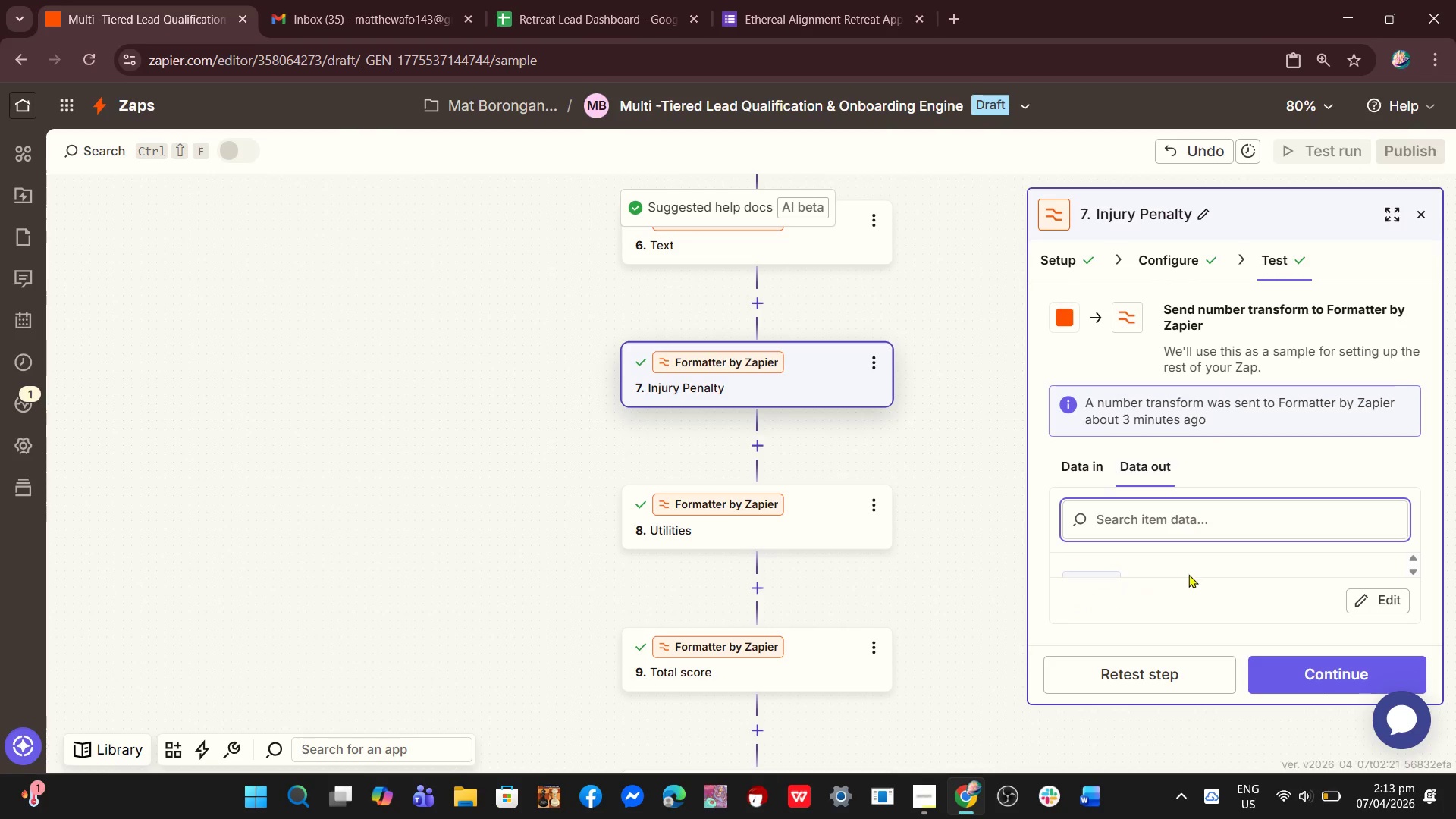 
scroll: coordinate [920, 532], scroll_direction: down, amount: 17.0
 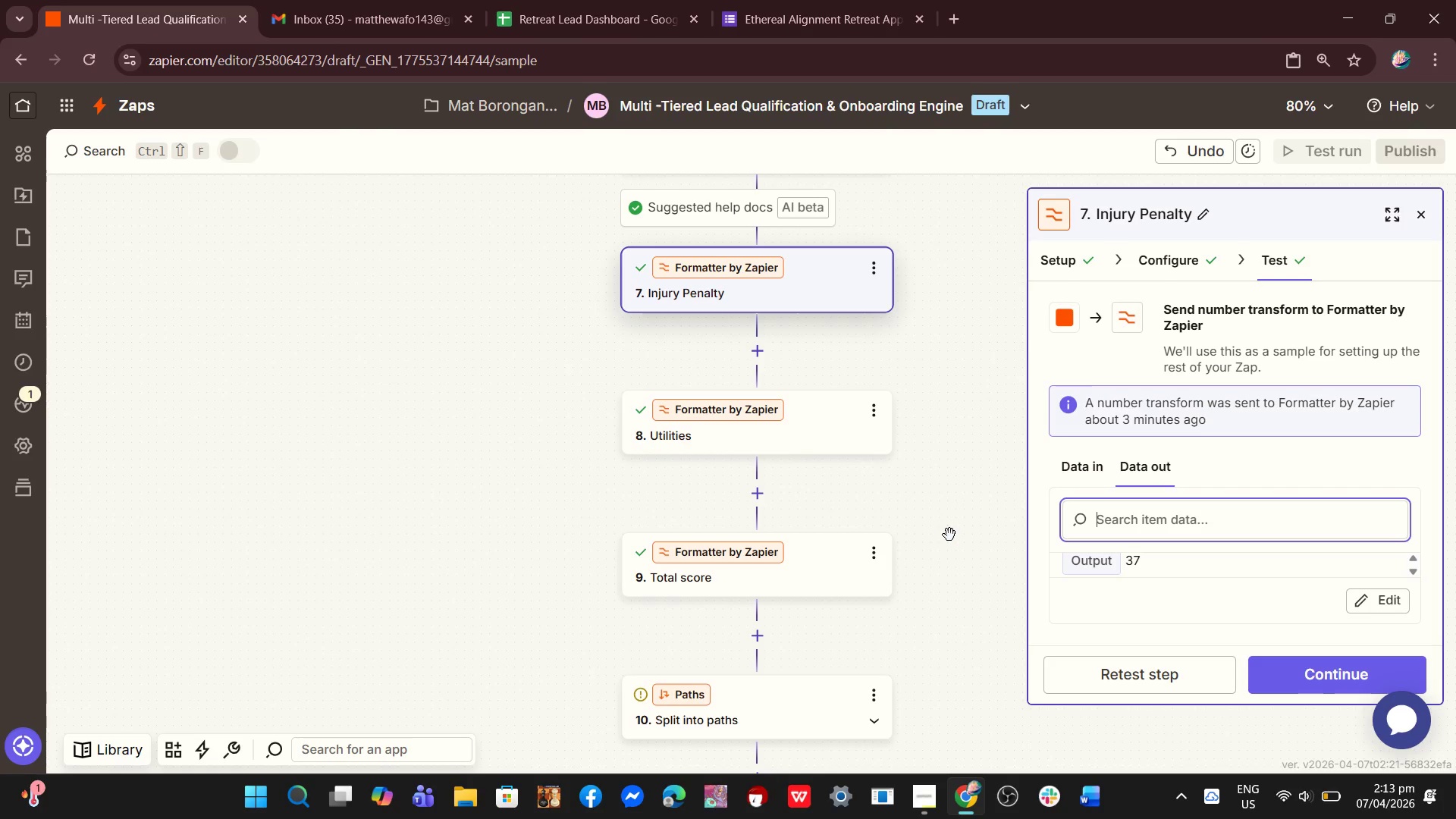 
wait(19.12)
 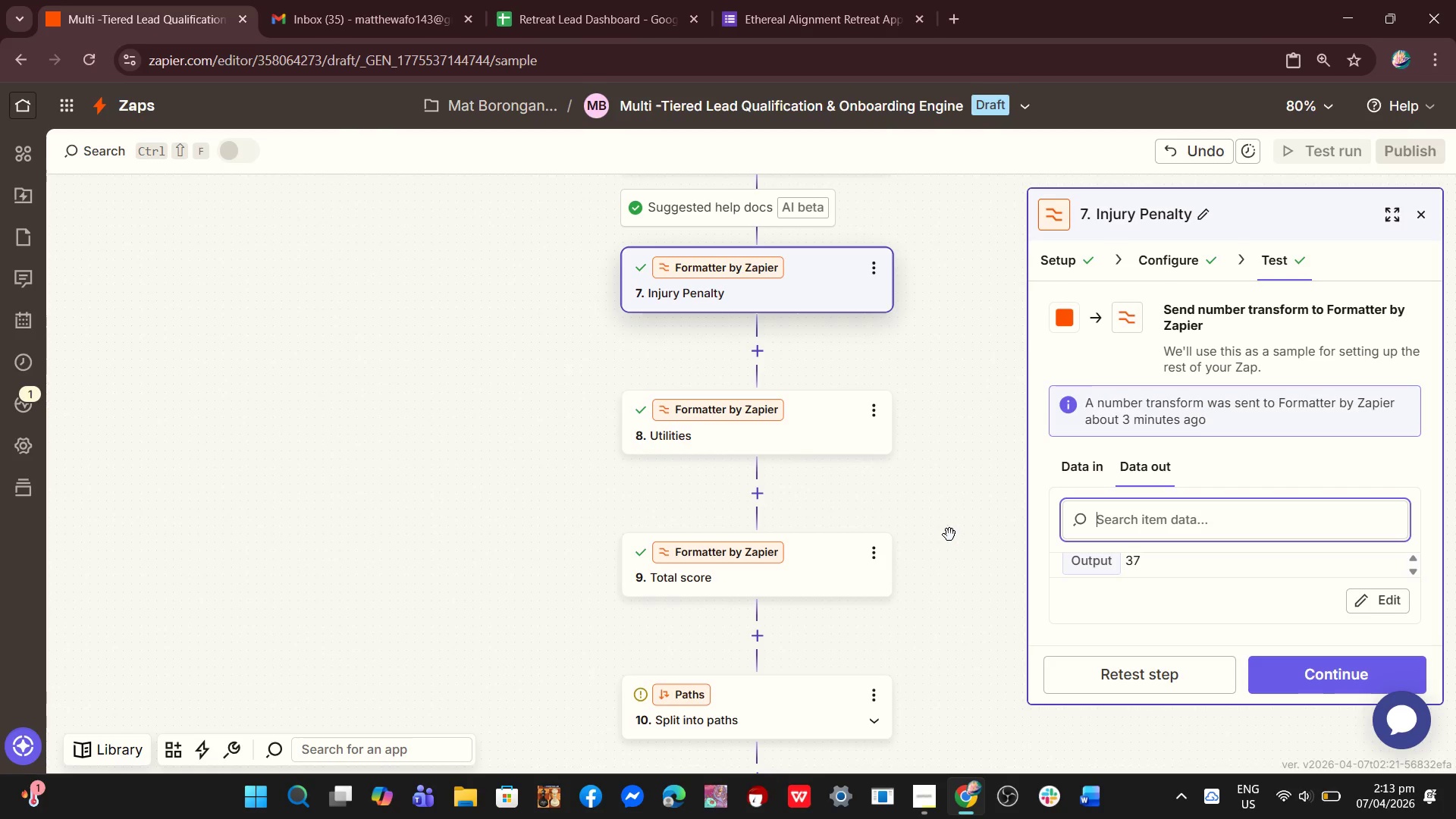 
left_click([773, 437])
 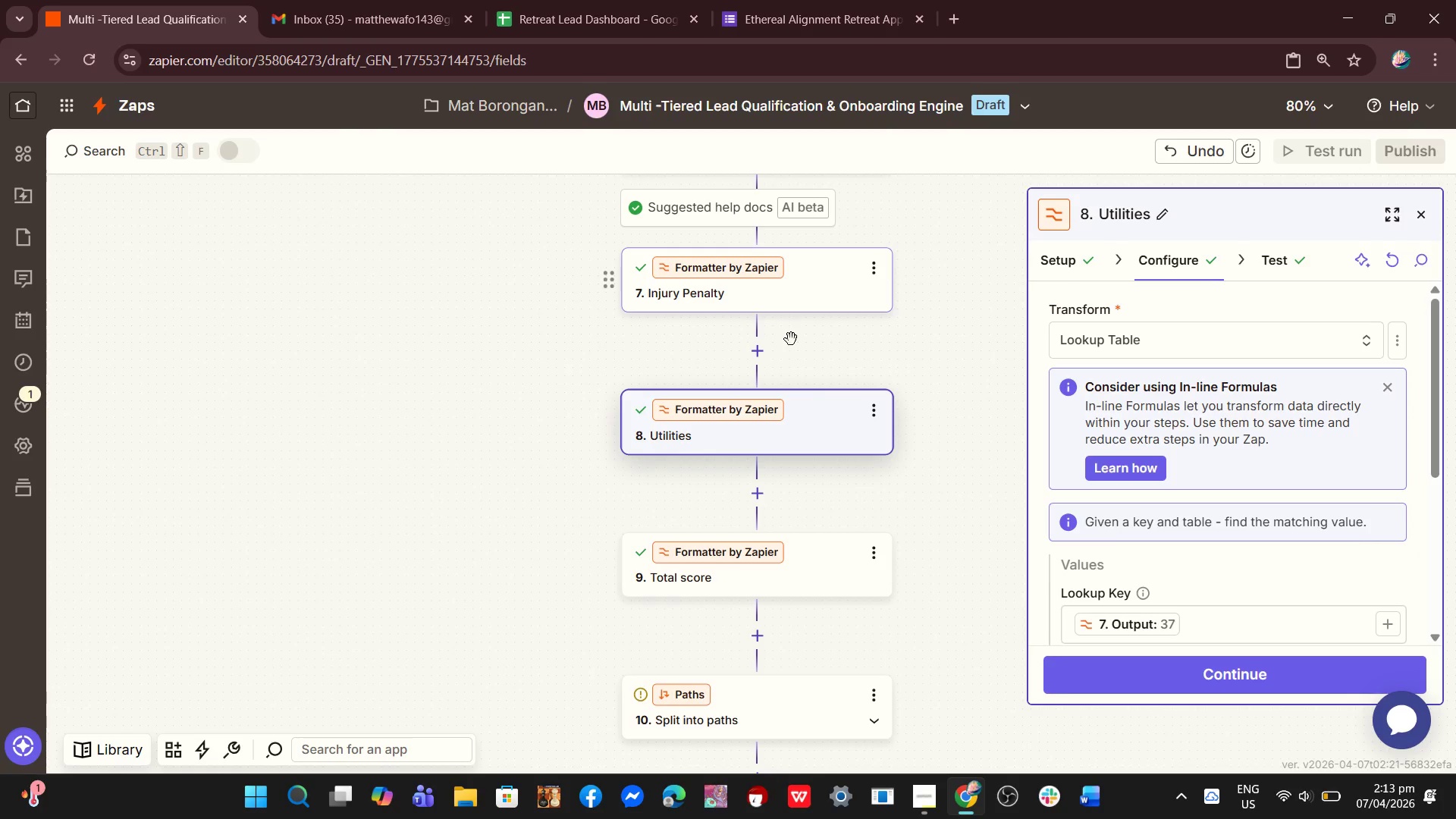 
scroll: coordinate [817, 529], scroll_direction: down, amount: 1.0
 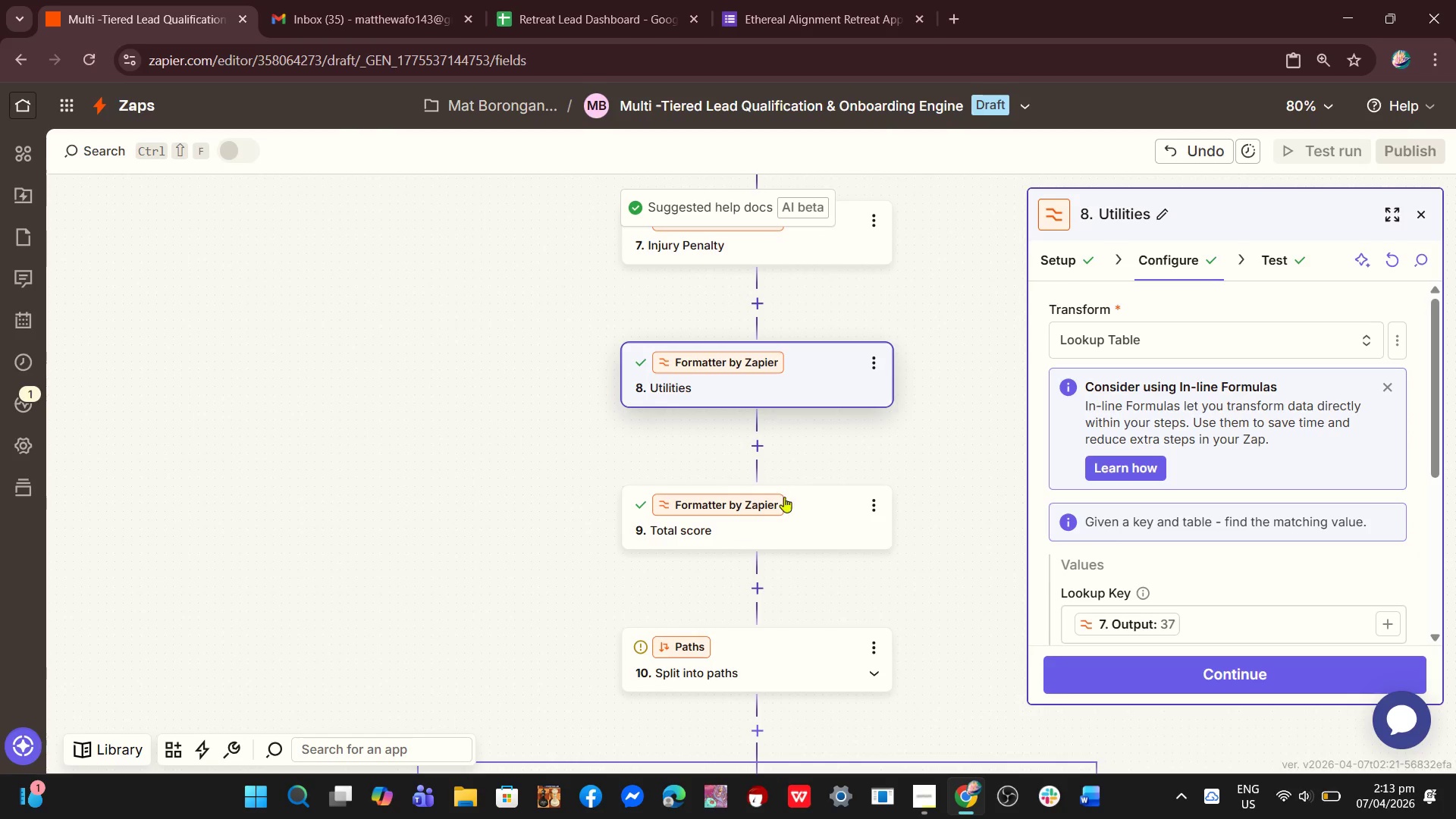 
left_click([792, 513])
 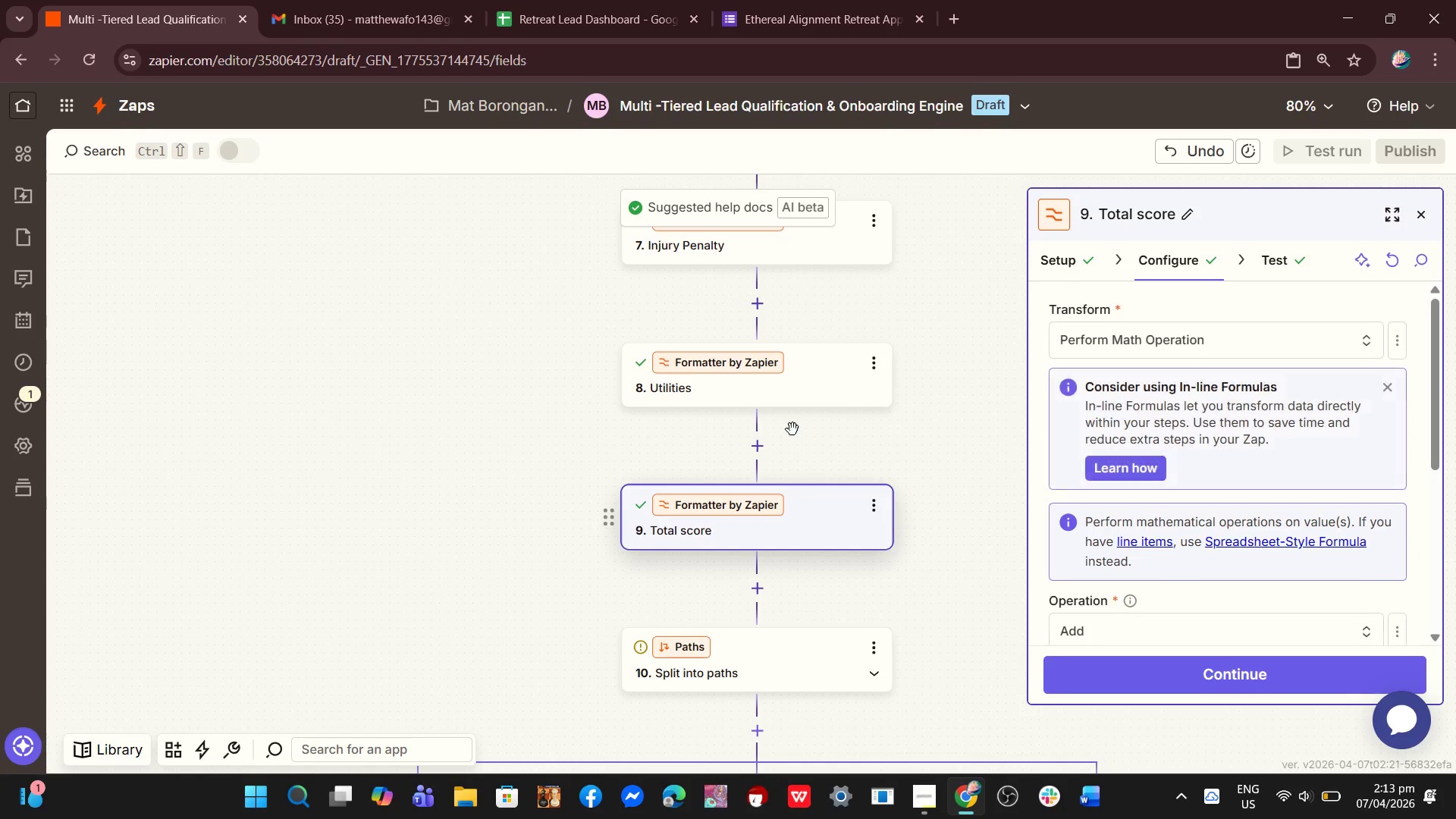 
left_click([792, 388])
 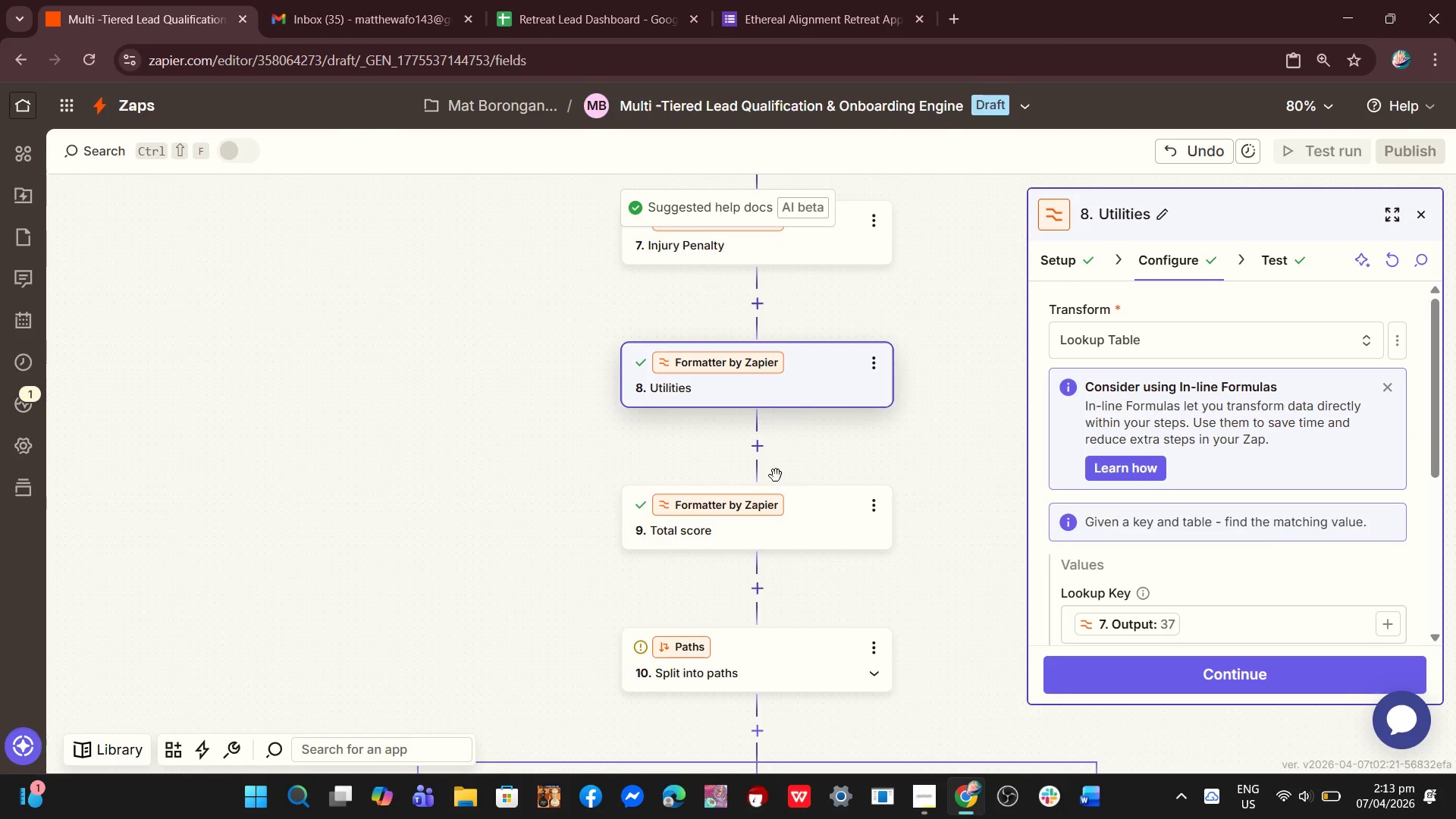 
left_click([757, 456])
 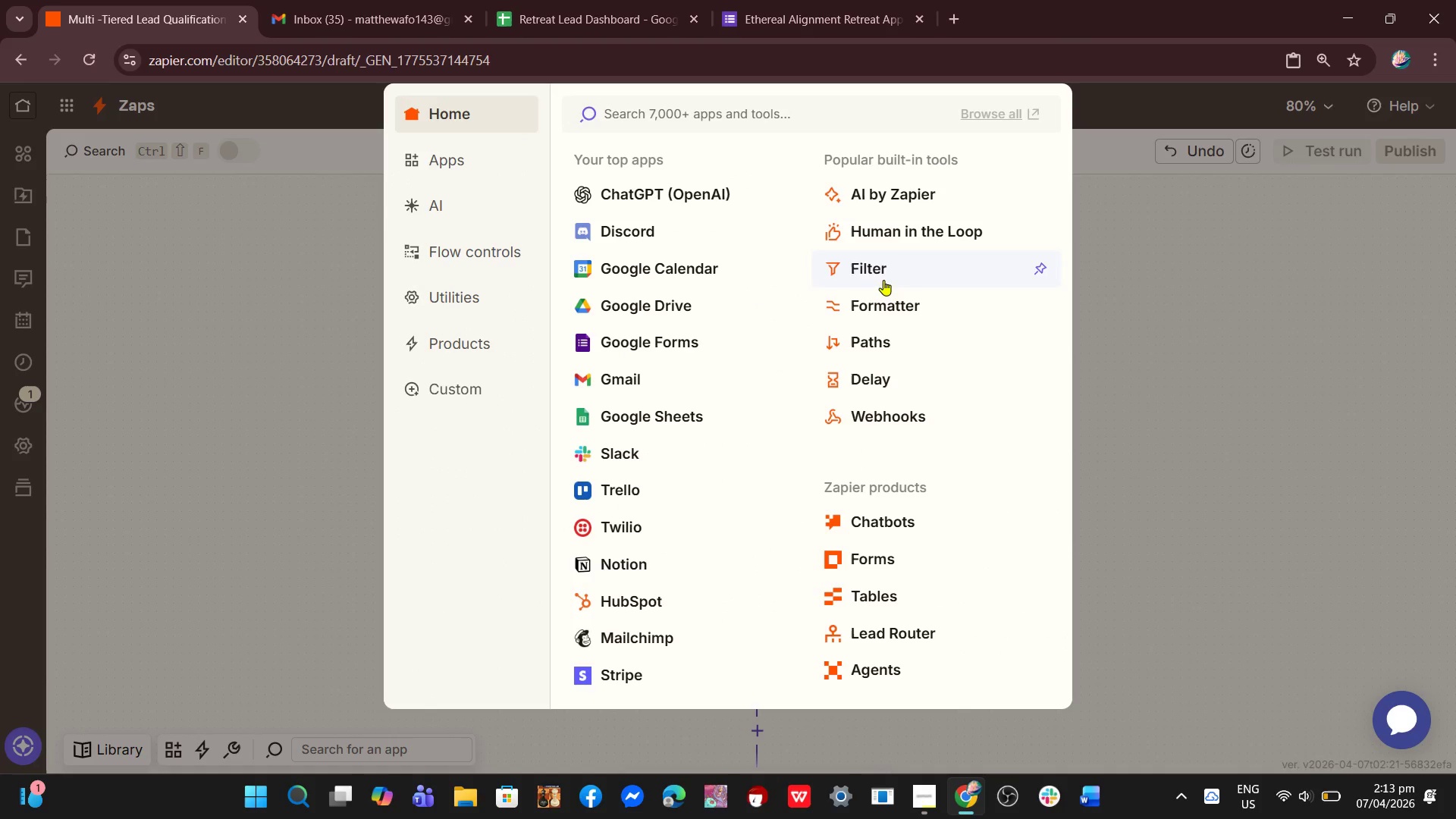 
left_click([887, 309])
 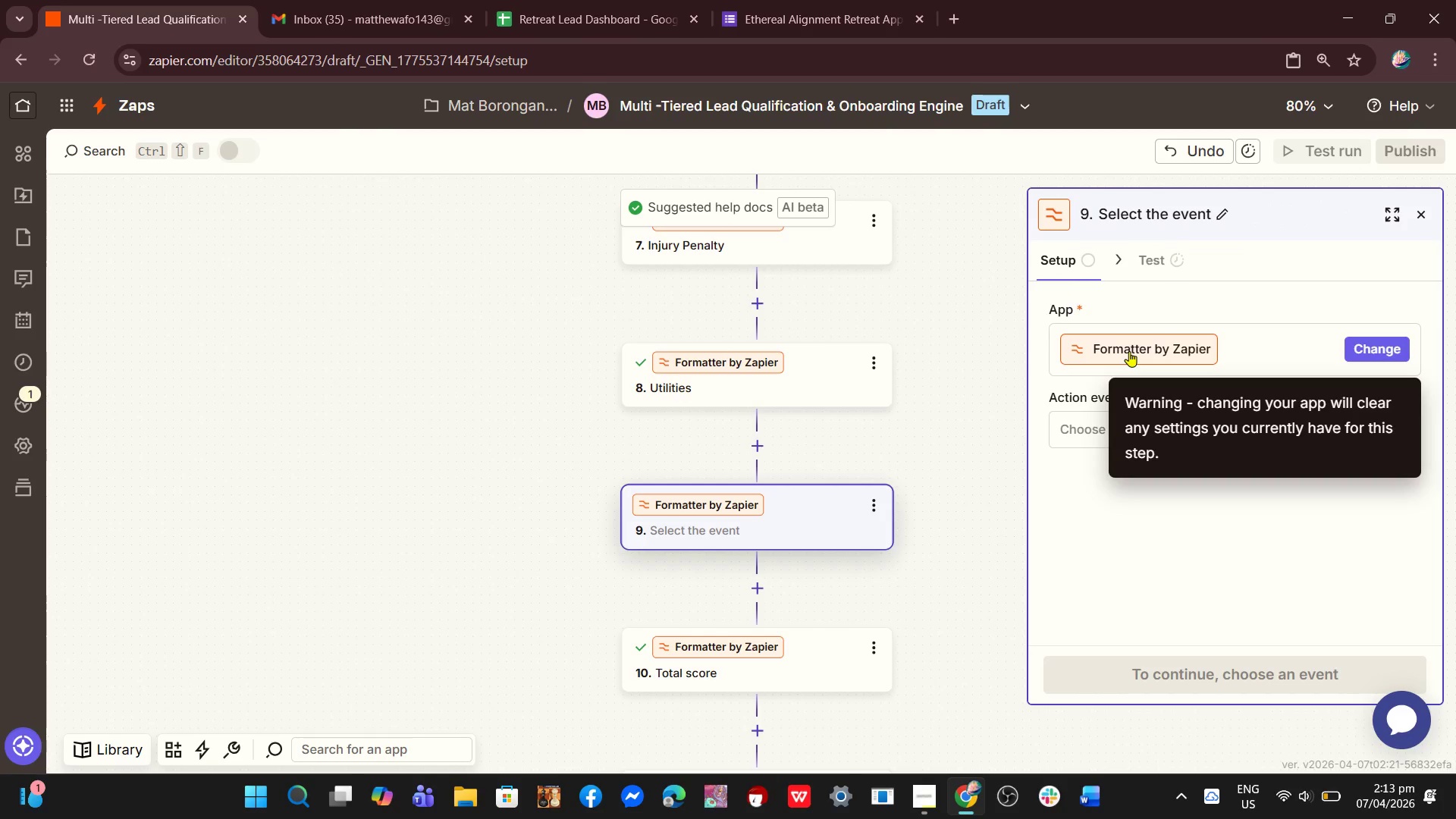 
wait(5.11)
 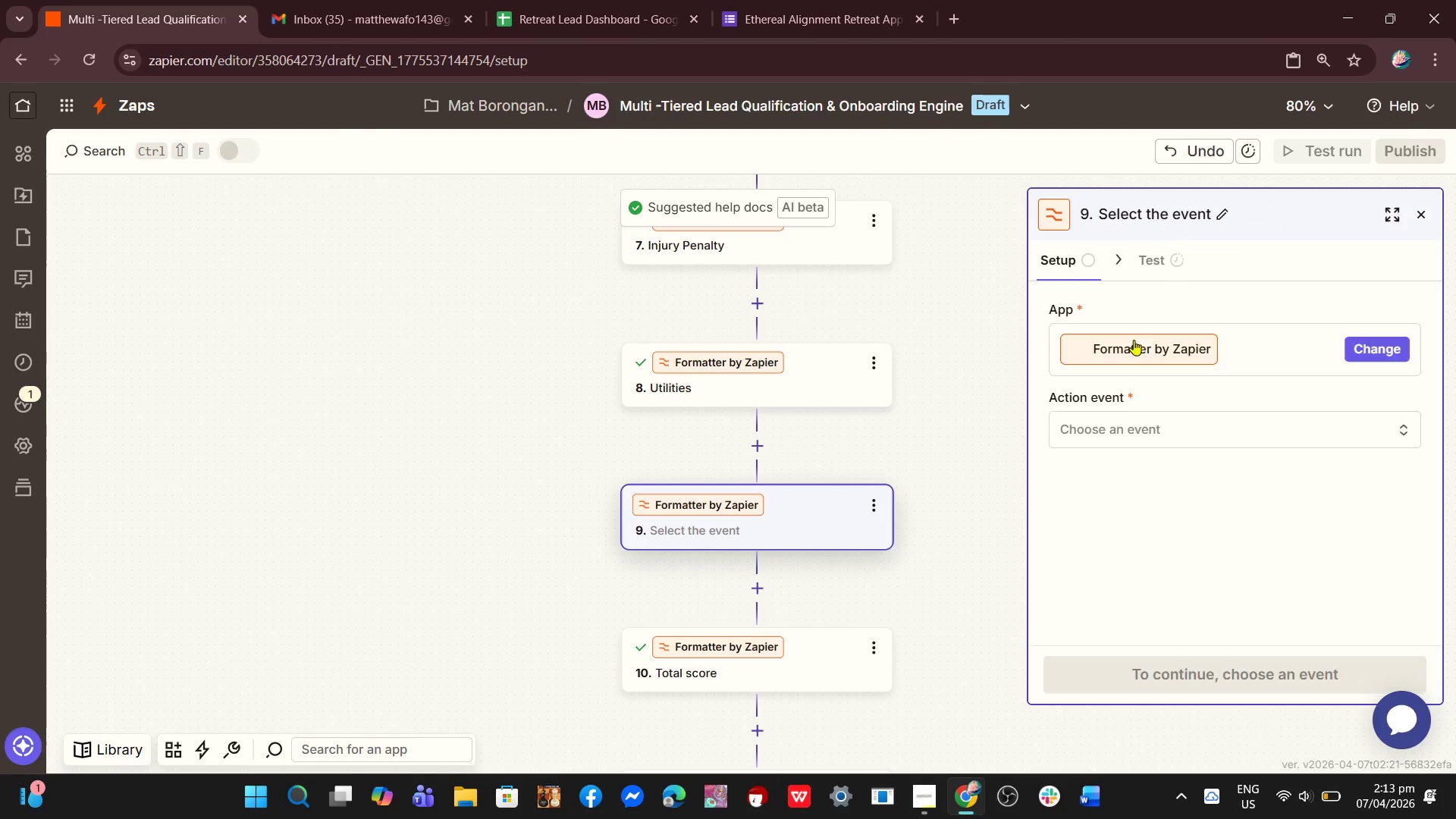 
left_click([1120, 417])
 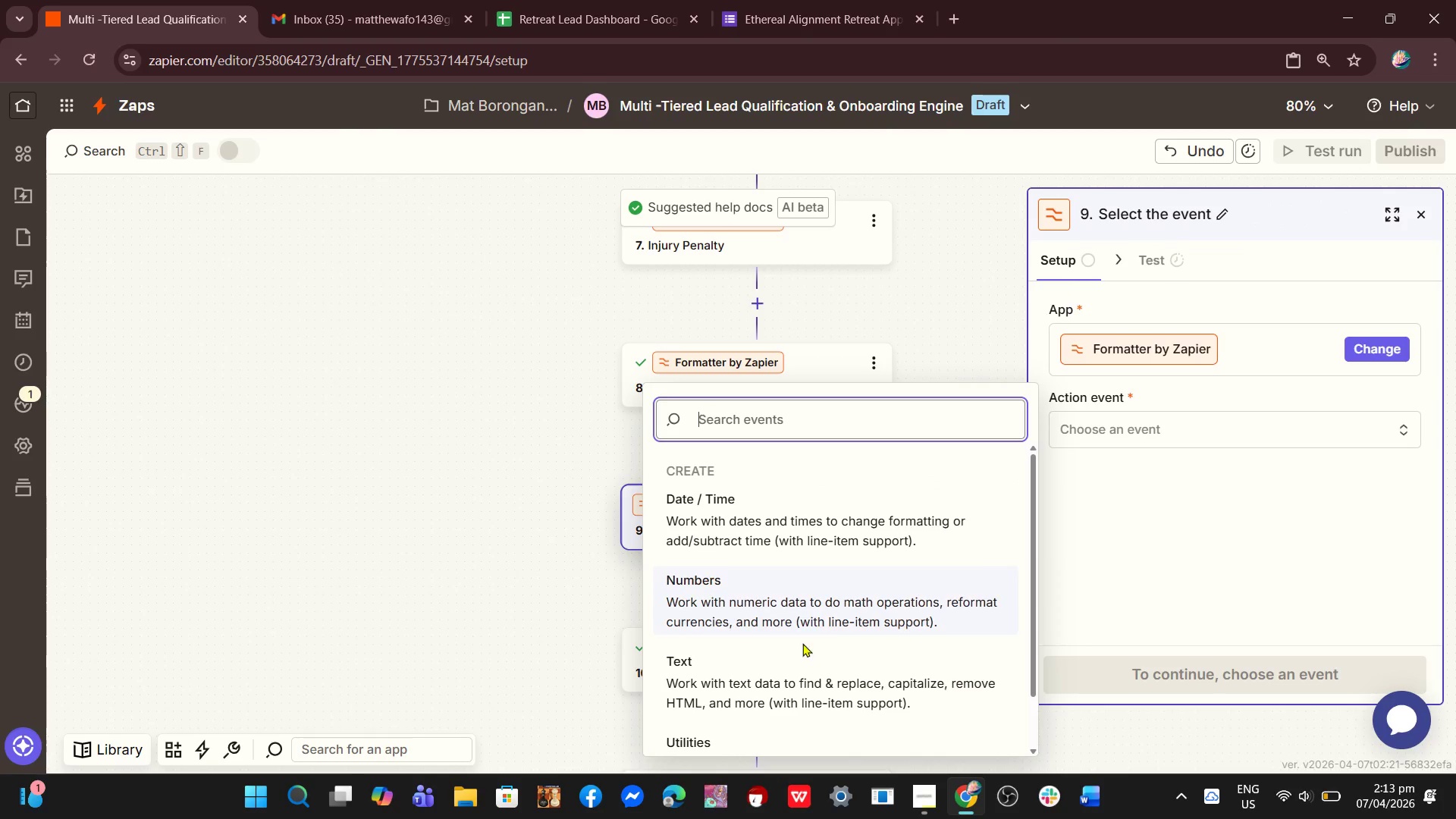 
left_click([777, 710])
 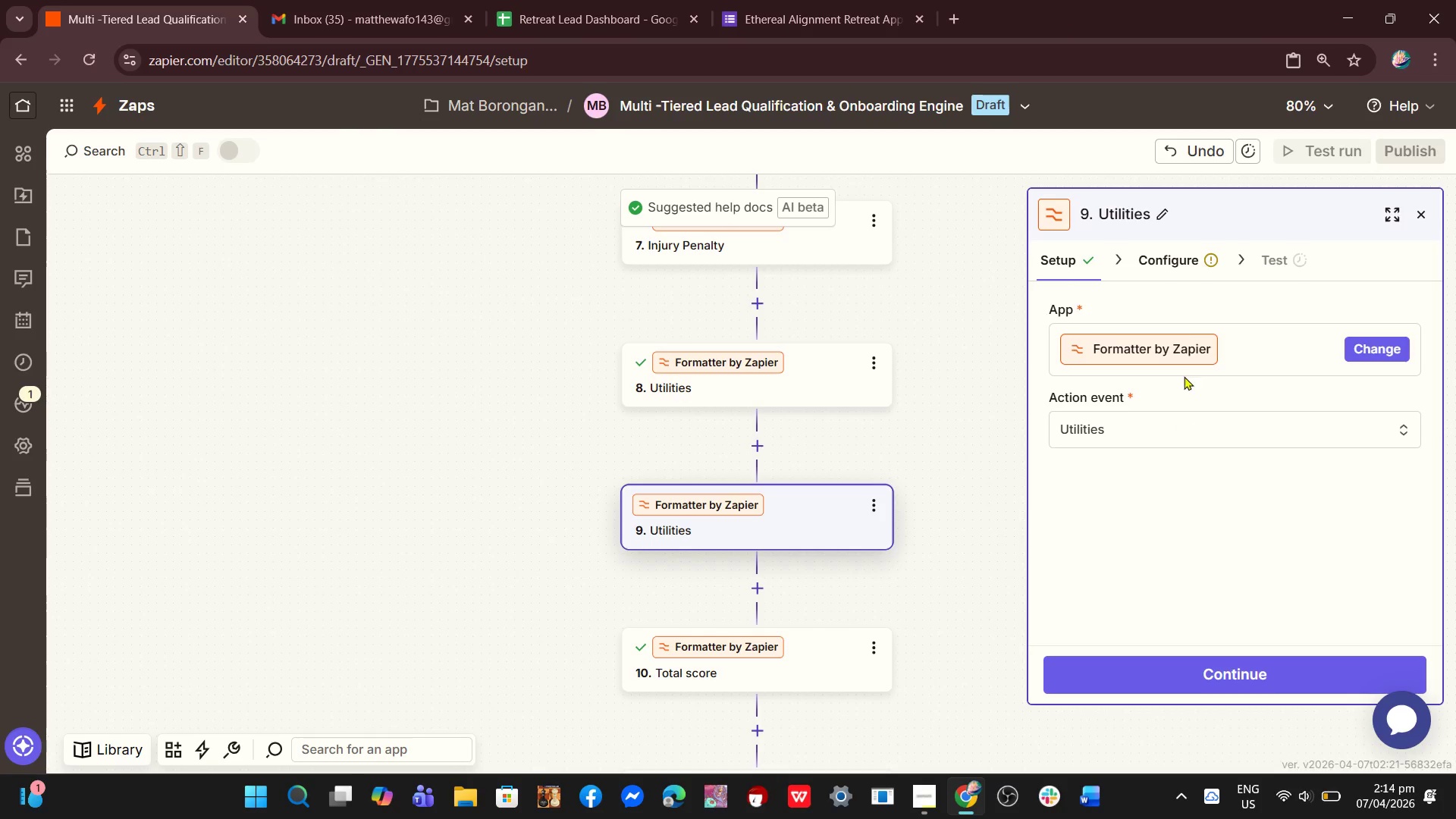 
scroll: coordinate [777, 717], scroll_direction: down, amount: 3.0
 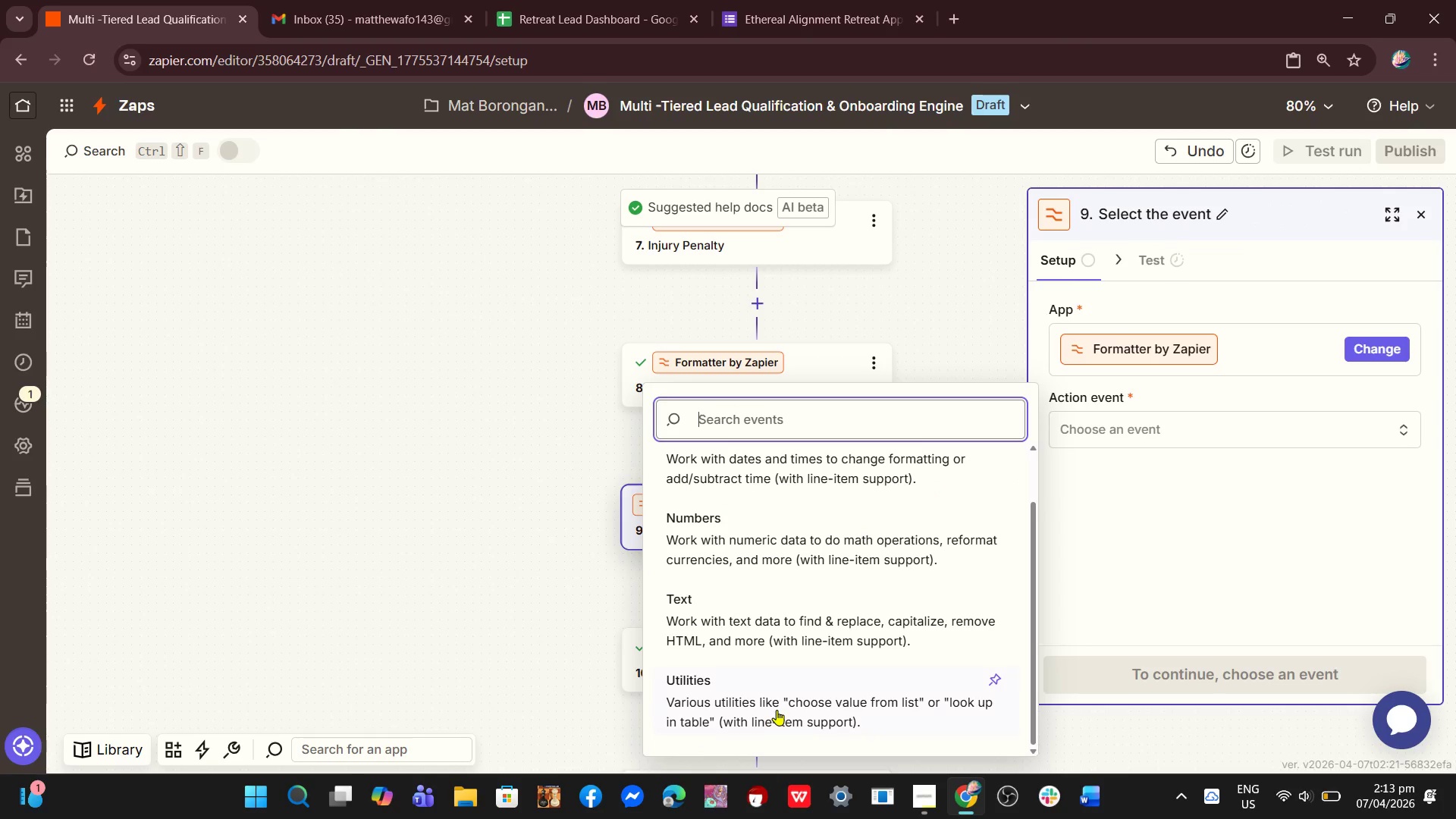 
left_click([1173, 249])
 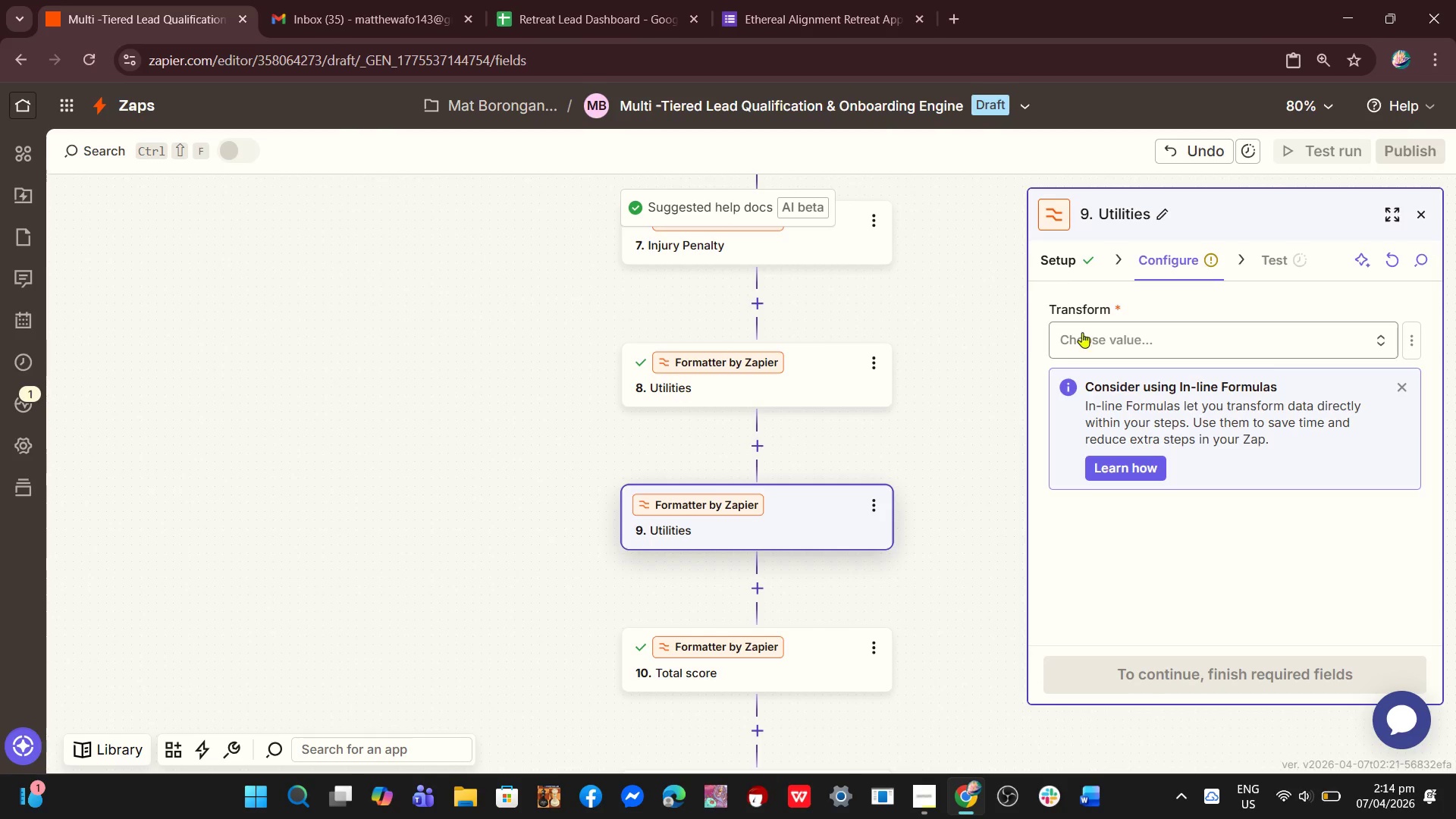 
left_click([1087, 331])
 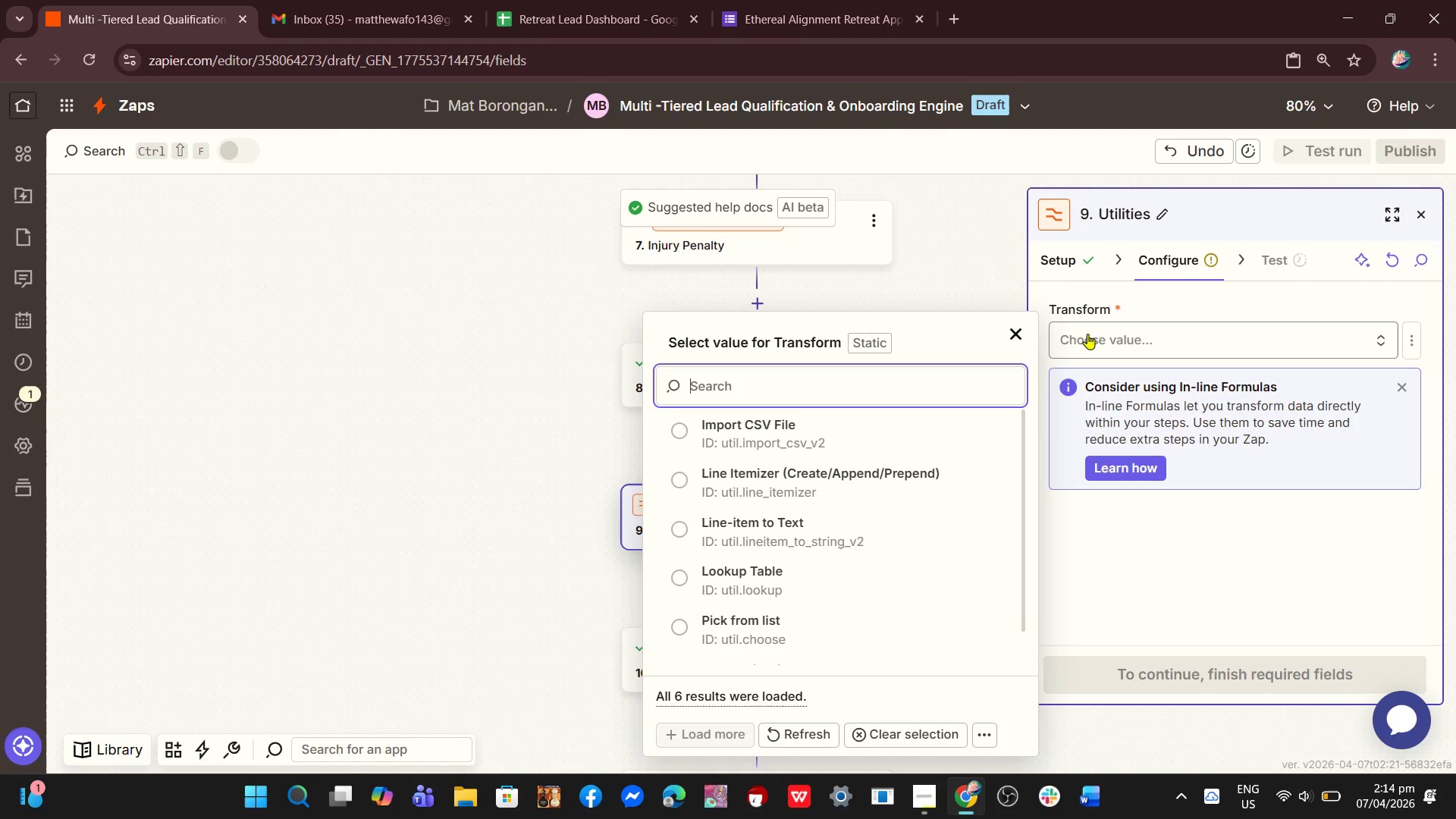 
type(LOO)
 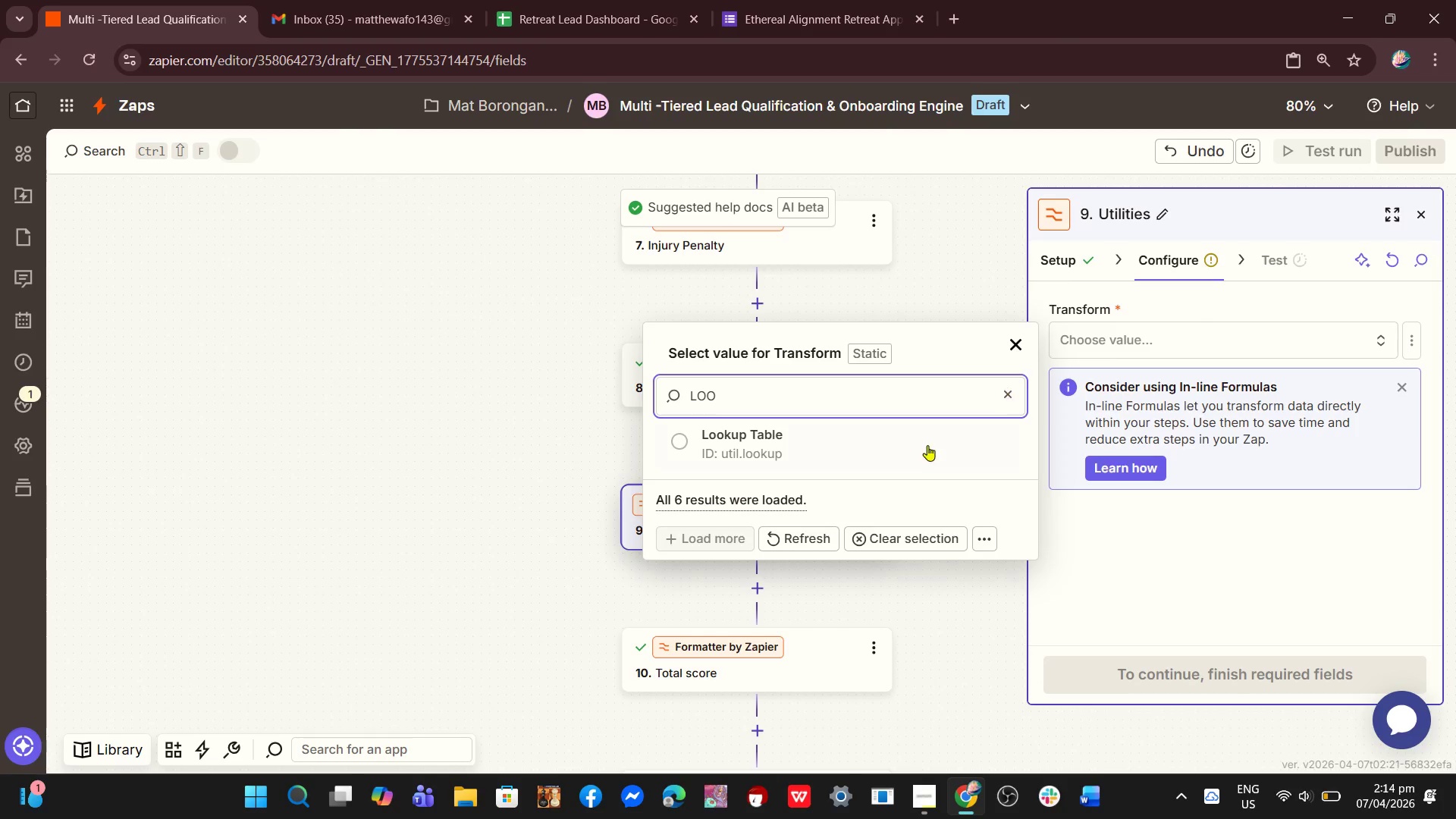 
left_click([841, 443])
 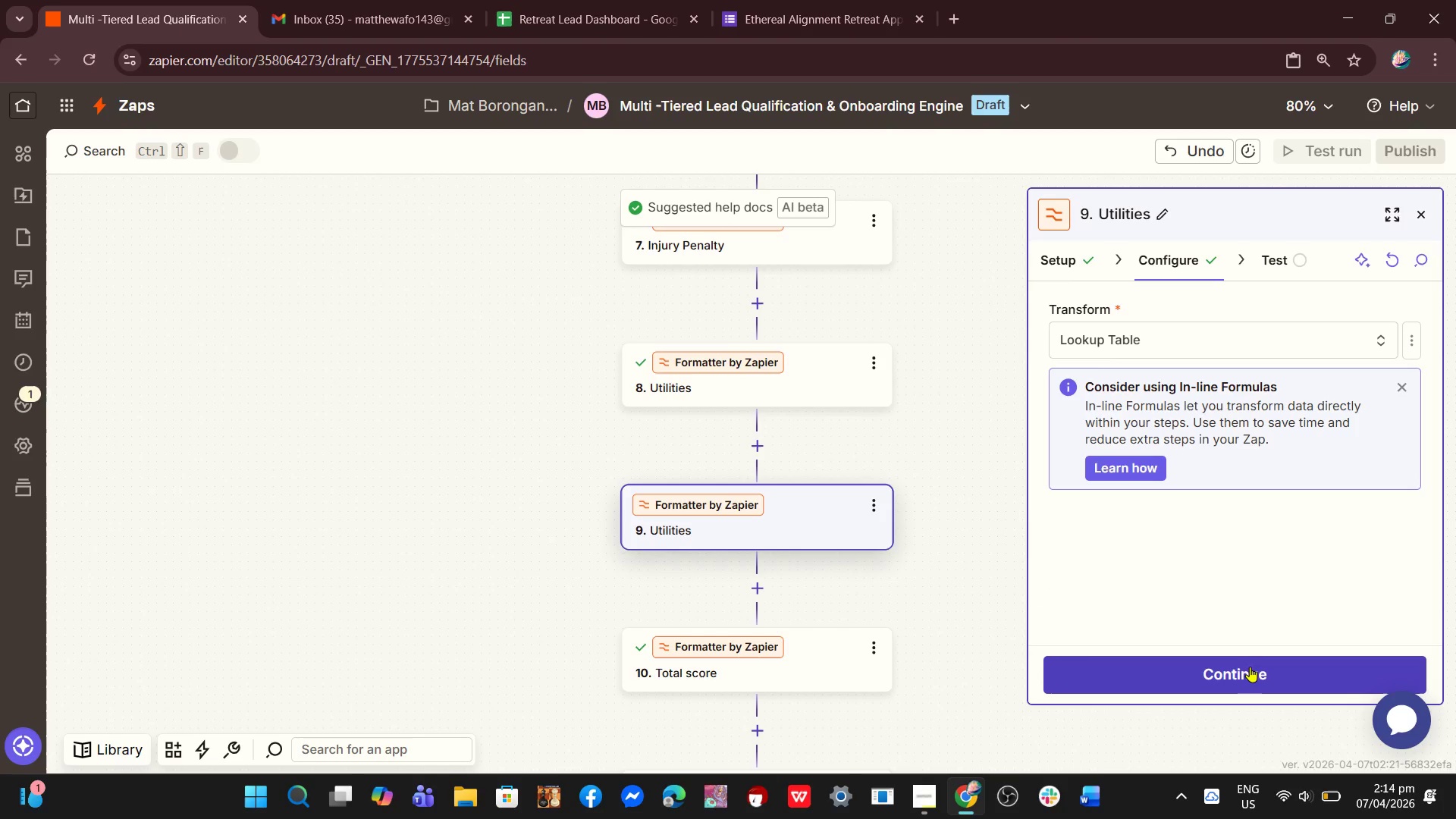 
left_click([1246, 670])
 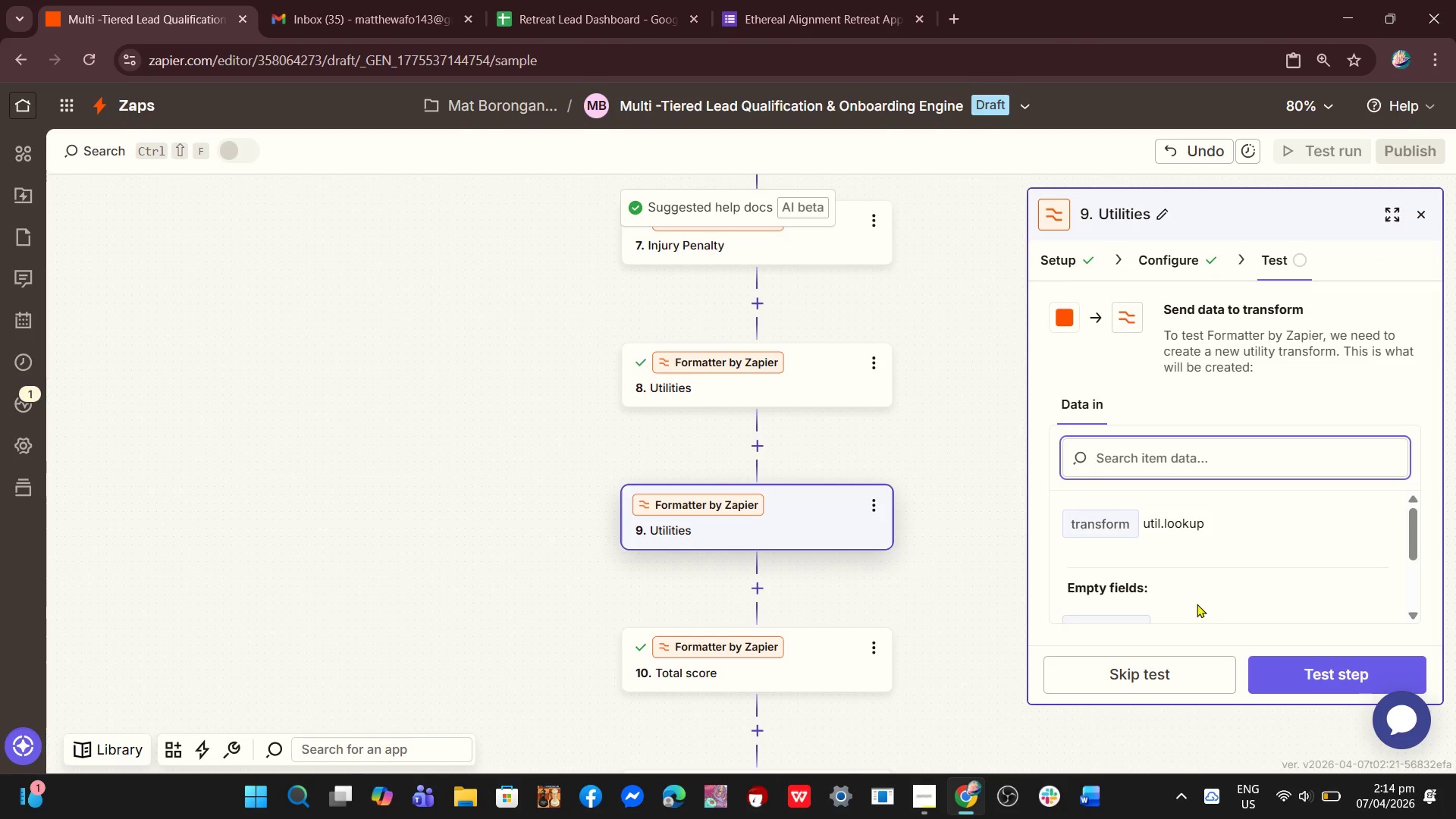 
scroll: coordinate [1151, 561], scroll_direction: down, amount: 4.0
 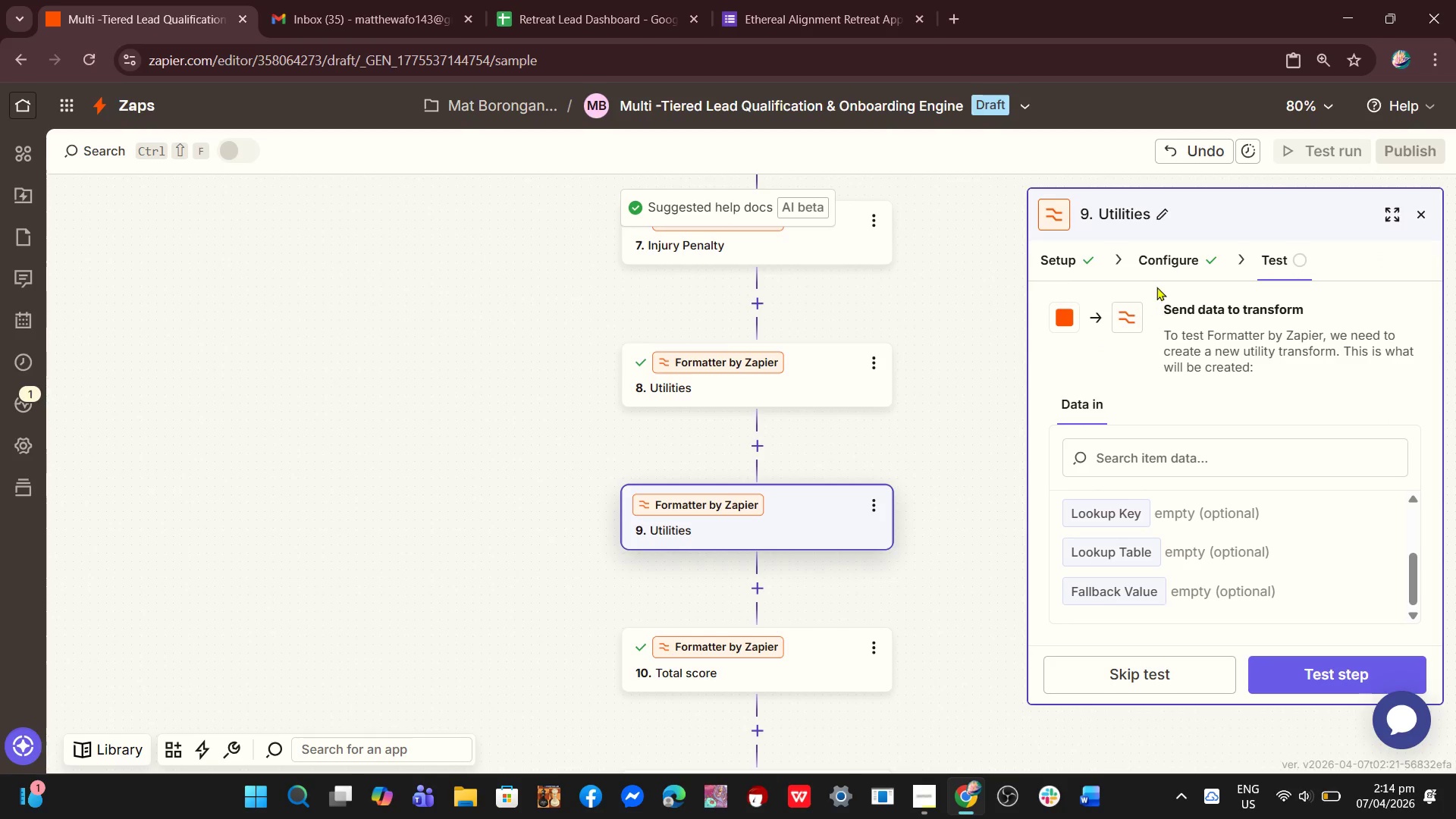 
left_click([1165, 256])
 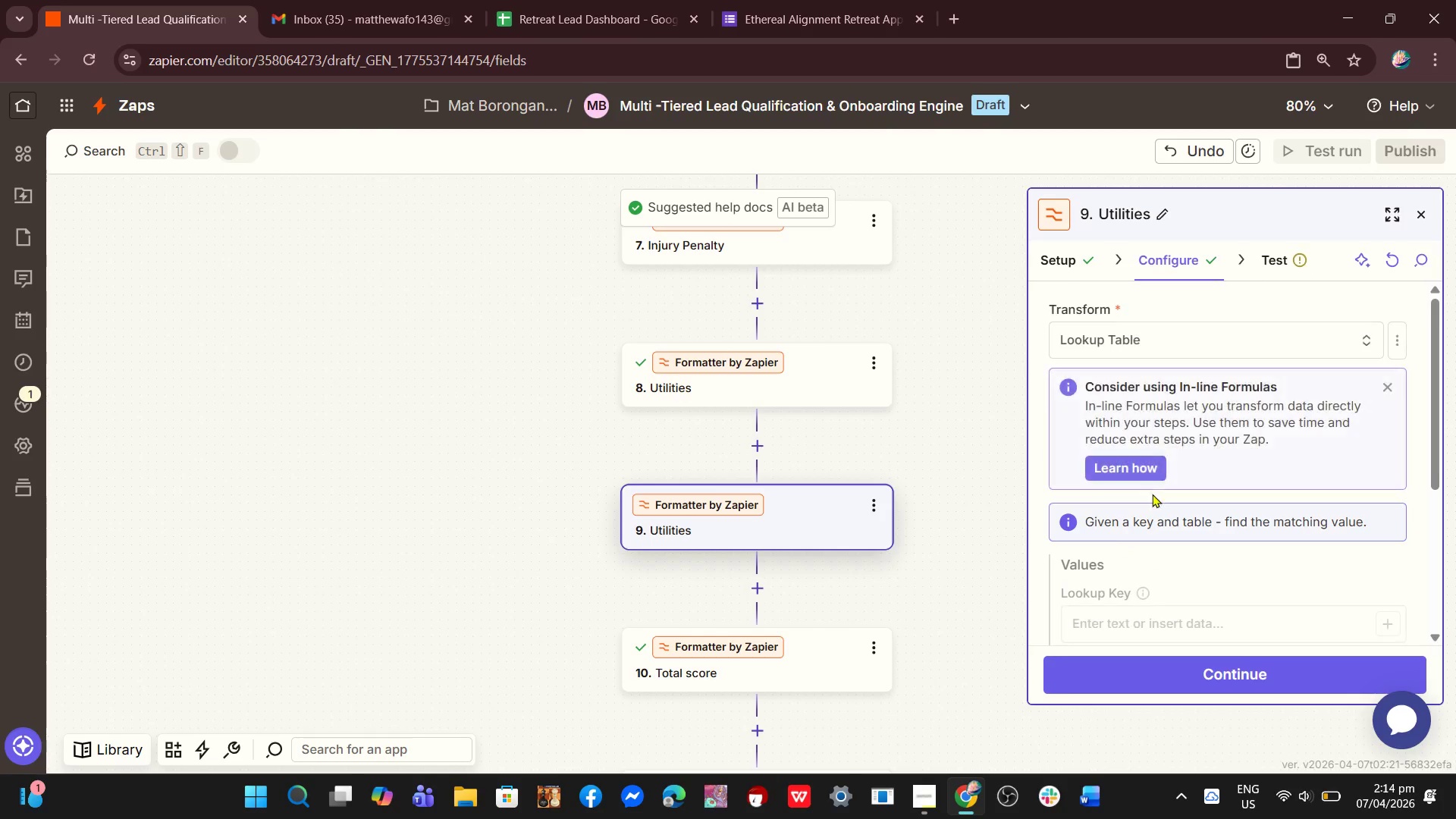 
scroll: coordinate [1147, 518], scroll_direction: down, amount: 2.0
 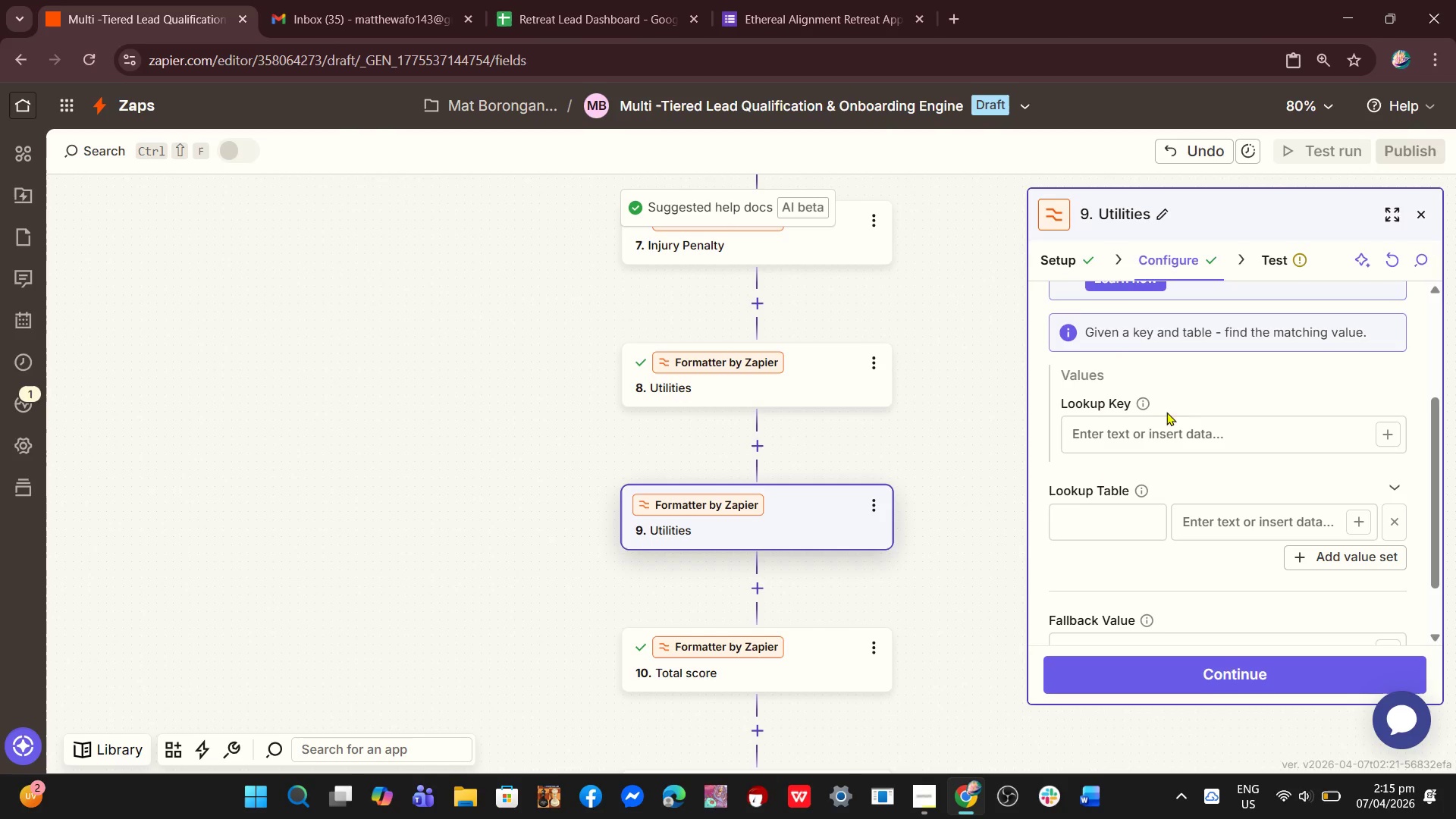 
wait(107.71)
 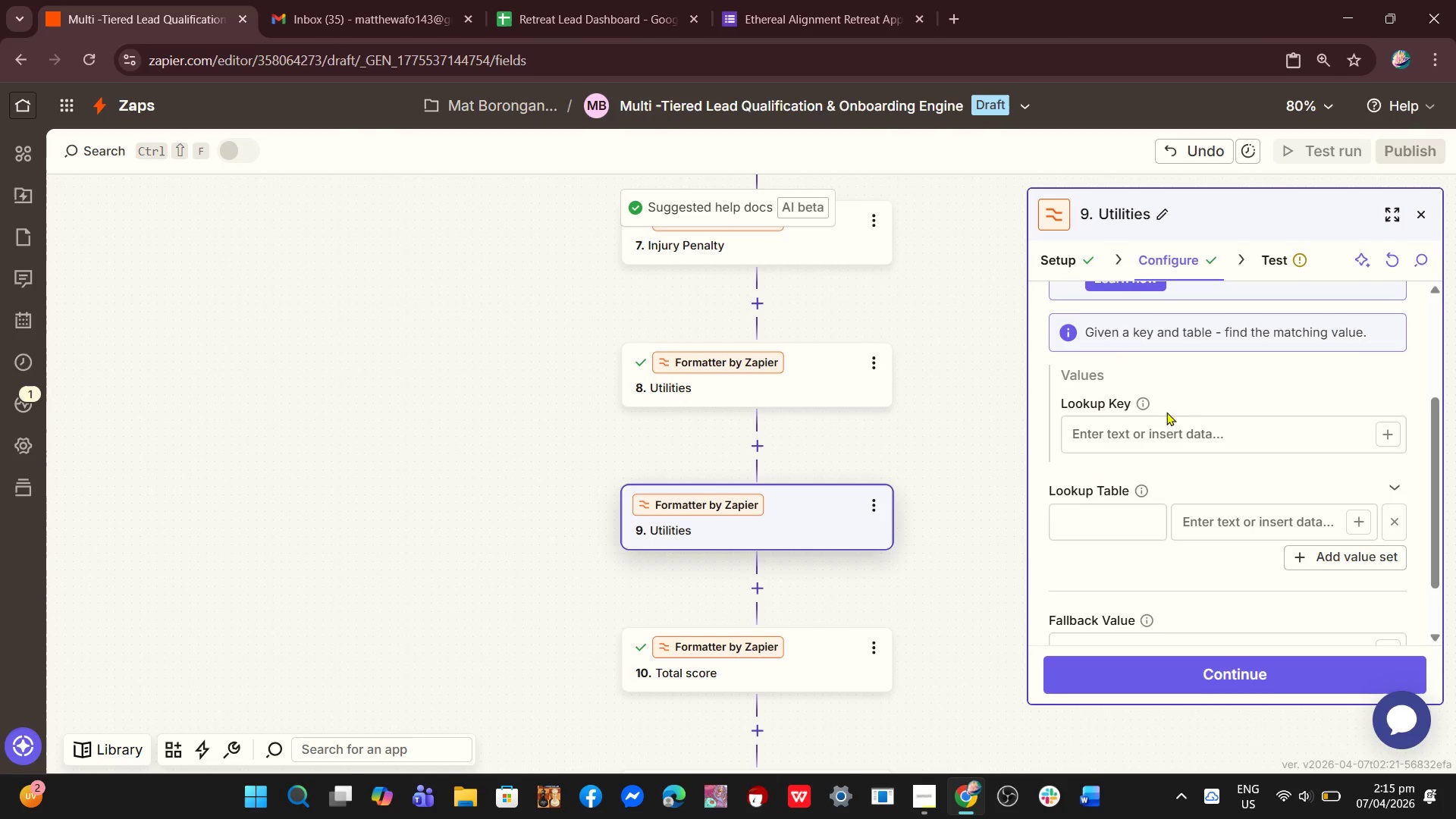 
left_click([881, 502])
 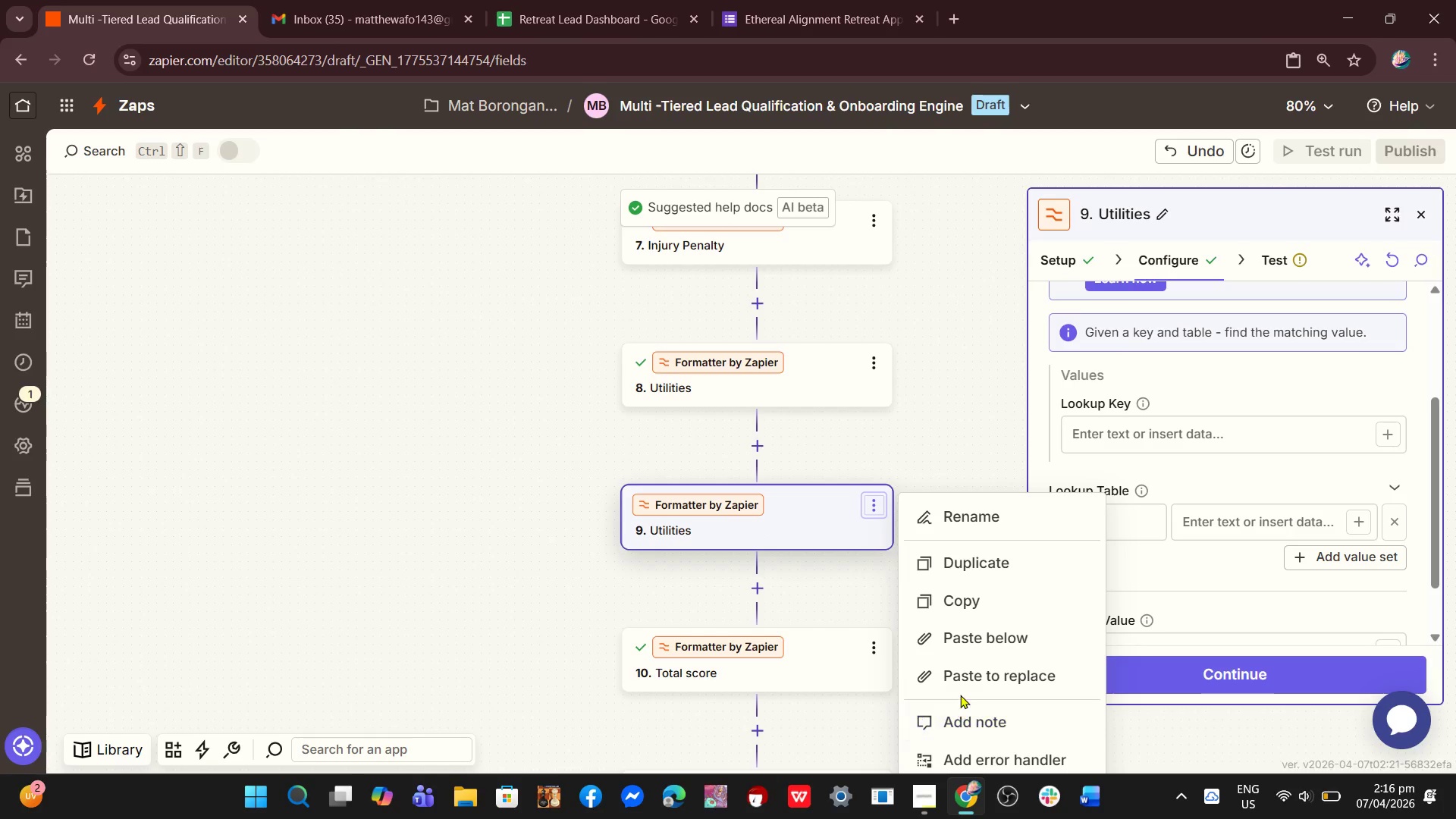 
scroll: coordinate [962, 747], scroll_direction: down, amount: 6.0
 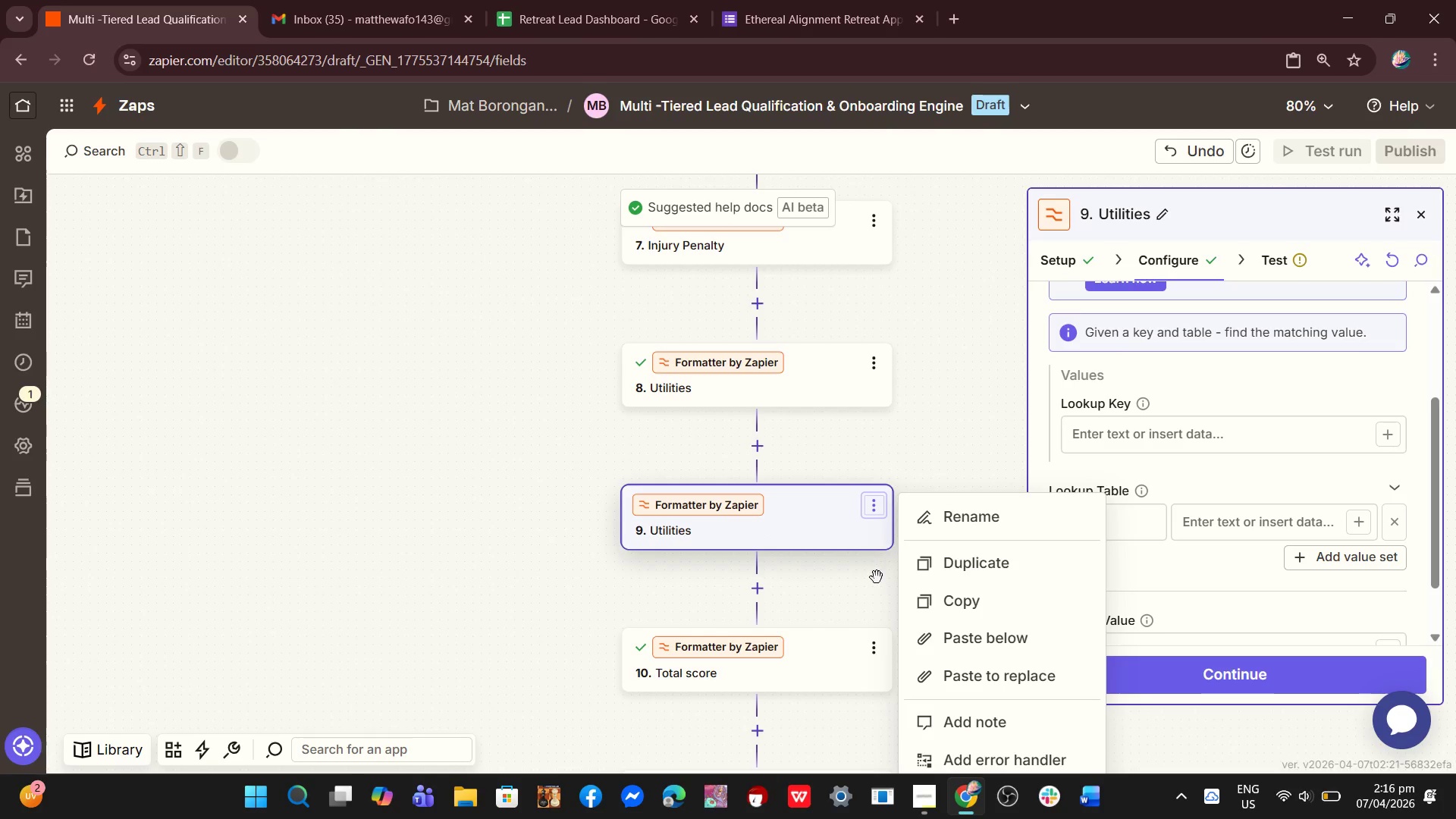 
left_click([876, 579])
 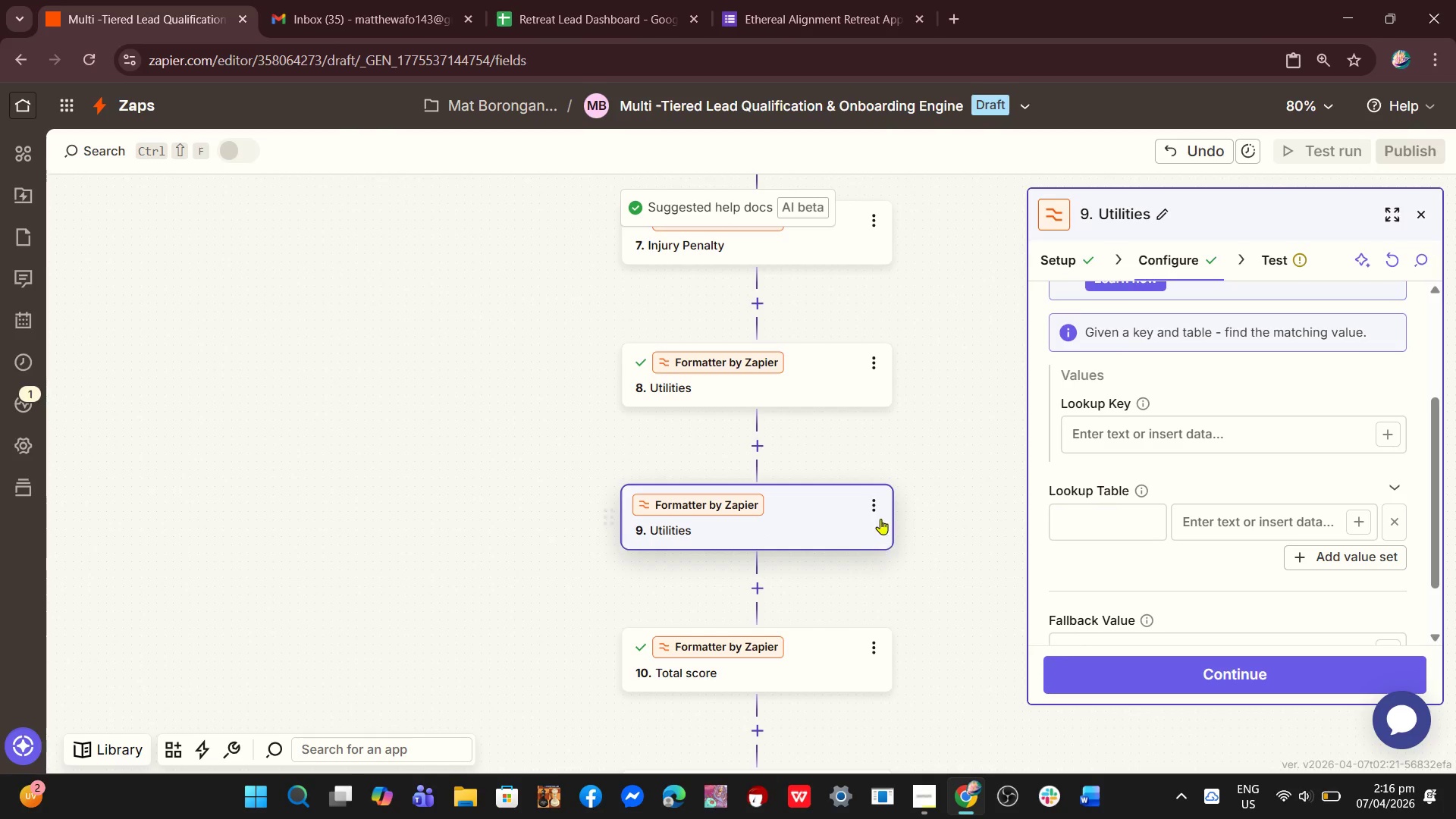 
left_click([881, 512])
 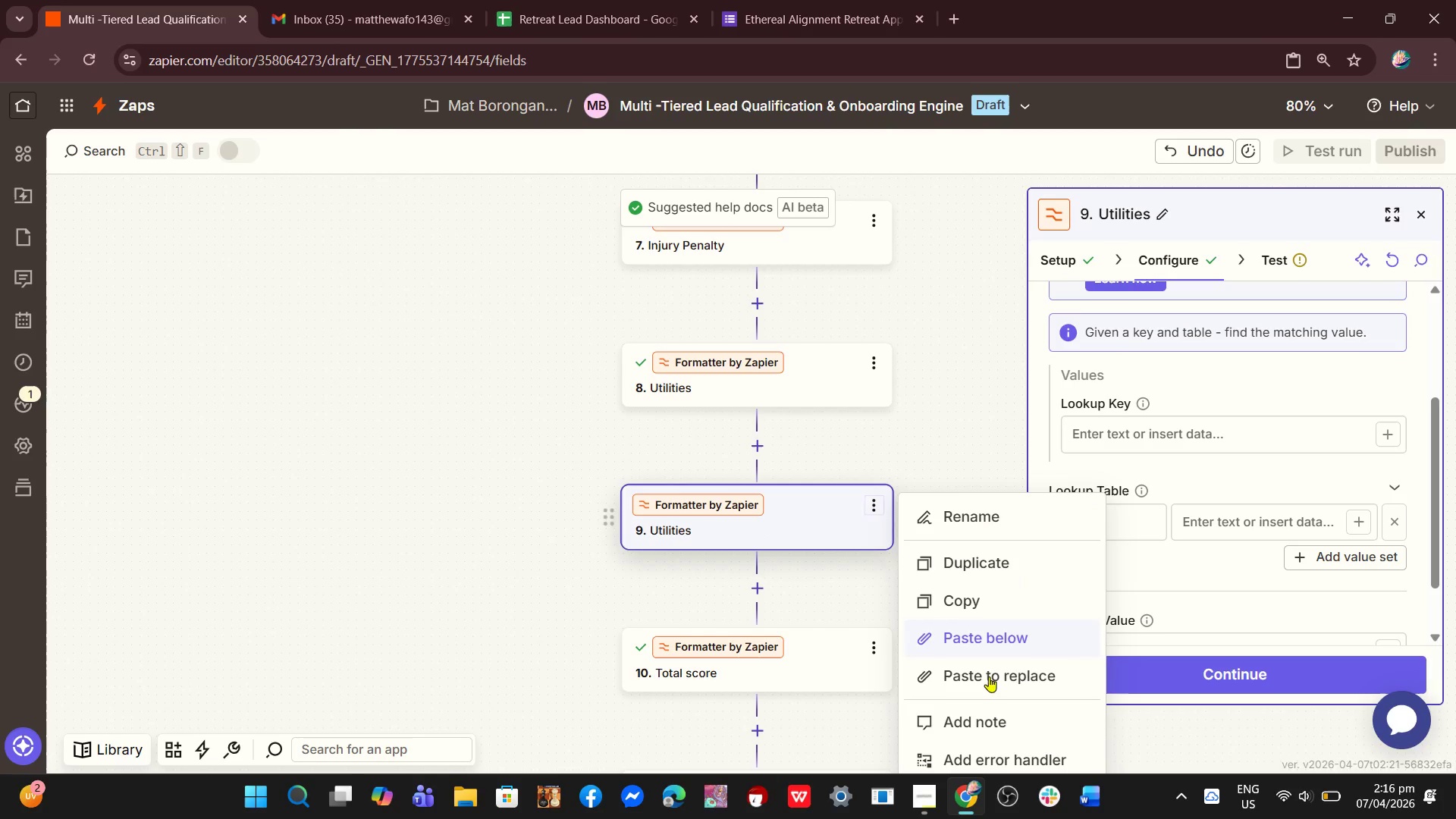 
scroll: coordinate [995, 737], scroll_direction: down, amount: 6.0
 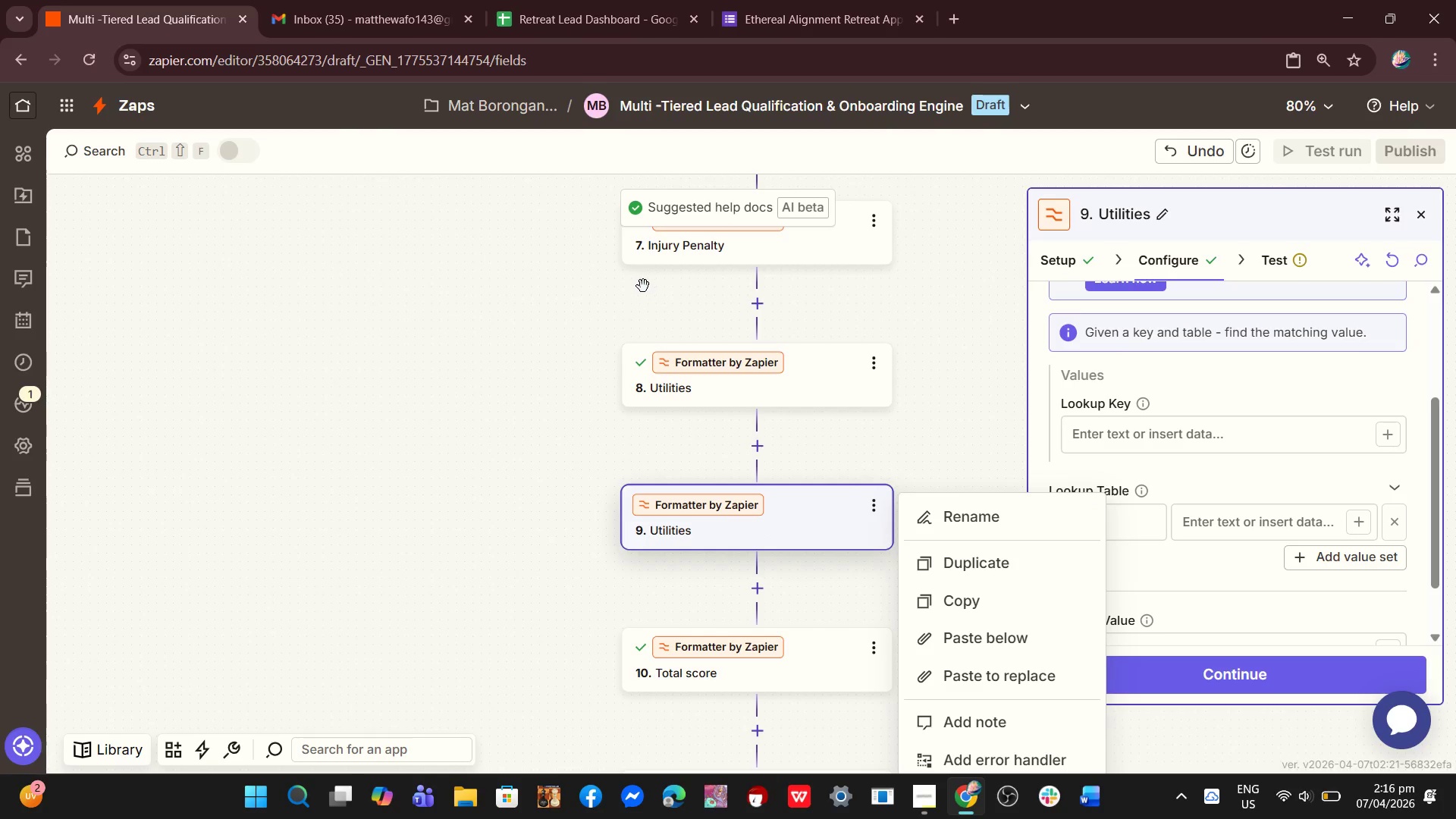 
left_click_drag(start_coordinate=[451, 309], to_coordinate=[458, 312])
 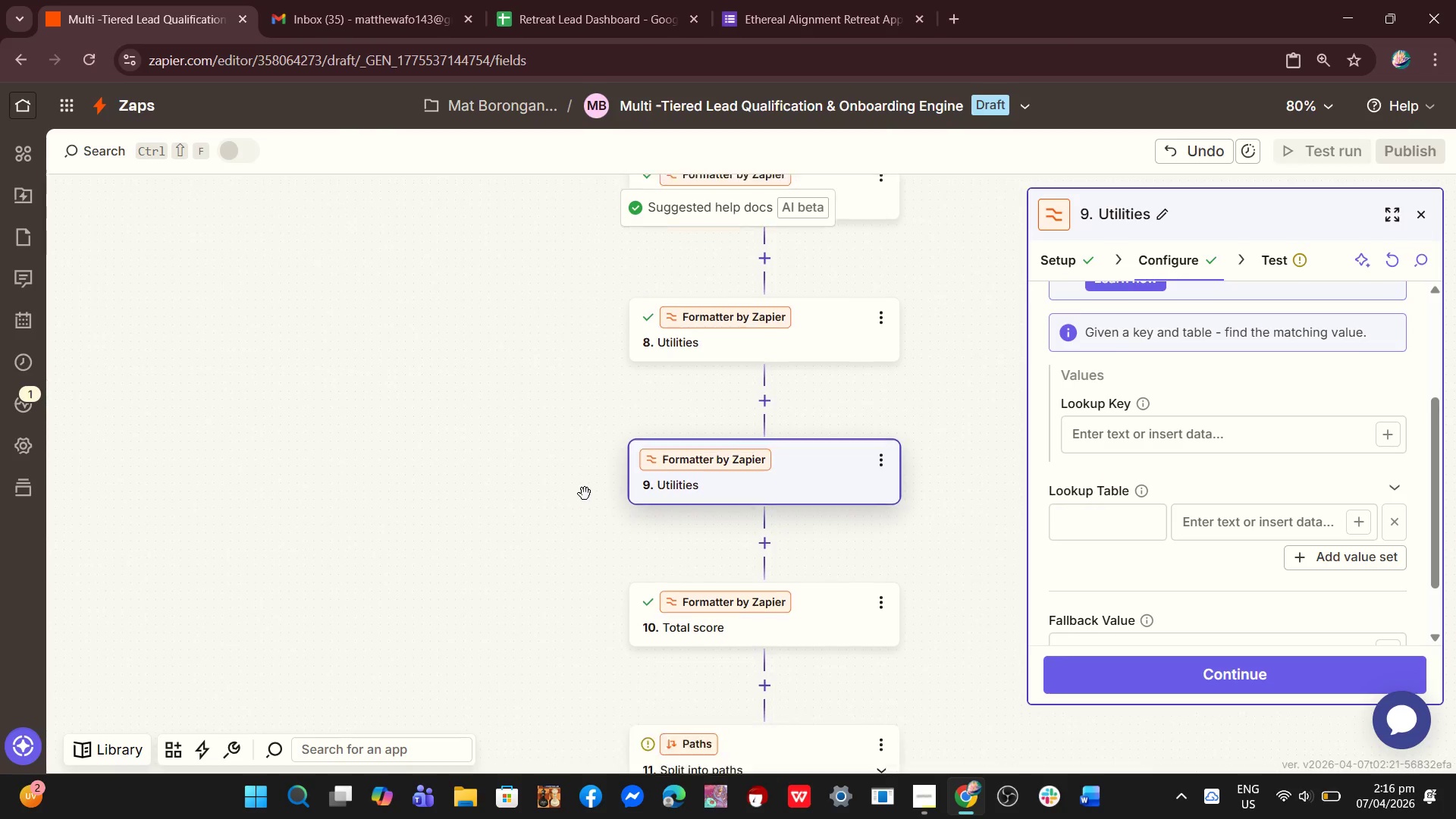 
scroll: coordinate [585, 494], scroll_direction: down, amount: 3.0
 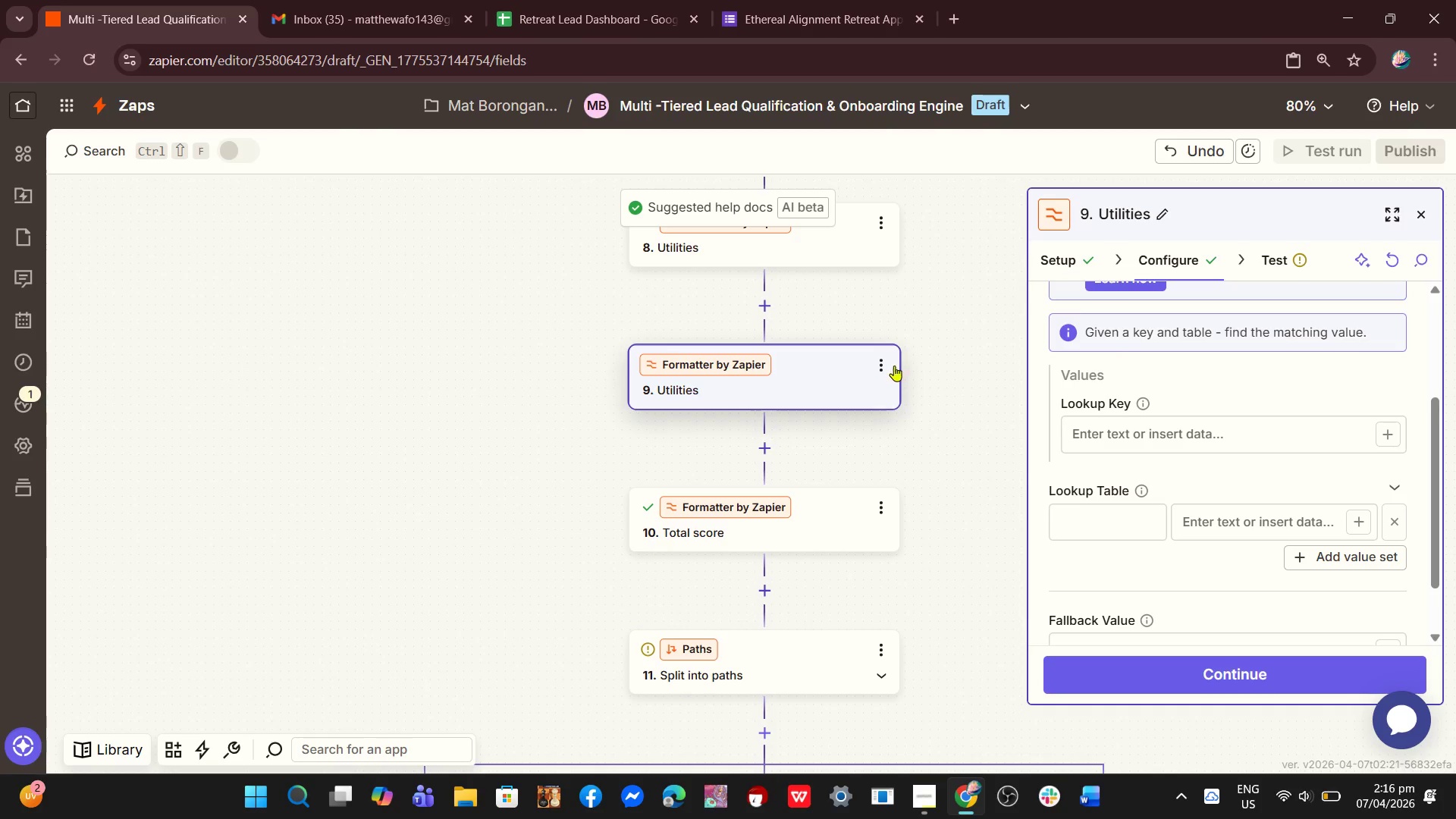 
left_click_drag(start_coordinate=[894, 366], to_coordinate=[886, 366])
 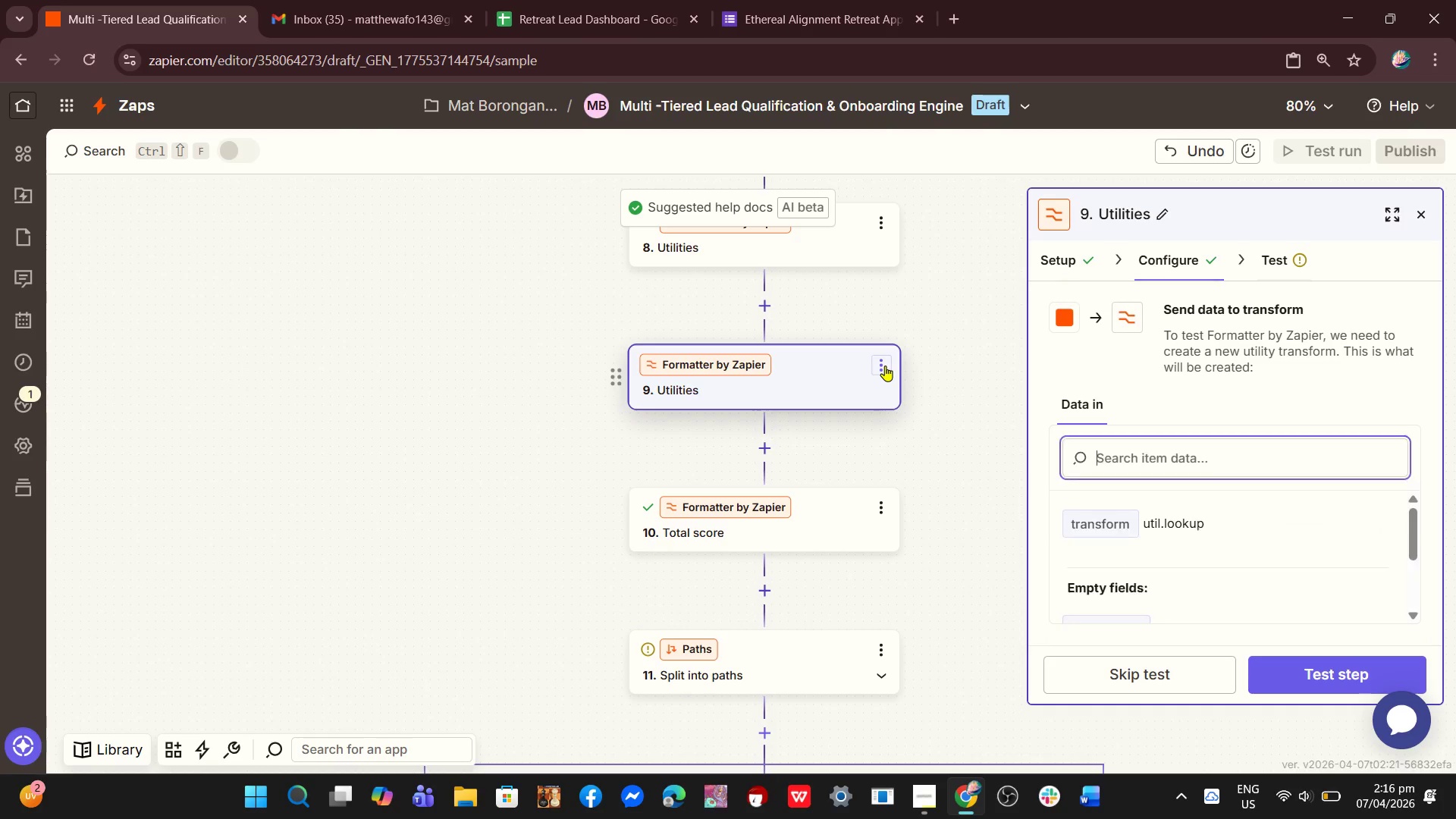 
double_click([885, 366])
 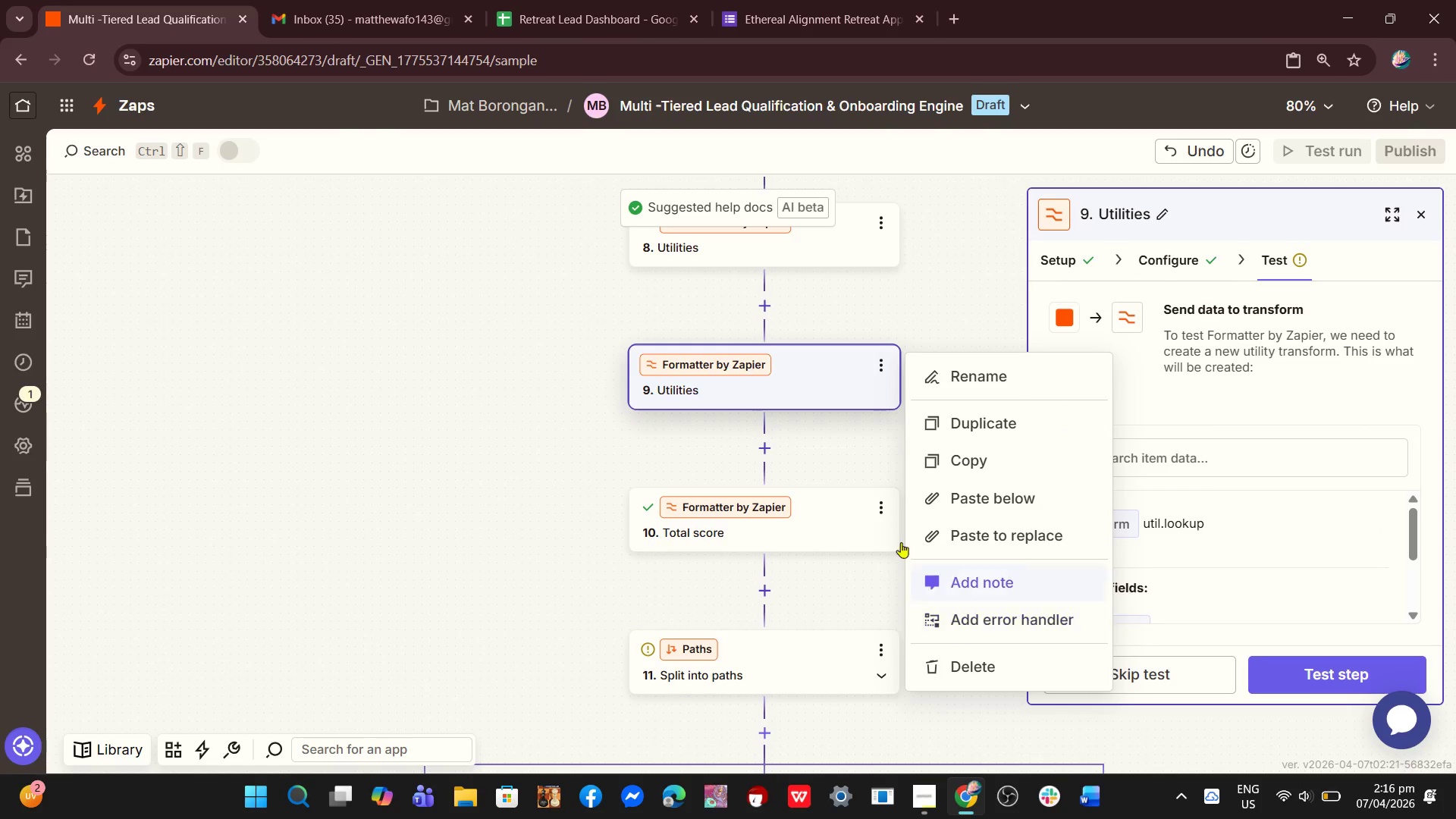 
left_click([866, 463])
 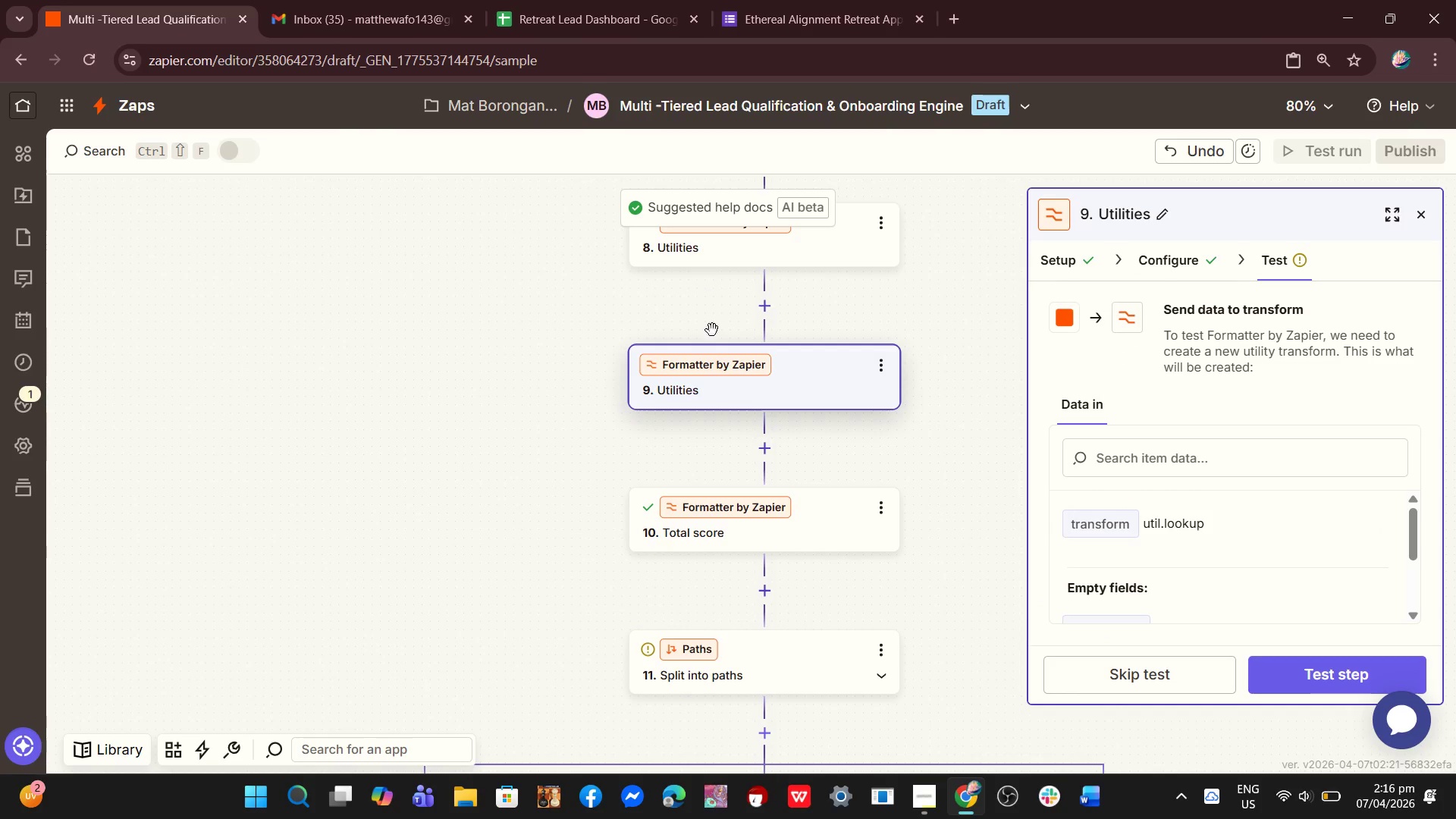 
left_click([755, 328])
 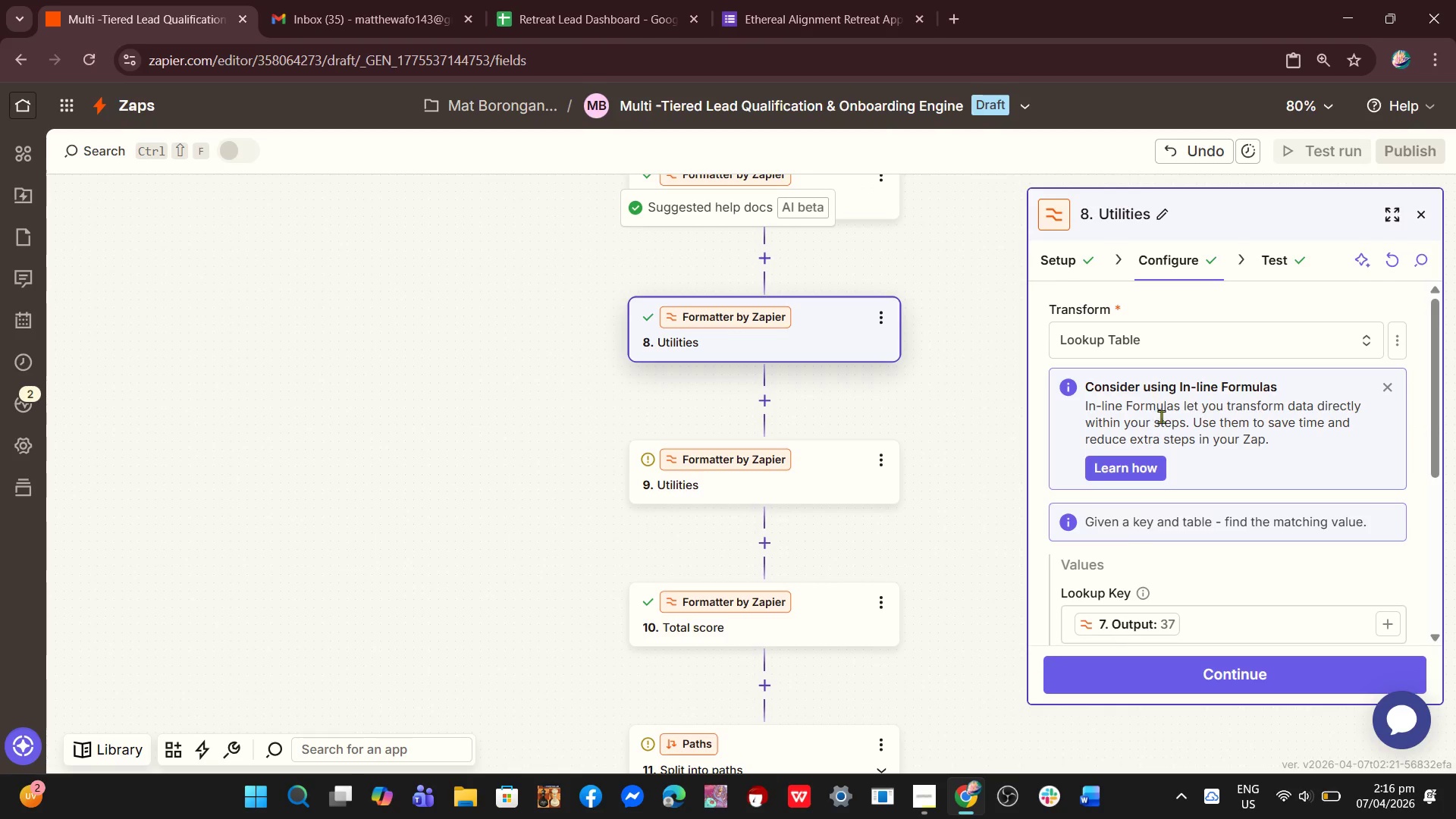 
scroll: coordinate [712, 359], scroll_direction: up, amount: 2.0
 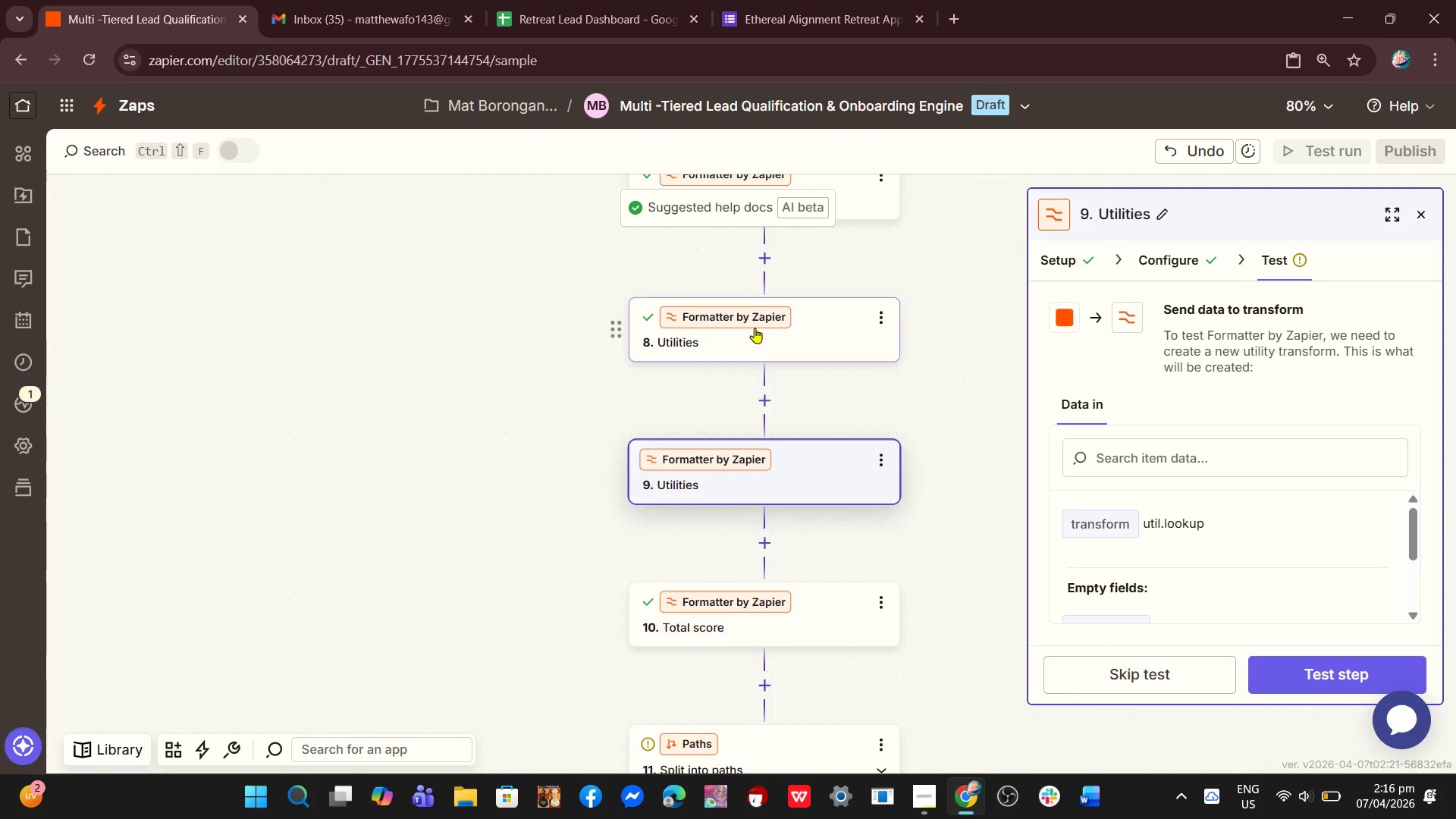 
scroll: coordinate [1162, 508], scroll_direction: down, amount: 2.0
 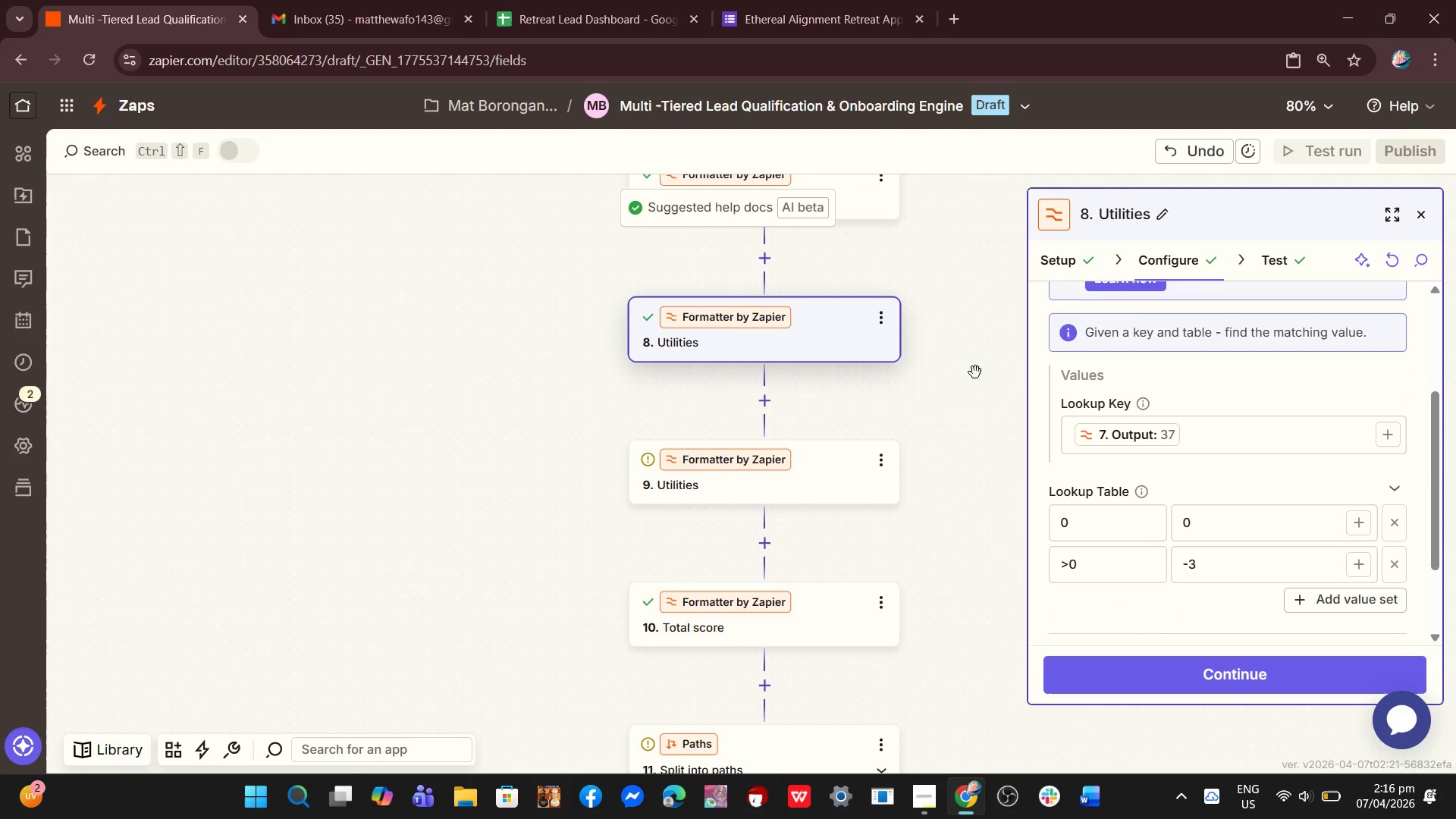 
scroll: coordinate [800, 393], scroll_direction: up, amount: 2.0
 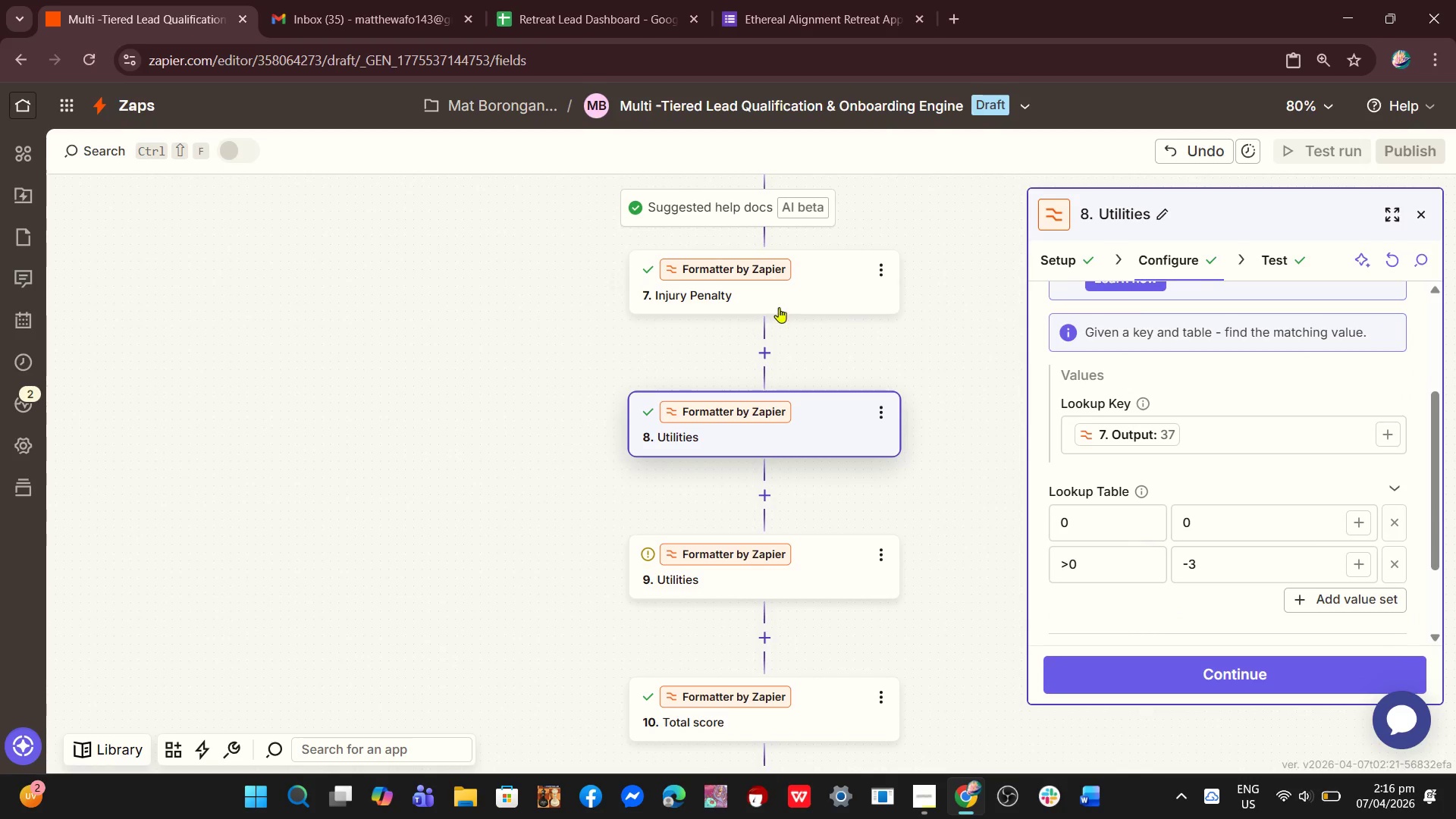 
left_click([777, 303])
 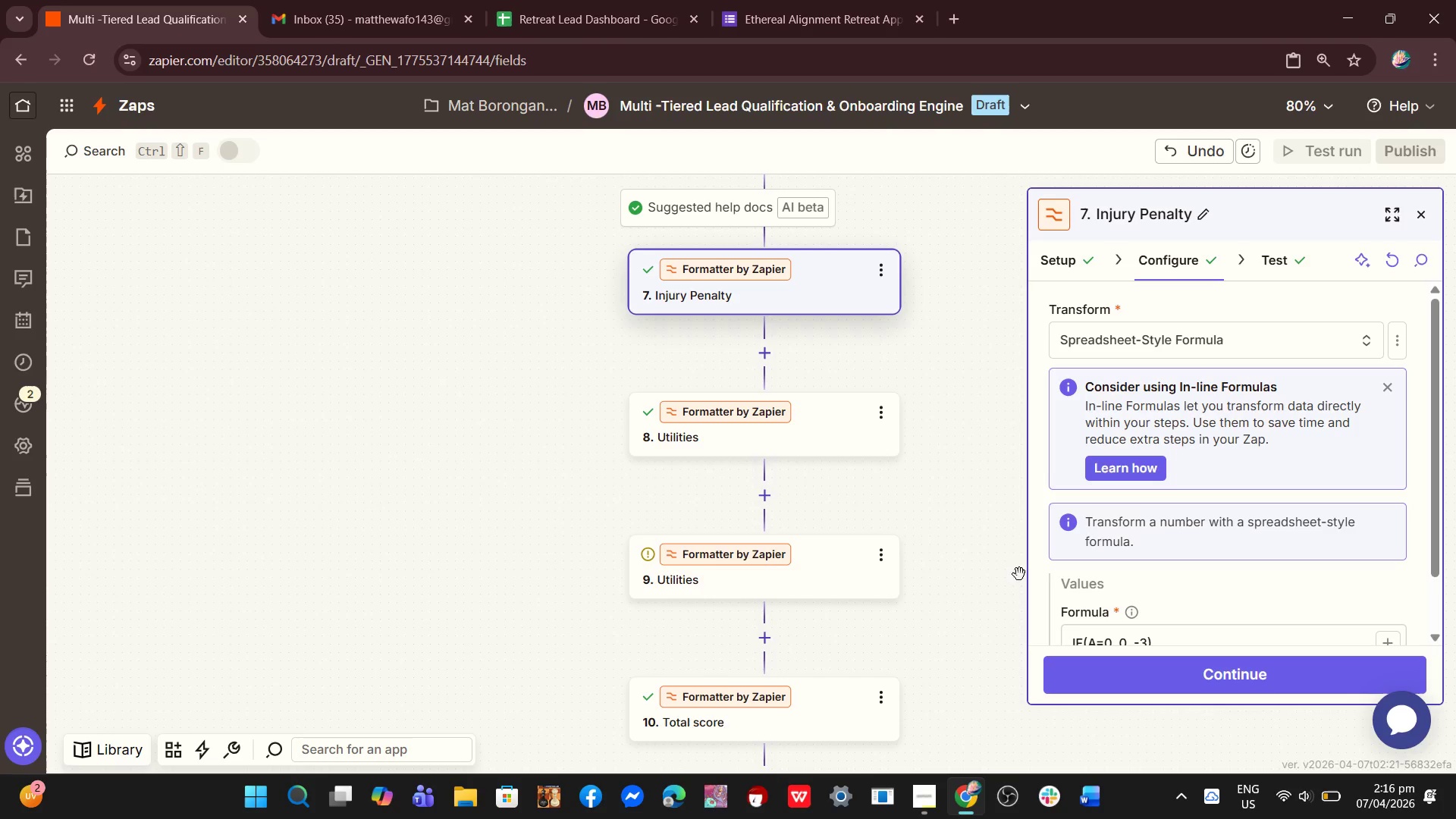 
scroll: coordinate [1170, 570], scroll_direction: down, amount: 1.0
 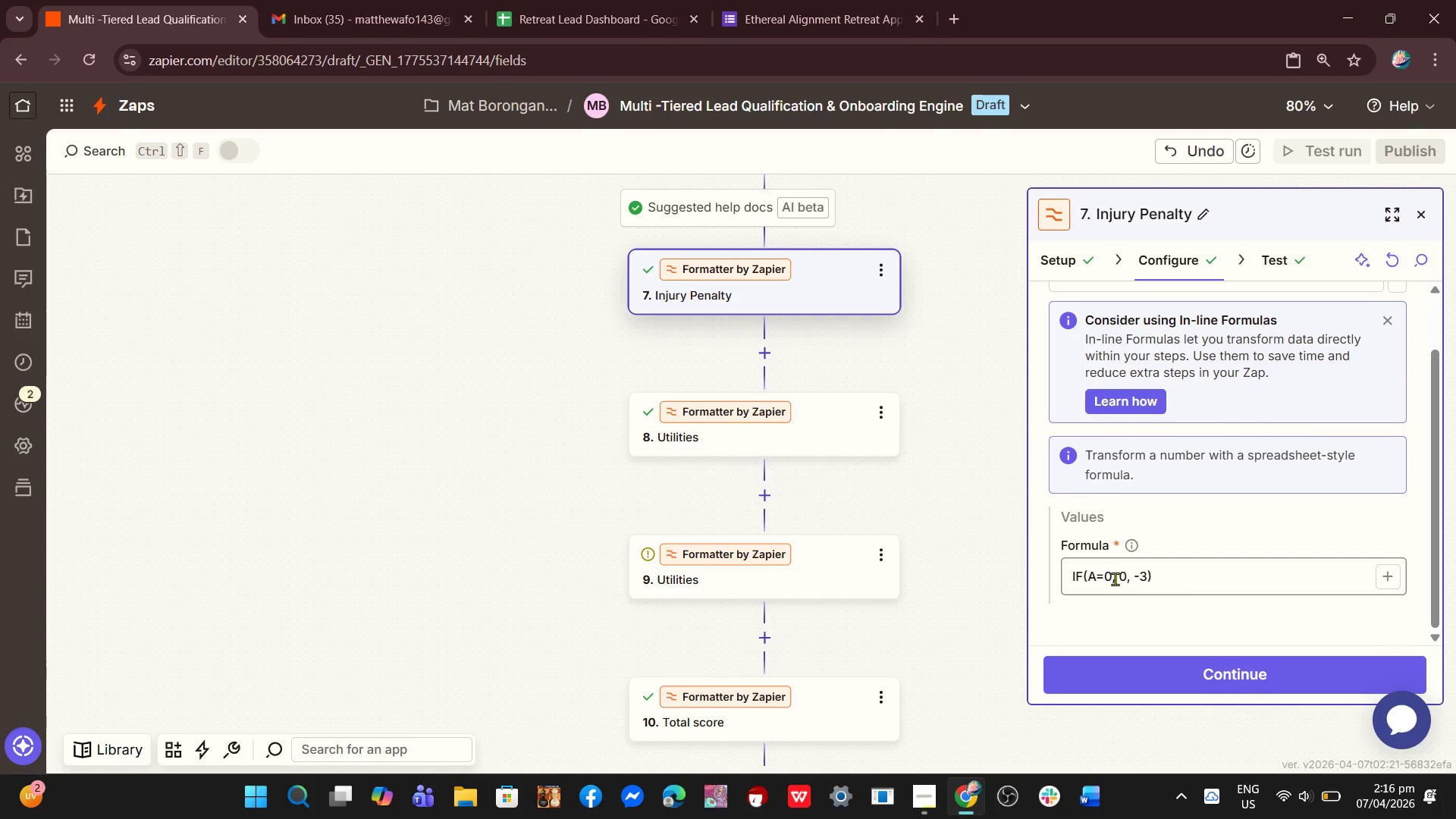 
left_click([1115, 579])
 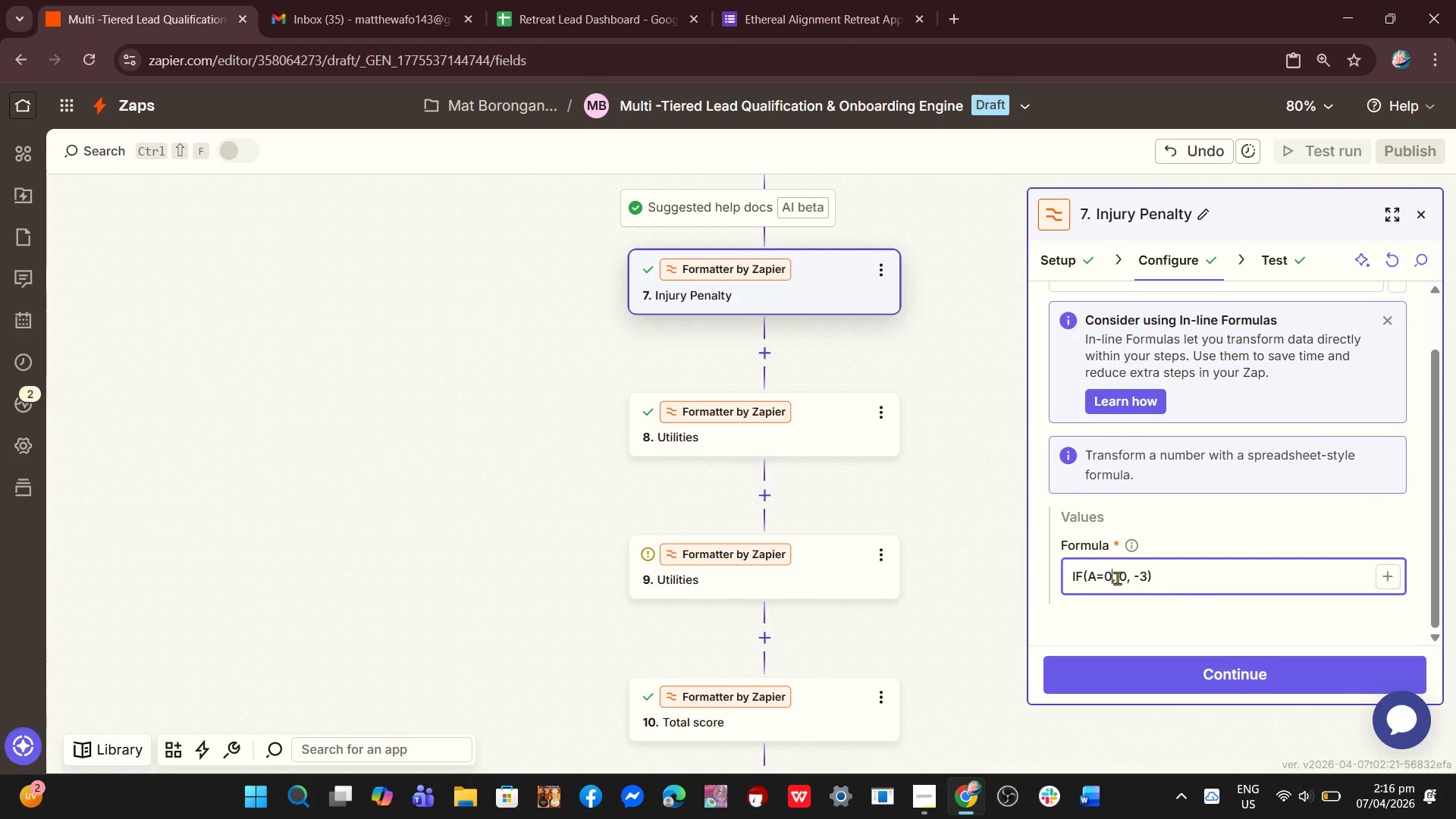 
key(Backspace)
 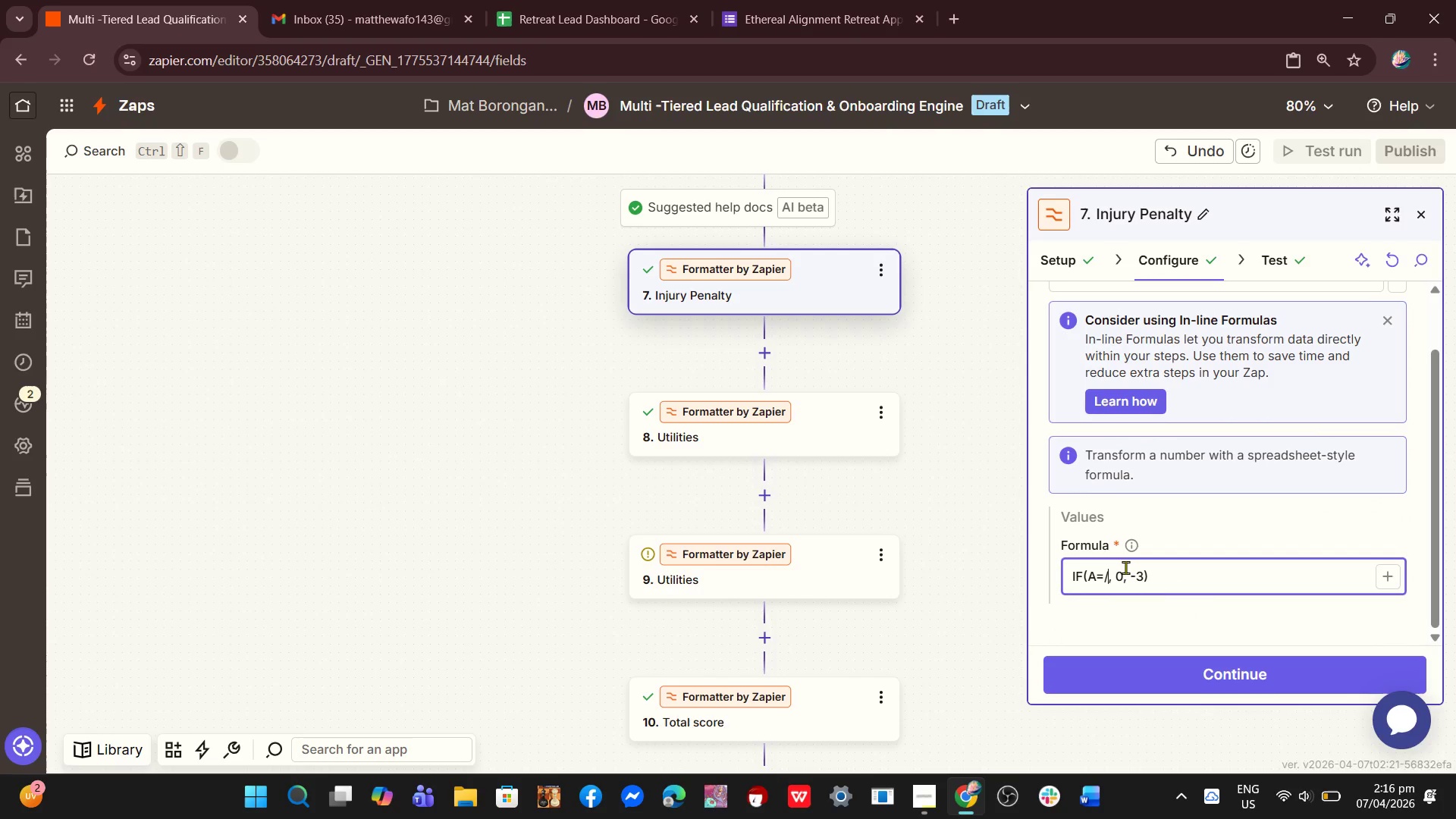 
key(Slash)
 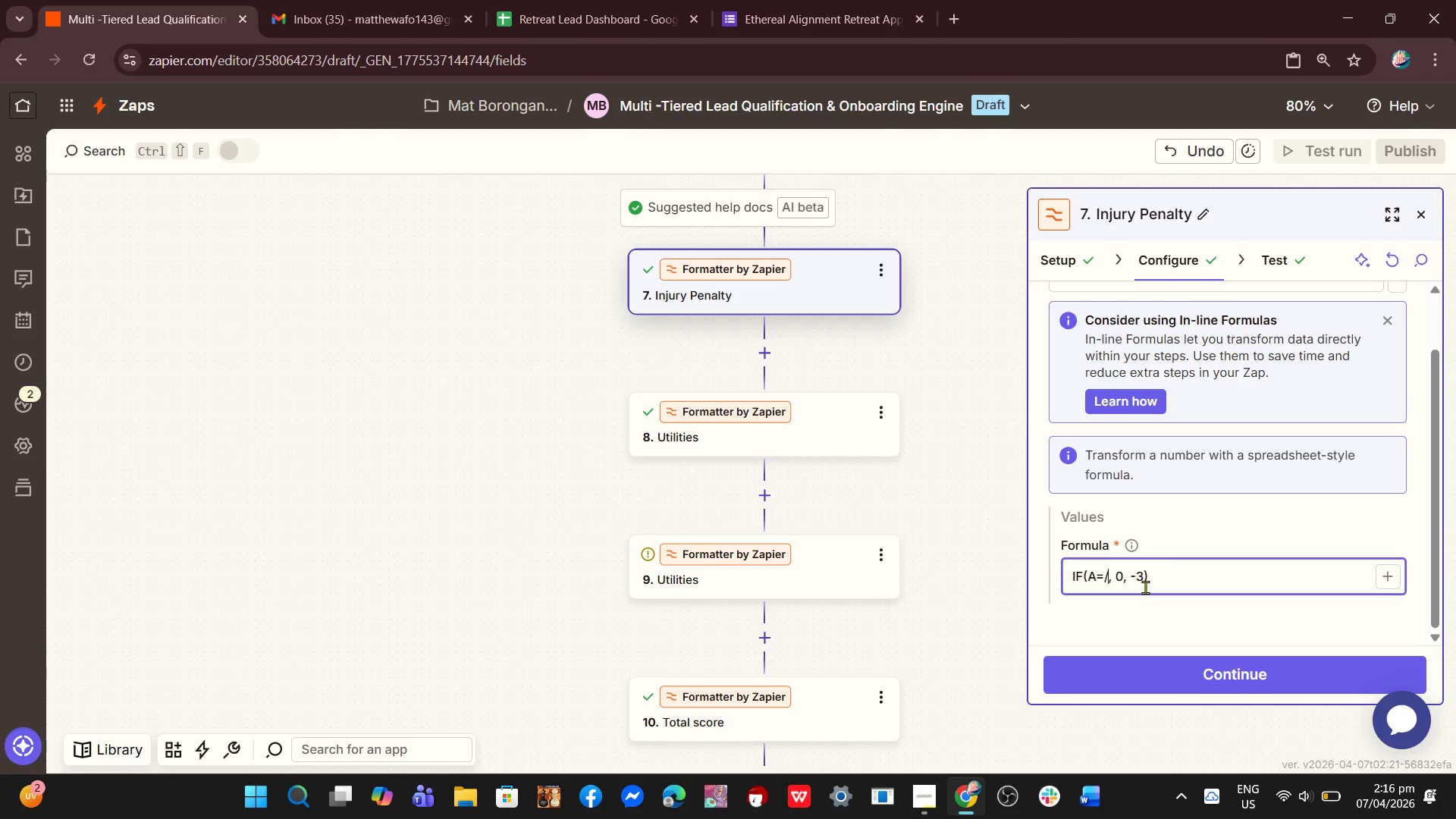 
wait(7.16)
 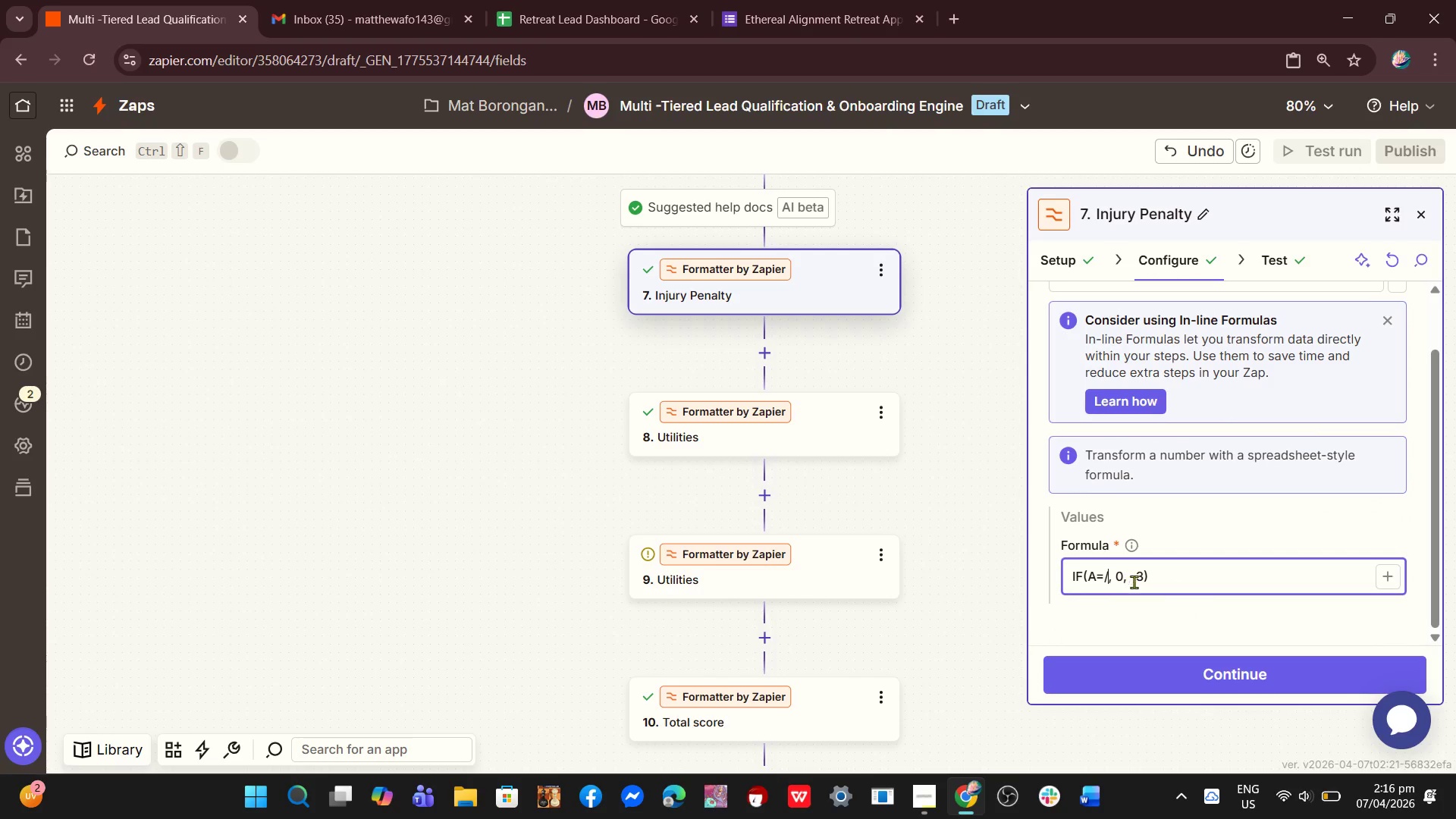 
key(Backspace)
 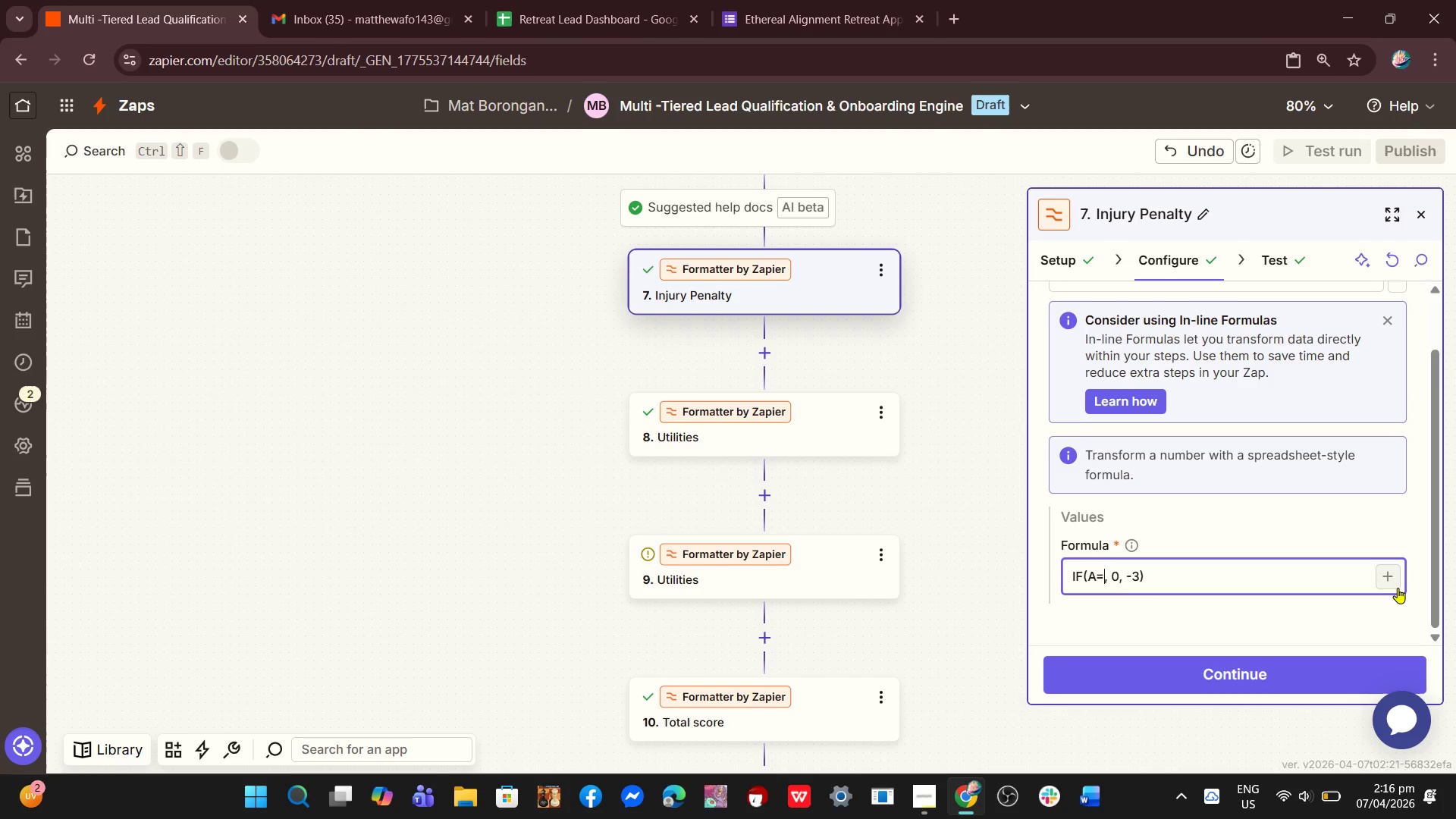 
left_click([1392, 578])
 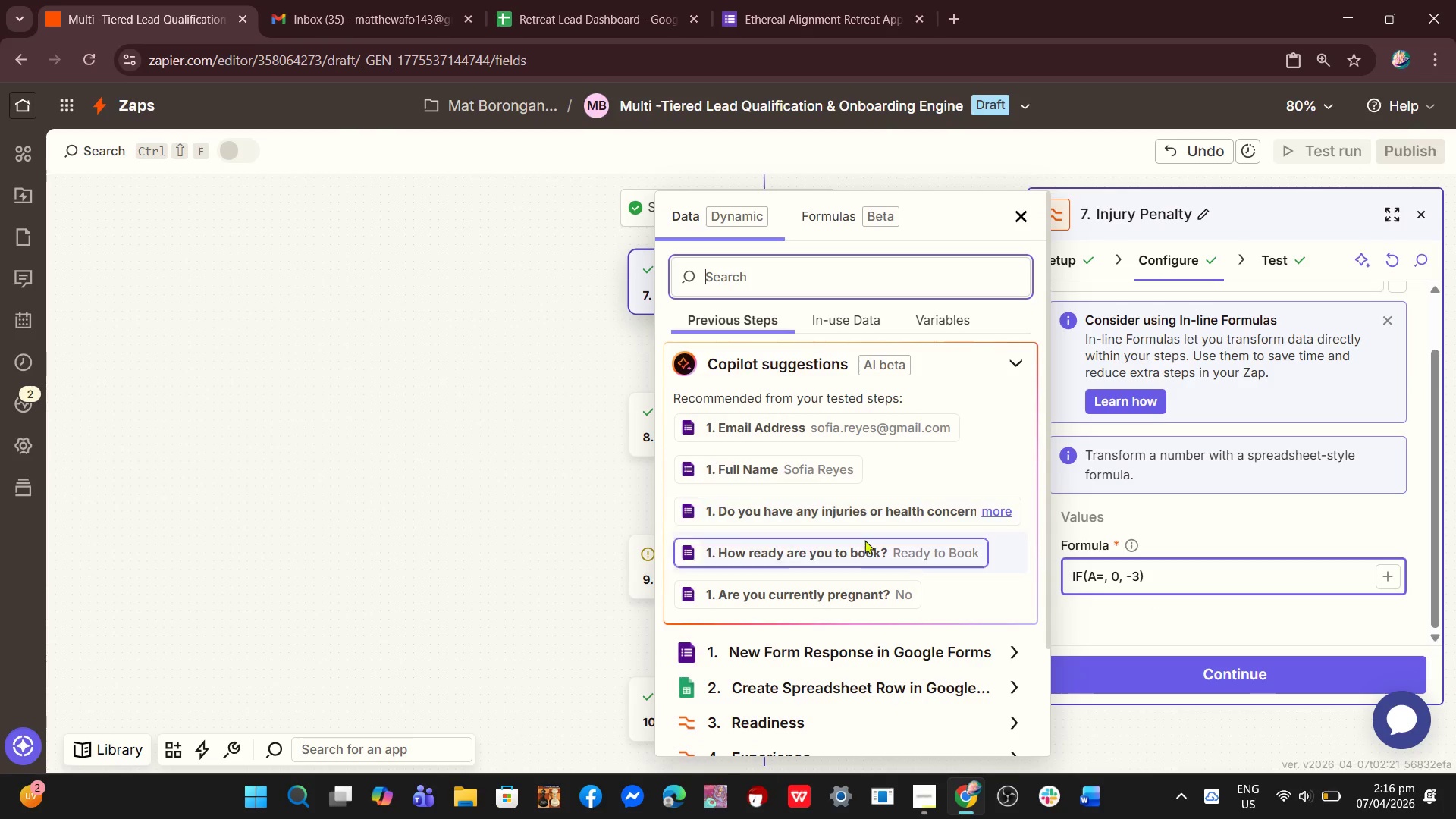 
scroll: coordinate [857, 664], scroll_direction: down, amount: 3.0
 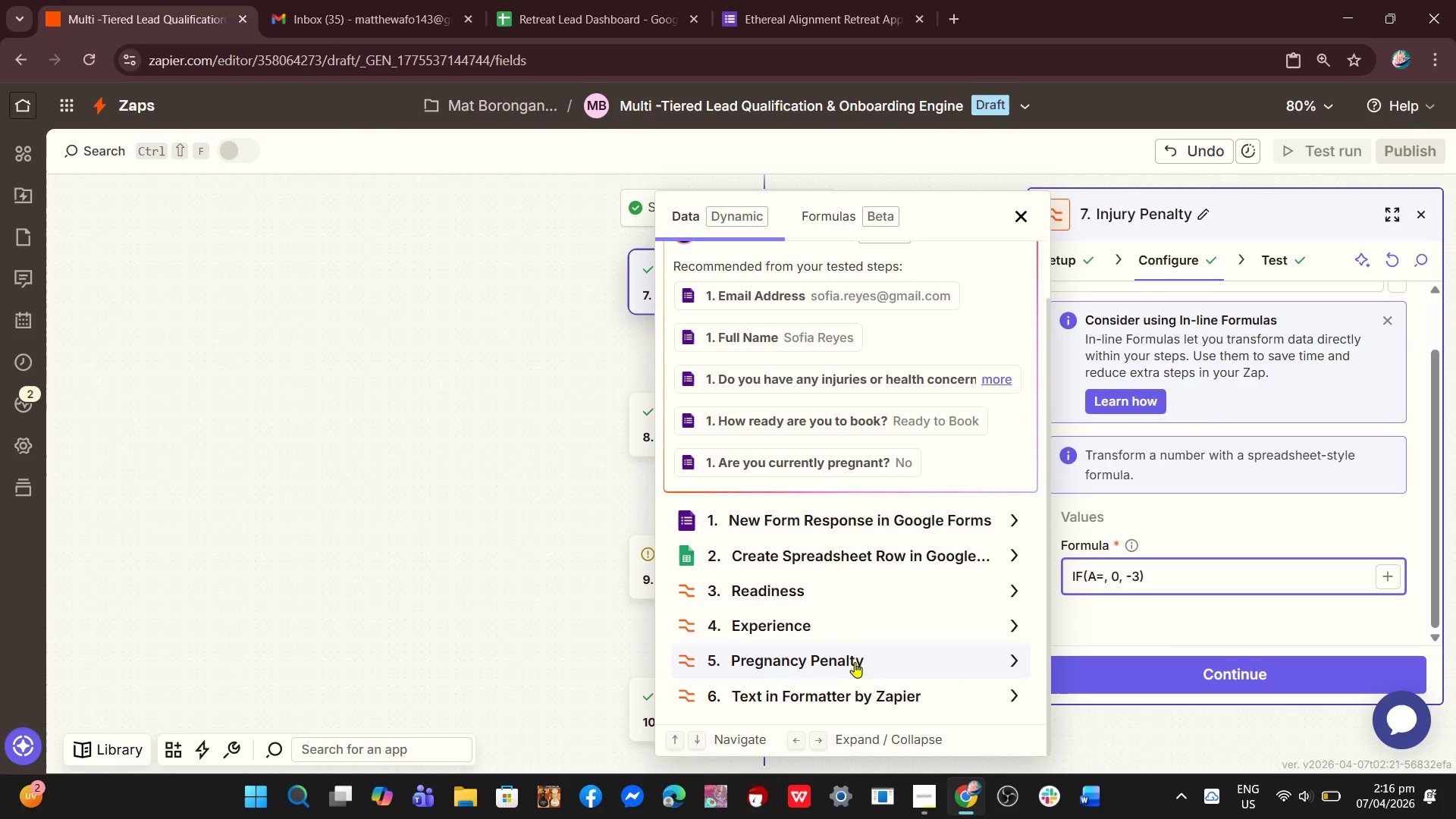 
wait(5.68)
 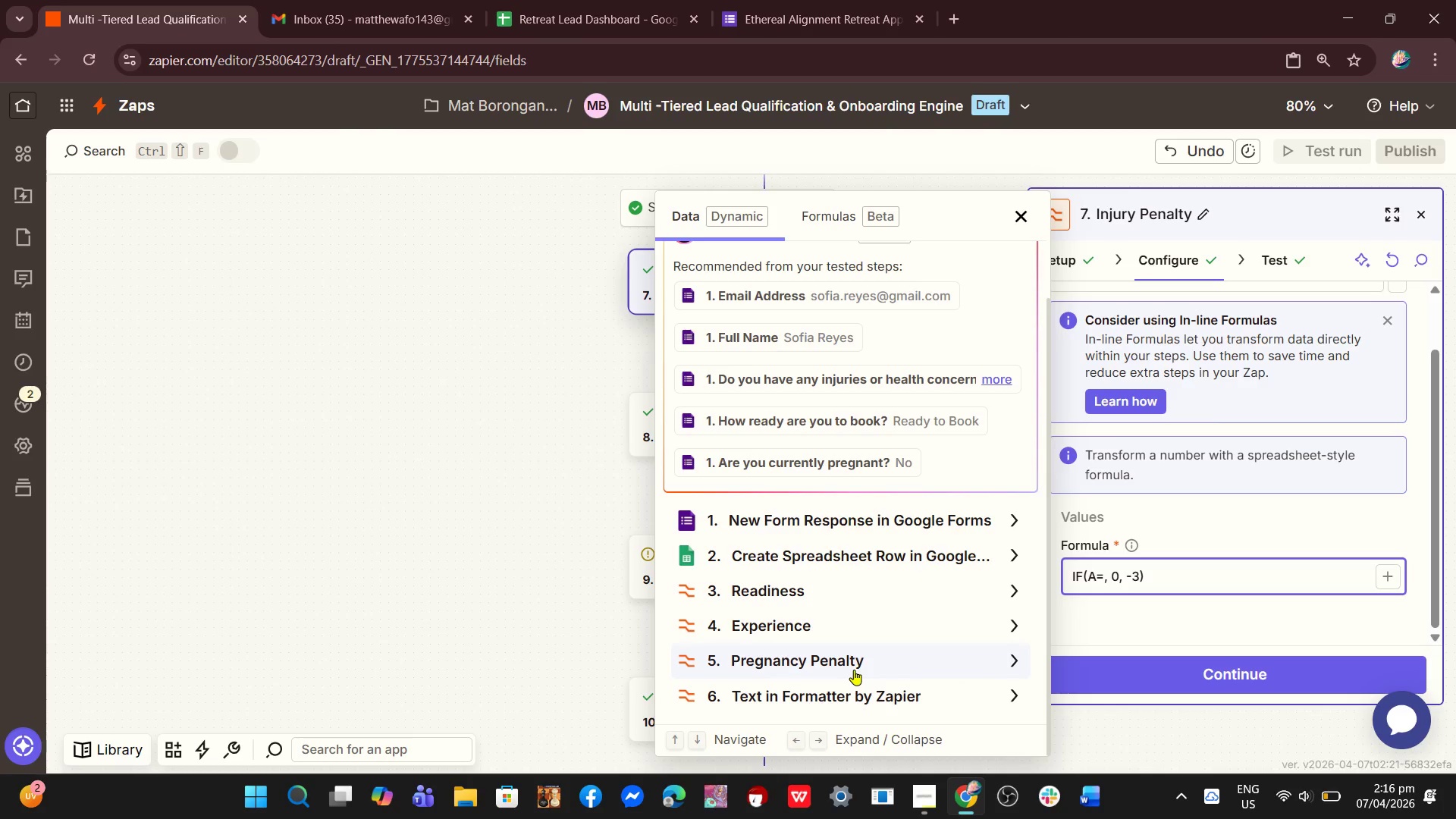 
scroll: coordinate [857, 668], scroll_direction: down, amount: 2.0
 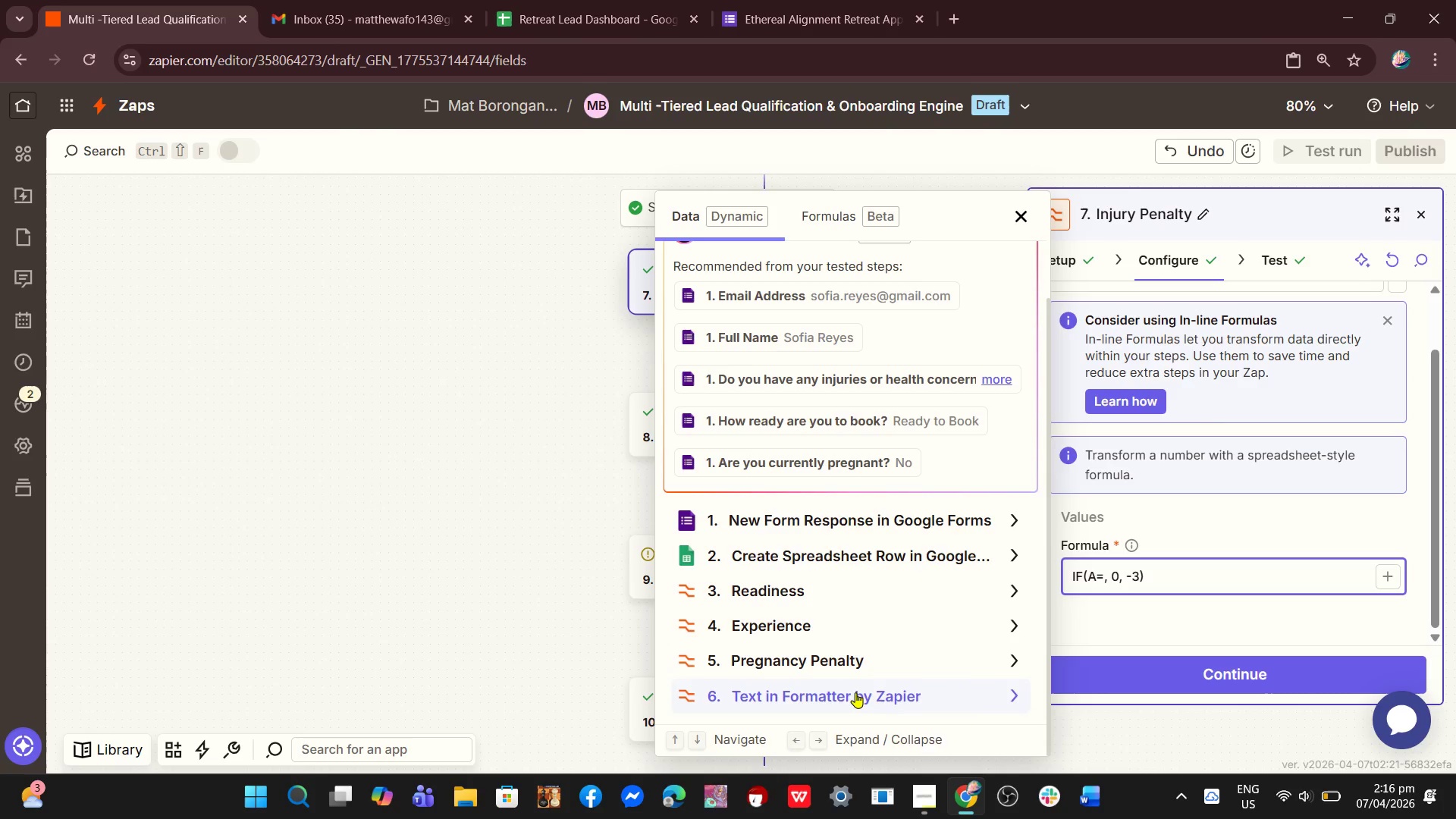 
left_click([855, 692])
 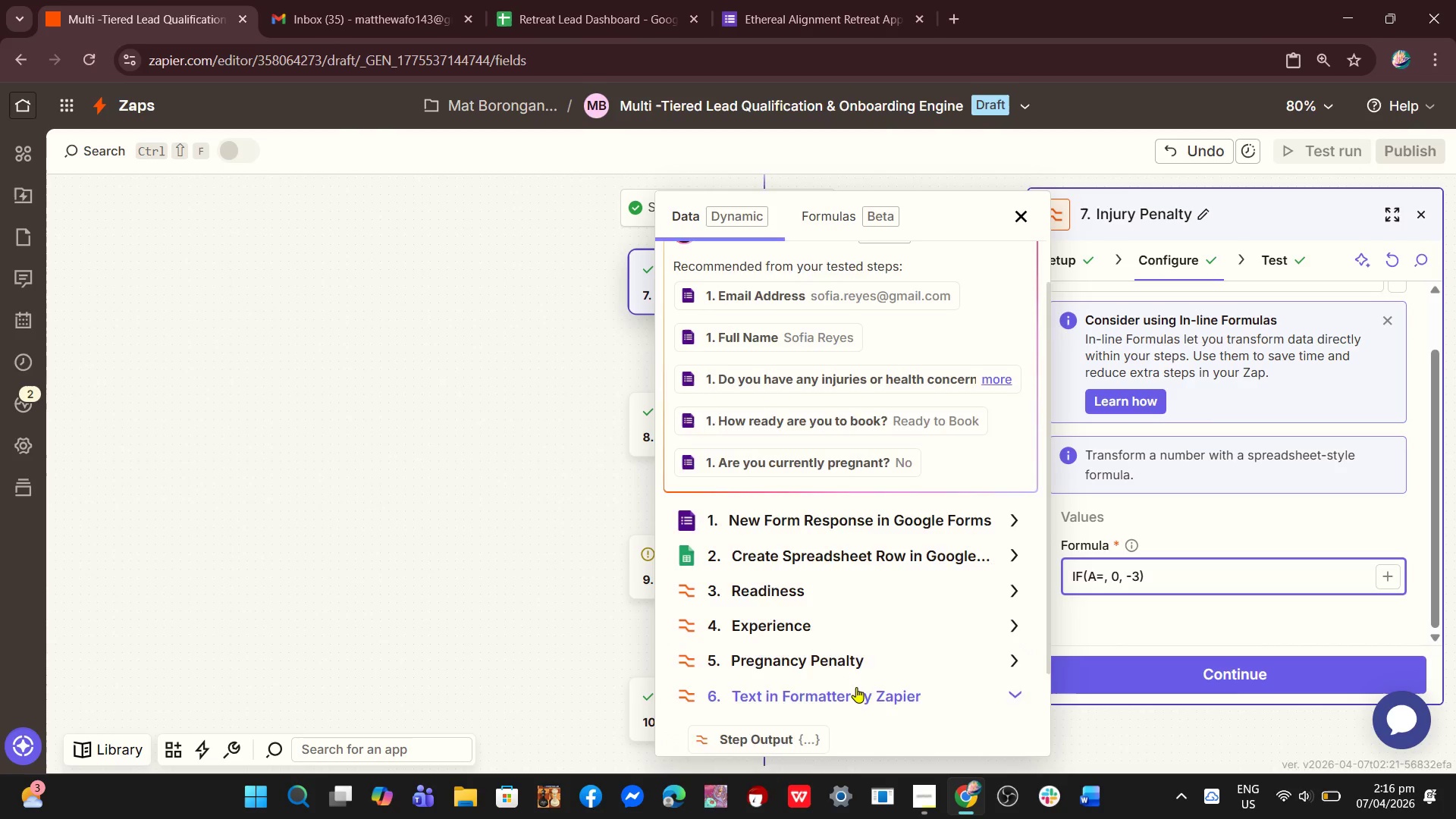 
scroll: coordinate [856, 687], scroll_direction: down, amount: 2.0
 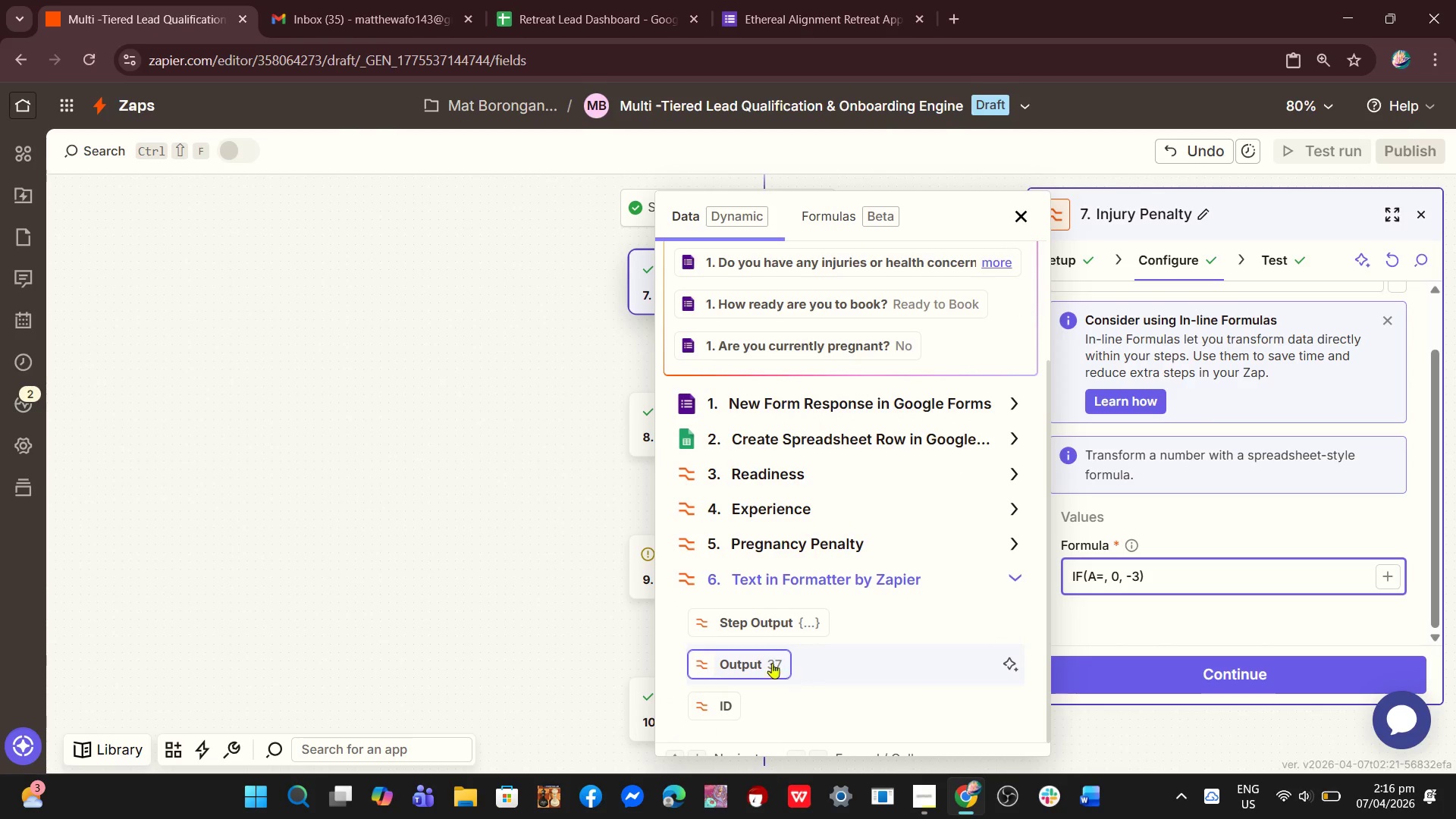 
left_click([767, 661])
 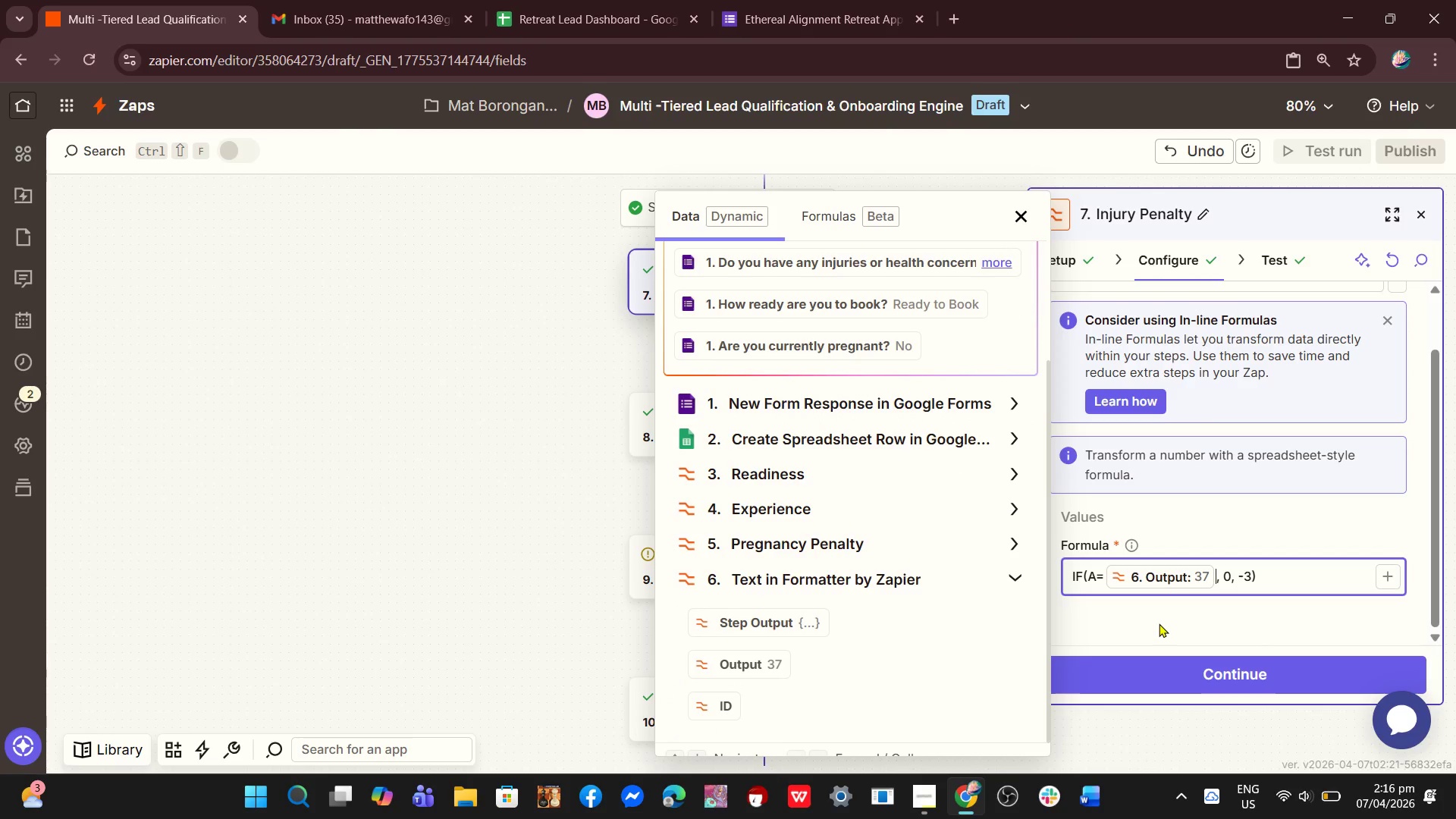 
left_click([1159, 623])
 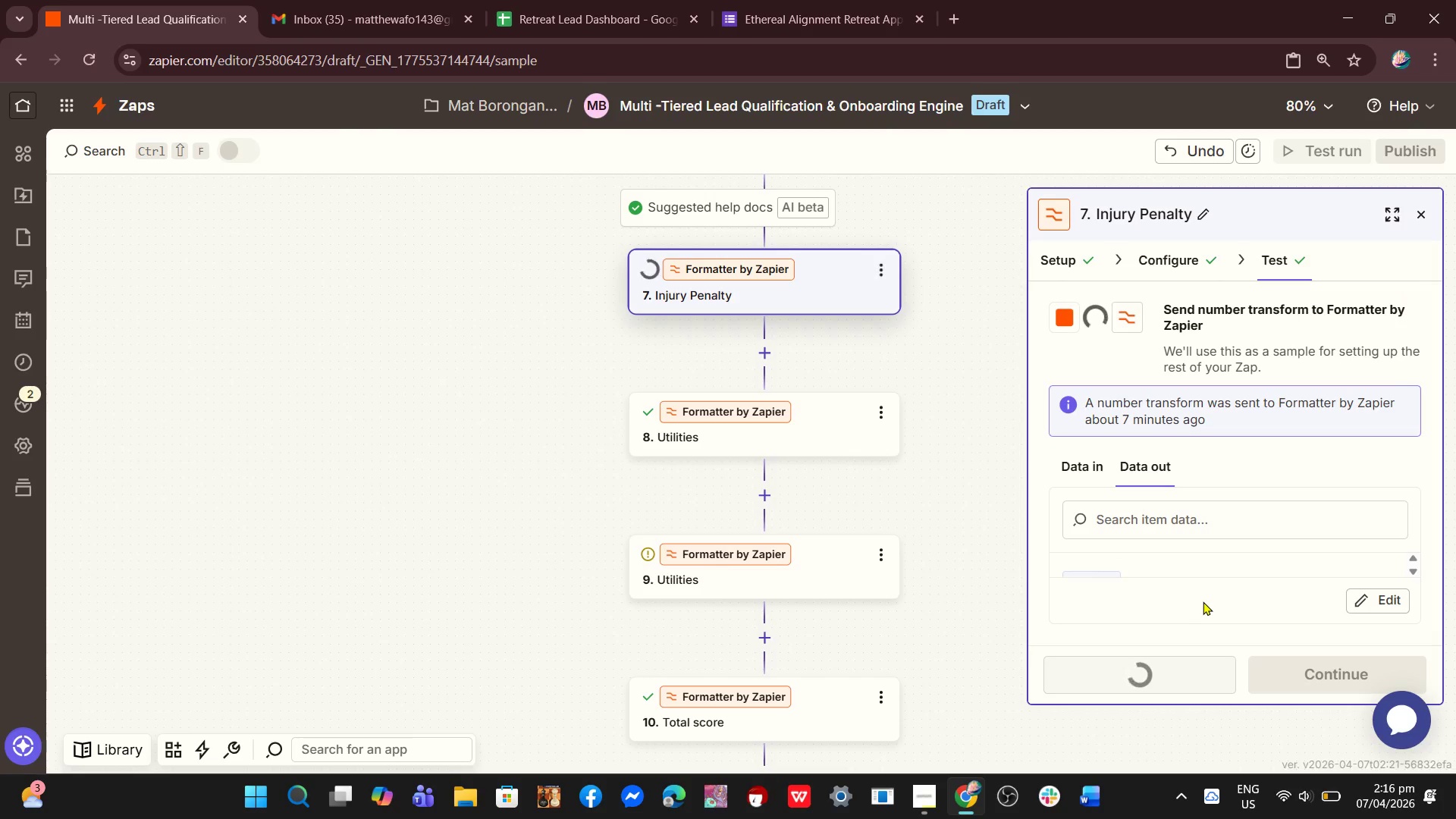 
wait(6.52)
 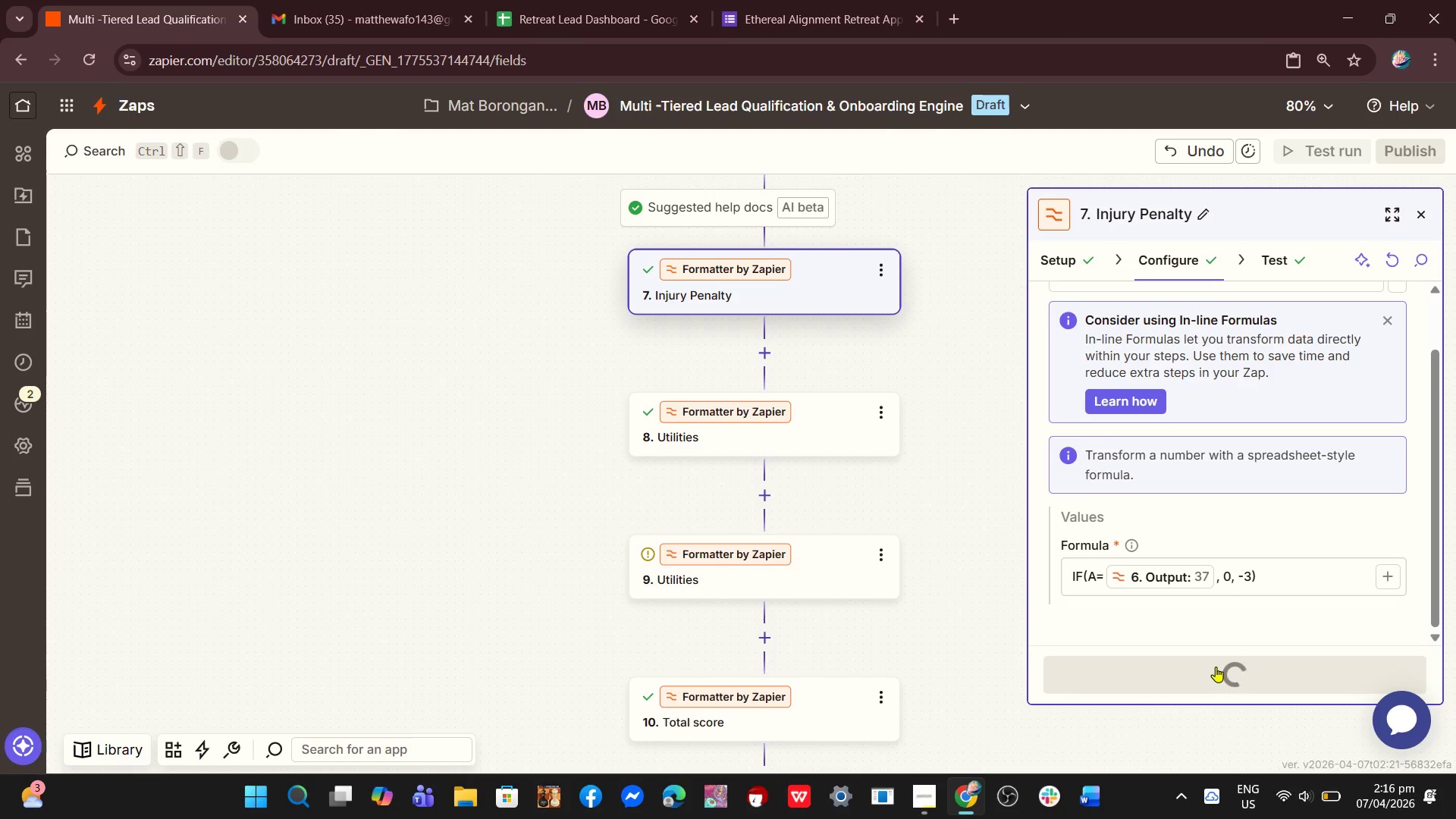 
scroll: coordinate [1176, 564], scroll_direction: down, amount: 2.0
 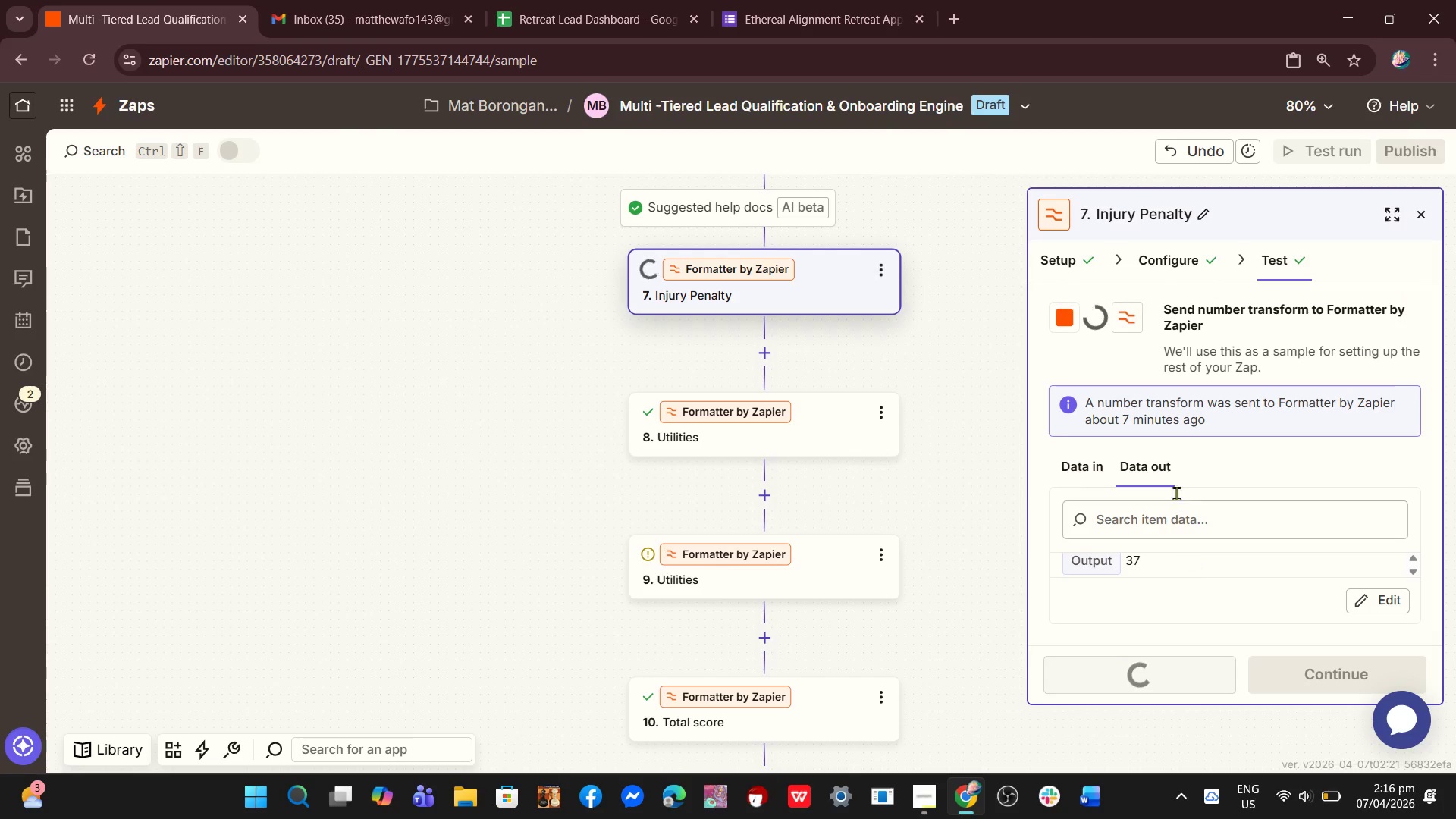 
left_click([1183, 259])
 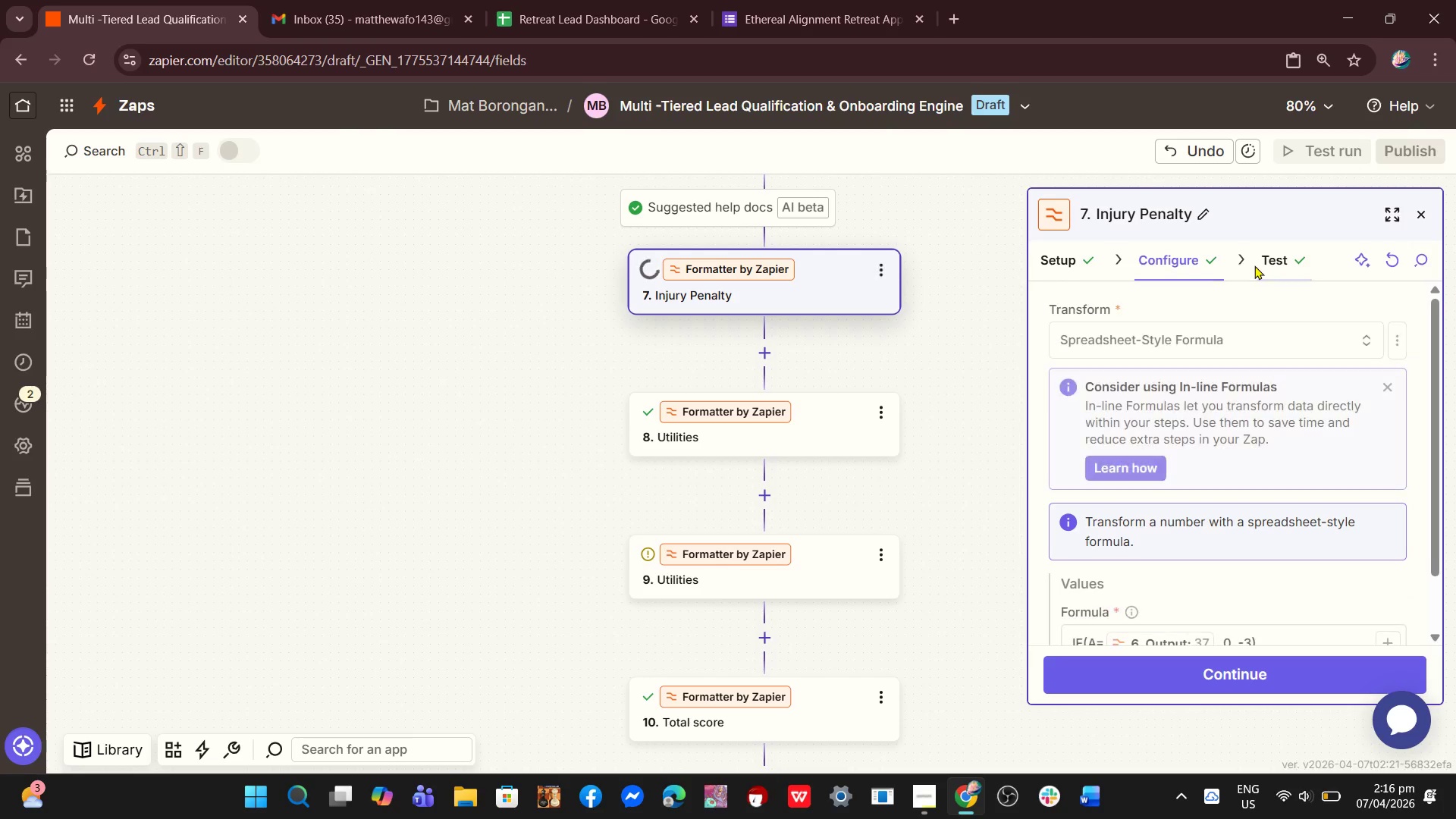 
left_click([1254, 265])
 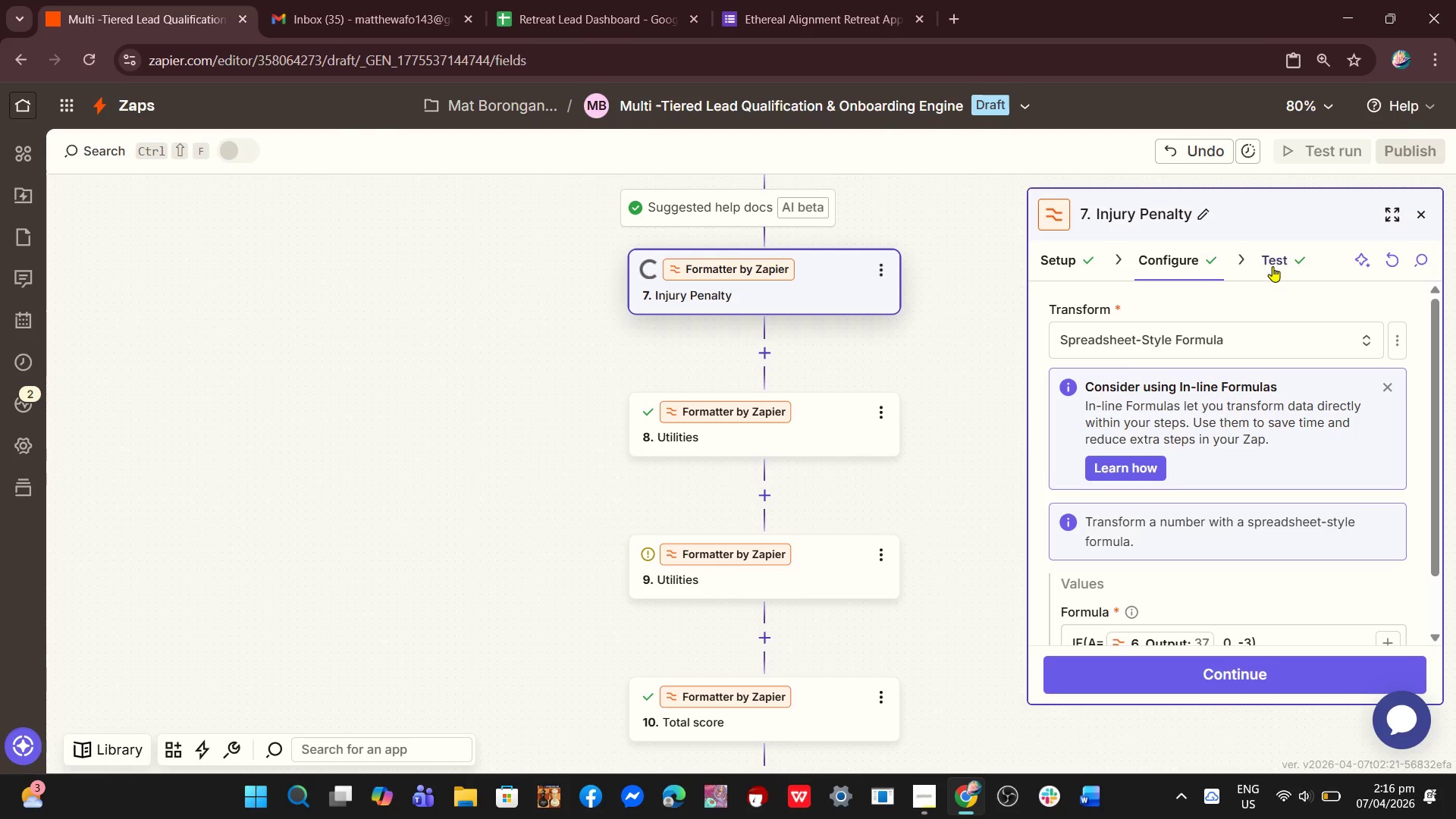 
left_click([1272, 266])
 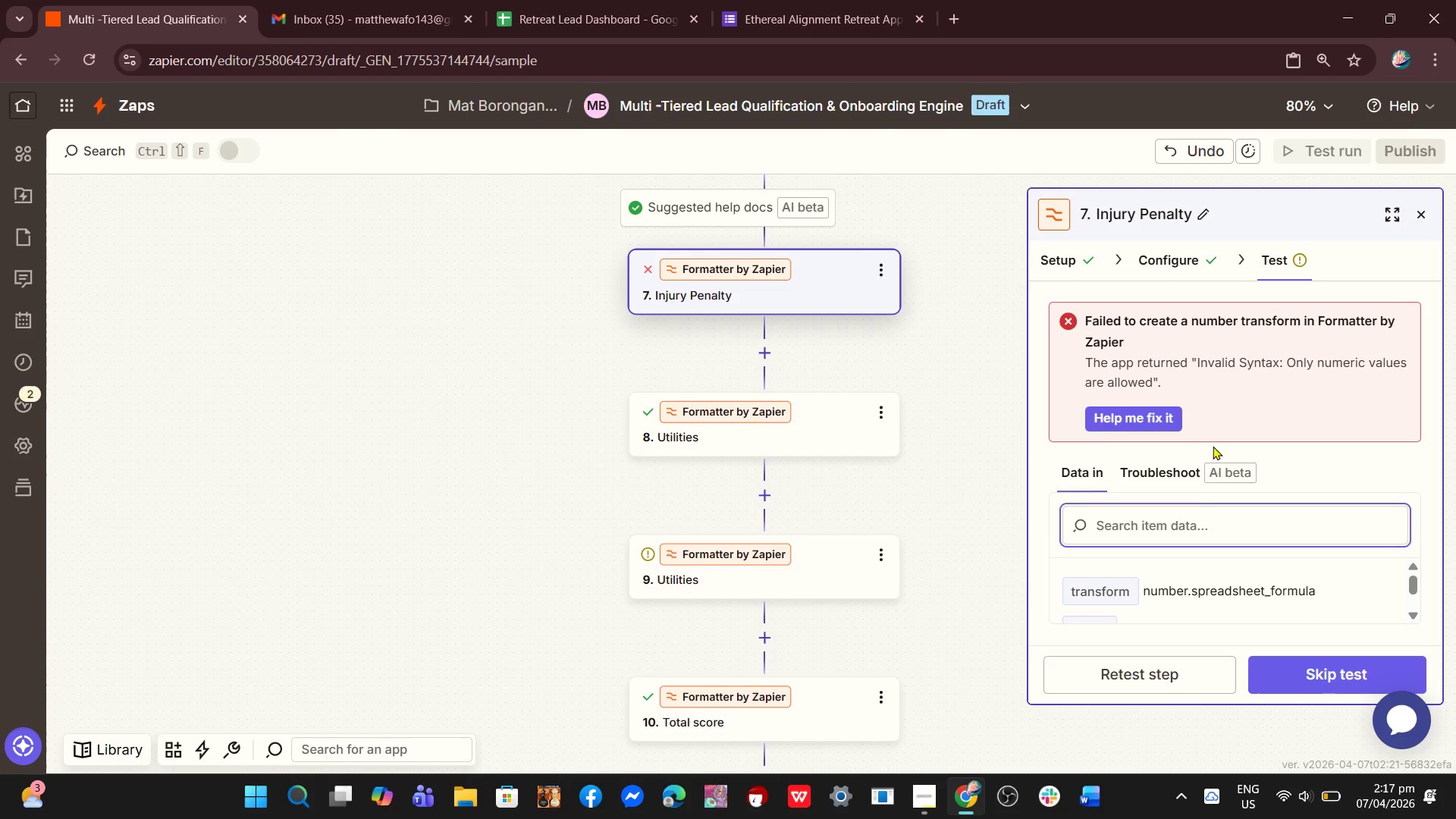 
scroll: coordinate [1191, 566], scroll_direction: down, amount: 3.0
 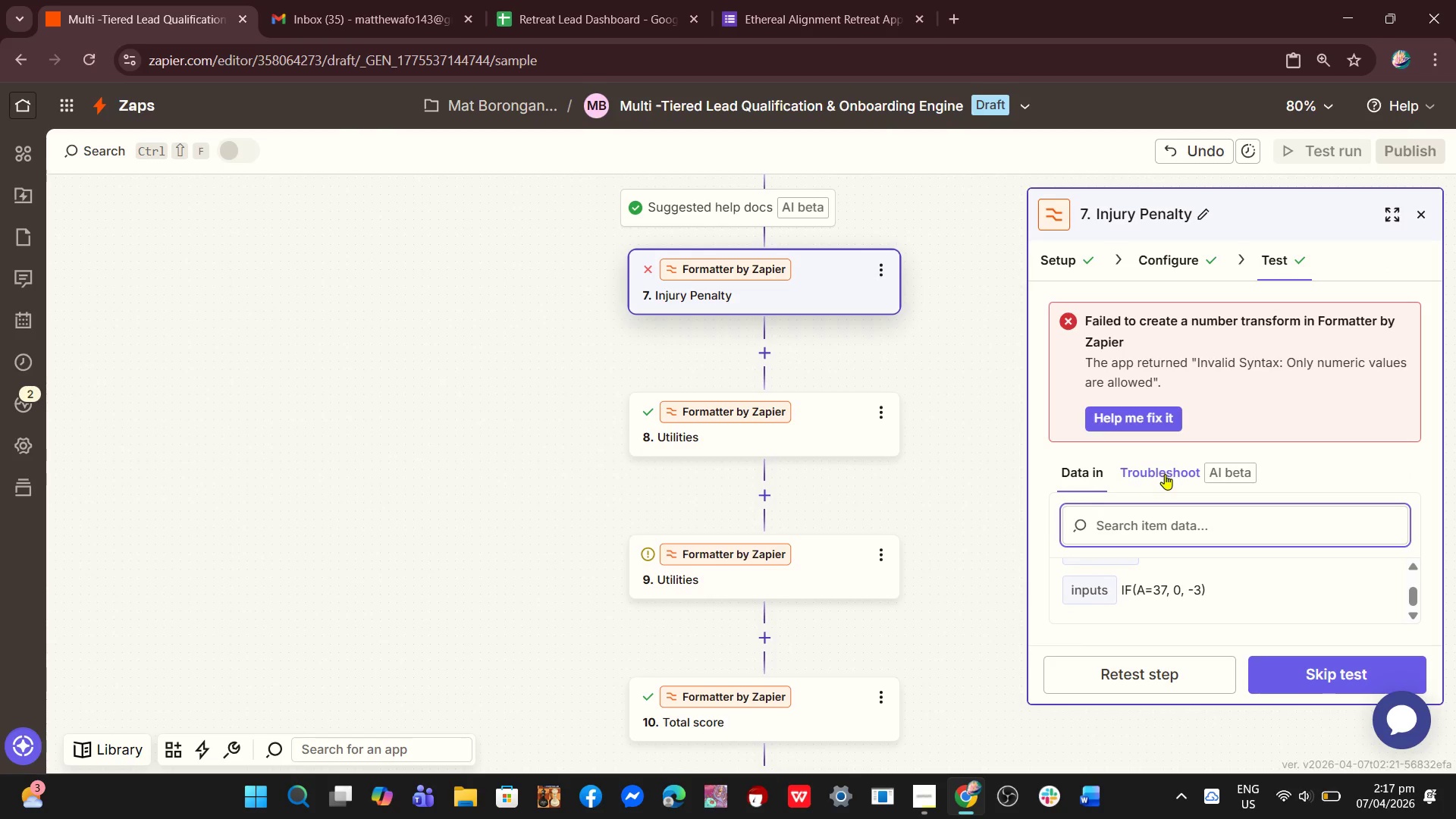 
left_click([1172, 253])
 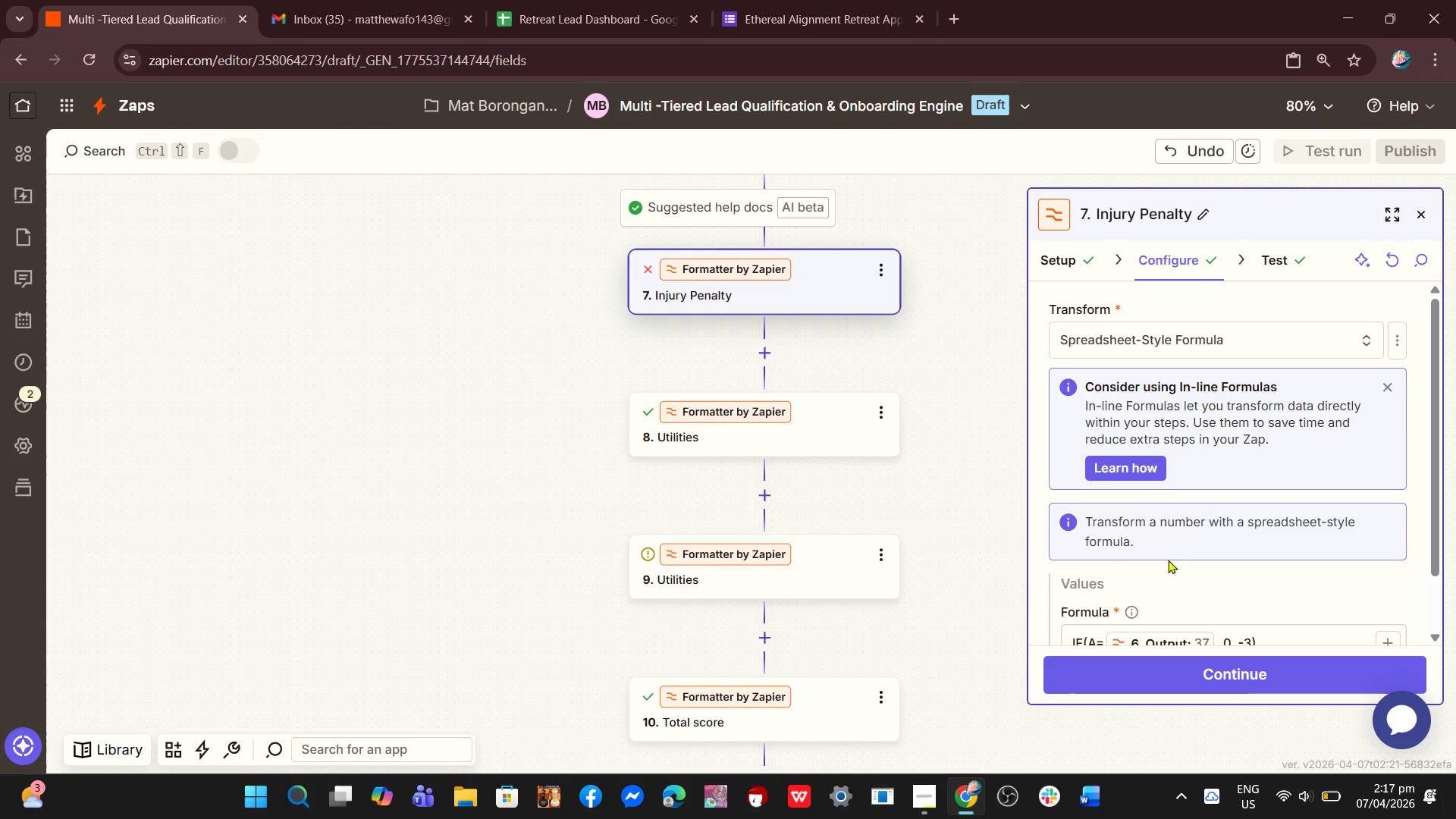 
scroll: coordinate [1168, 579], scroll_direction: down, amount: 2.0
 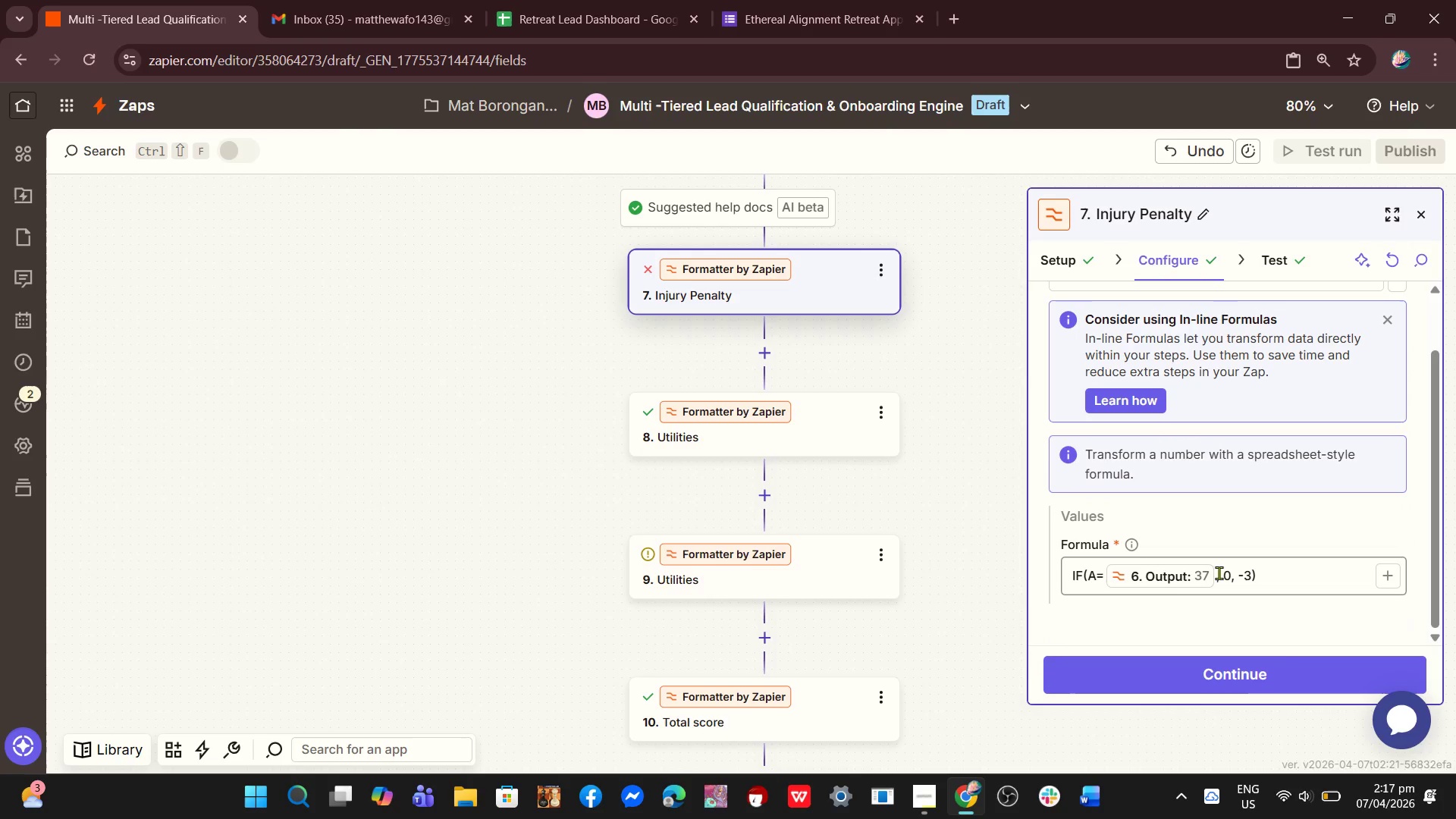 
left_click([1219, 573])
 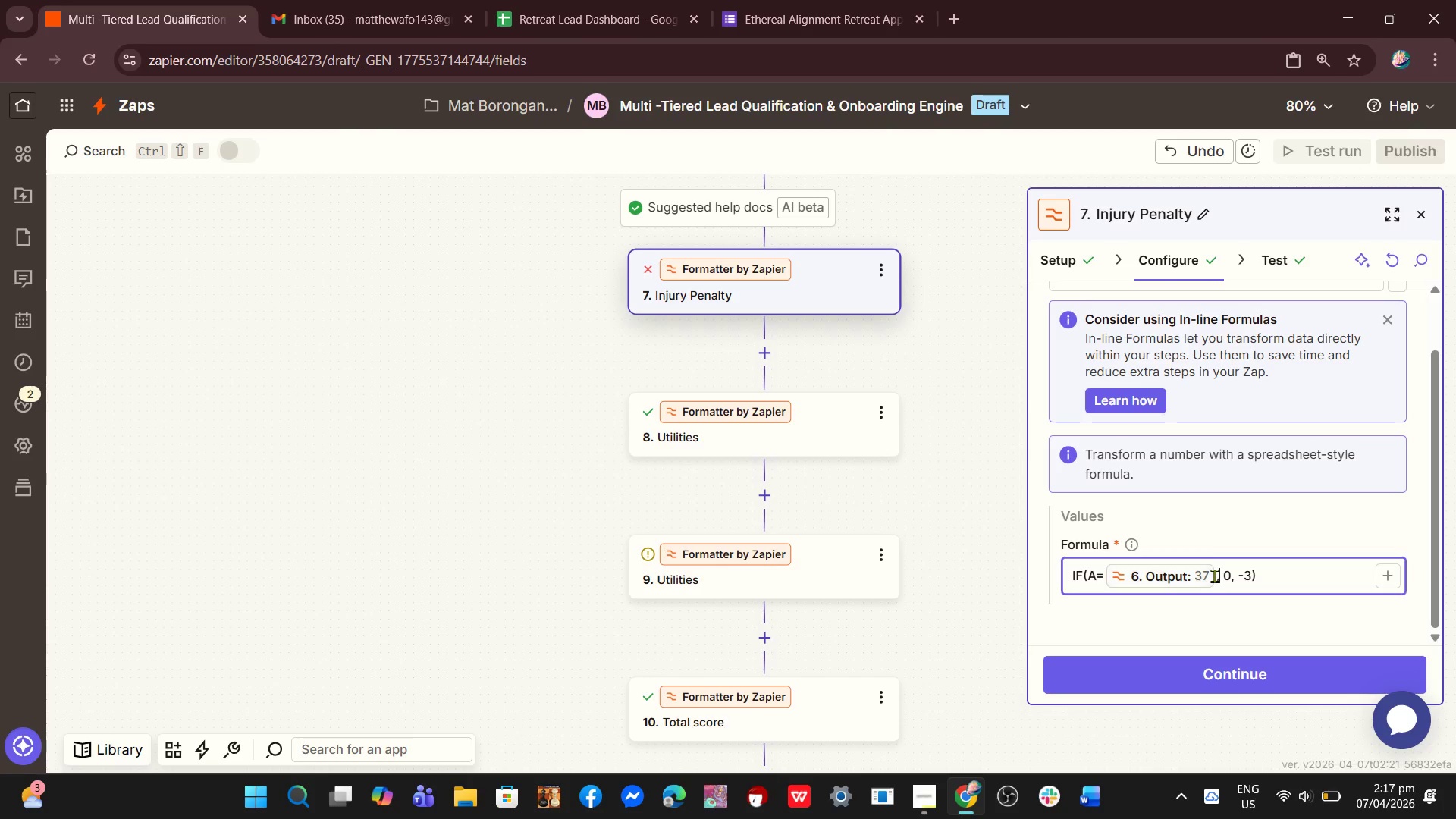 
left_click([1219, 573])
 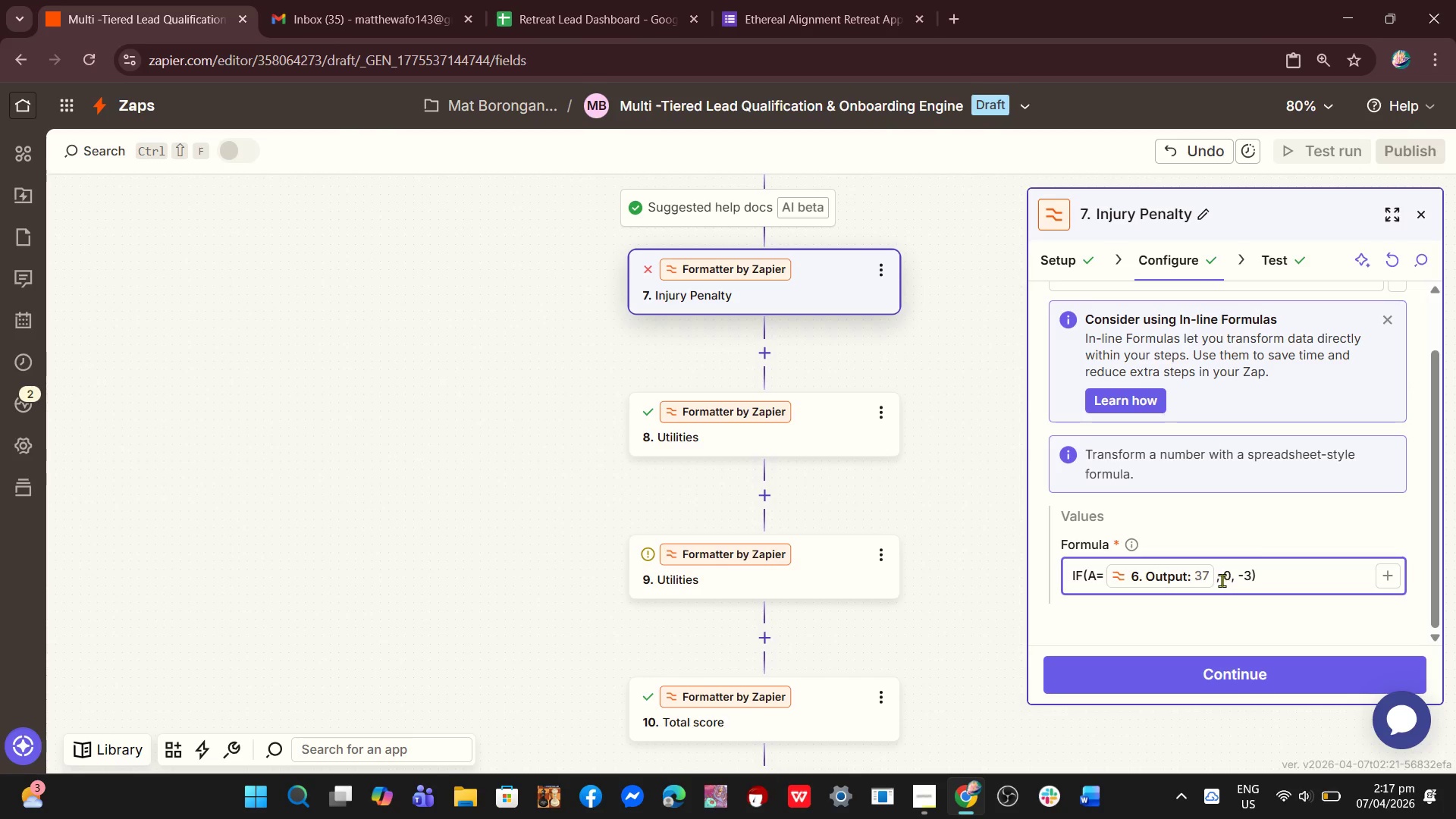 
left_click([1220, 580])
 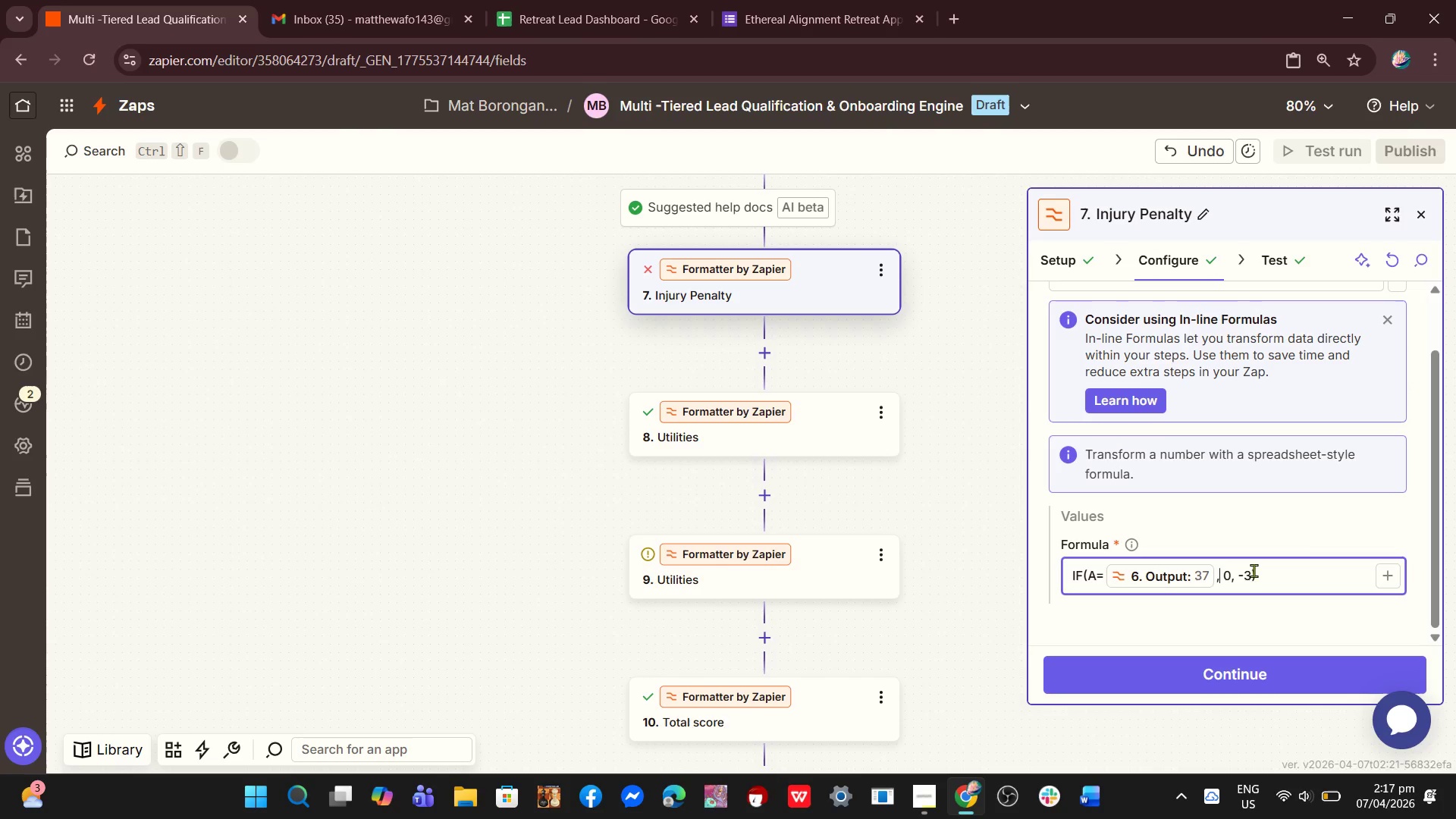 
key(Backspace)
 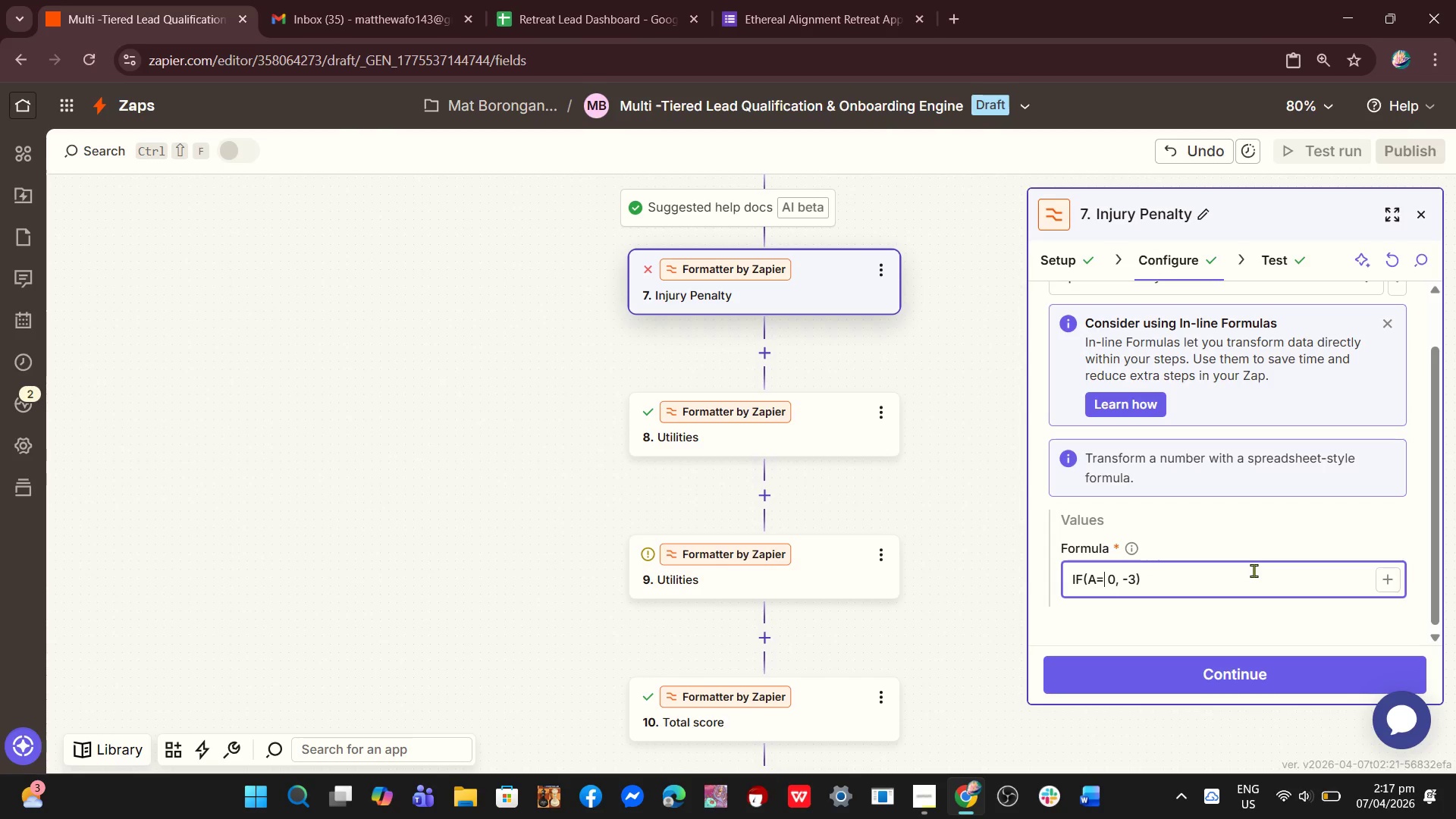 
key(Backspace)
 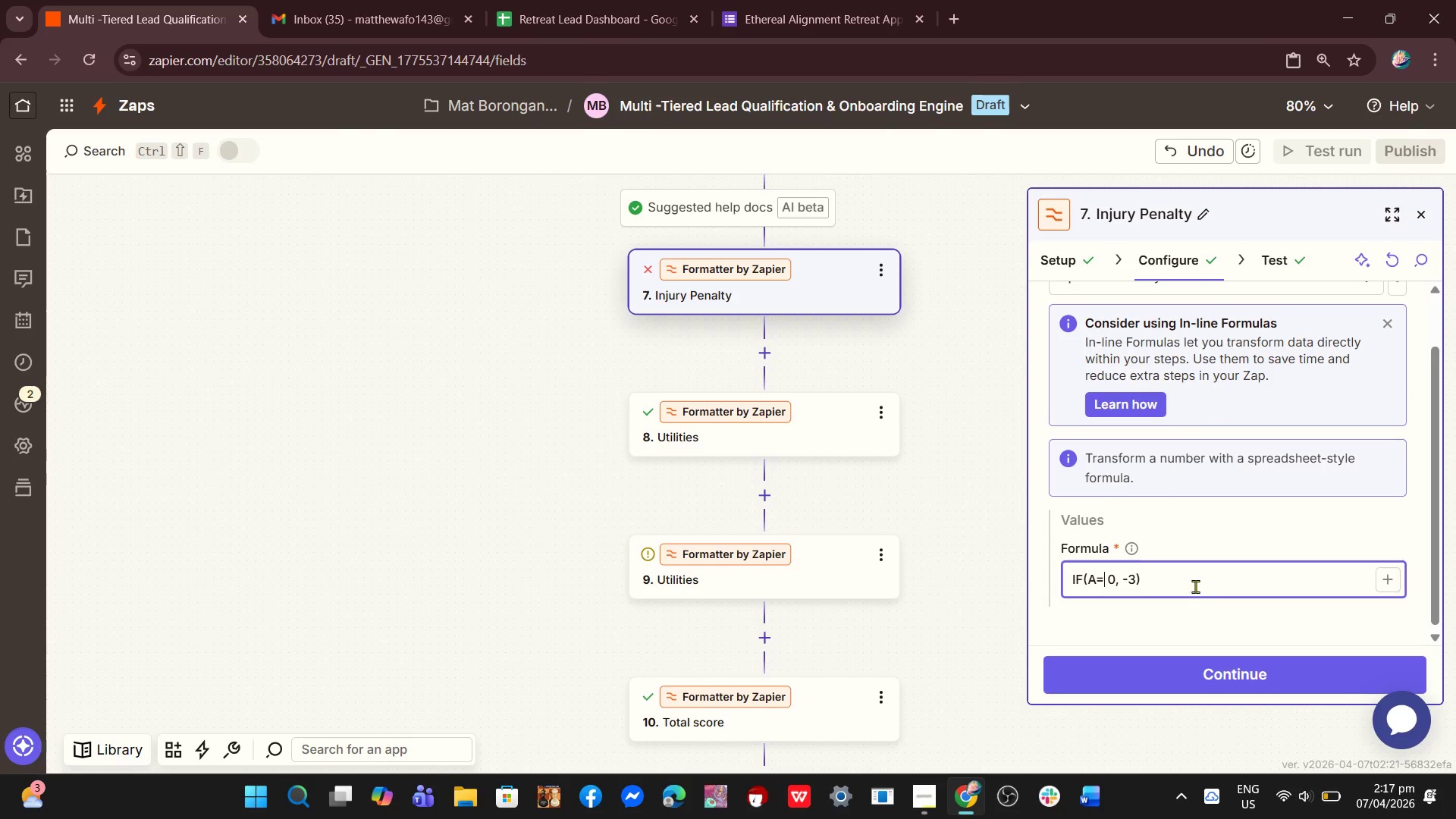 
left_click([1121, 579])
 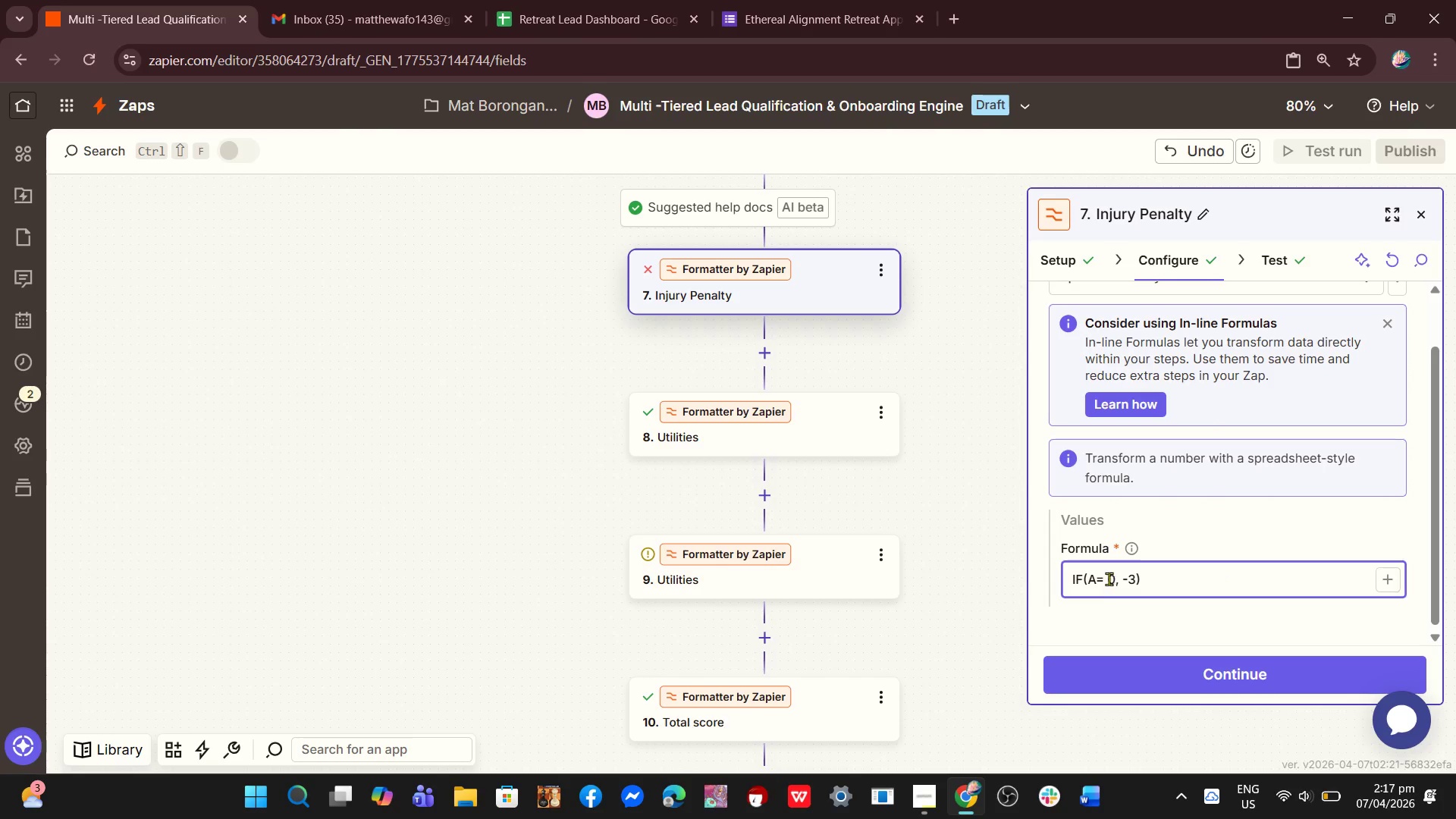 
left_click([1107, 577])
 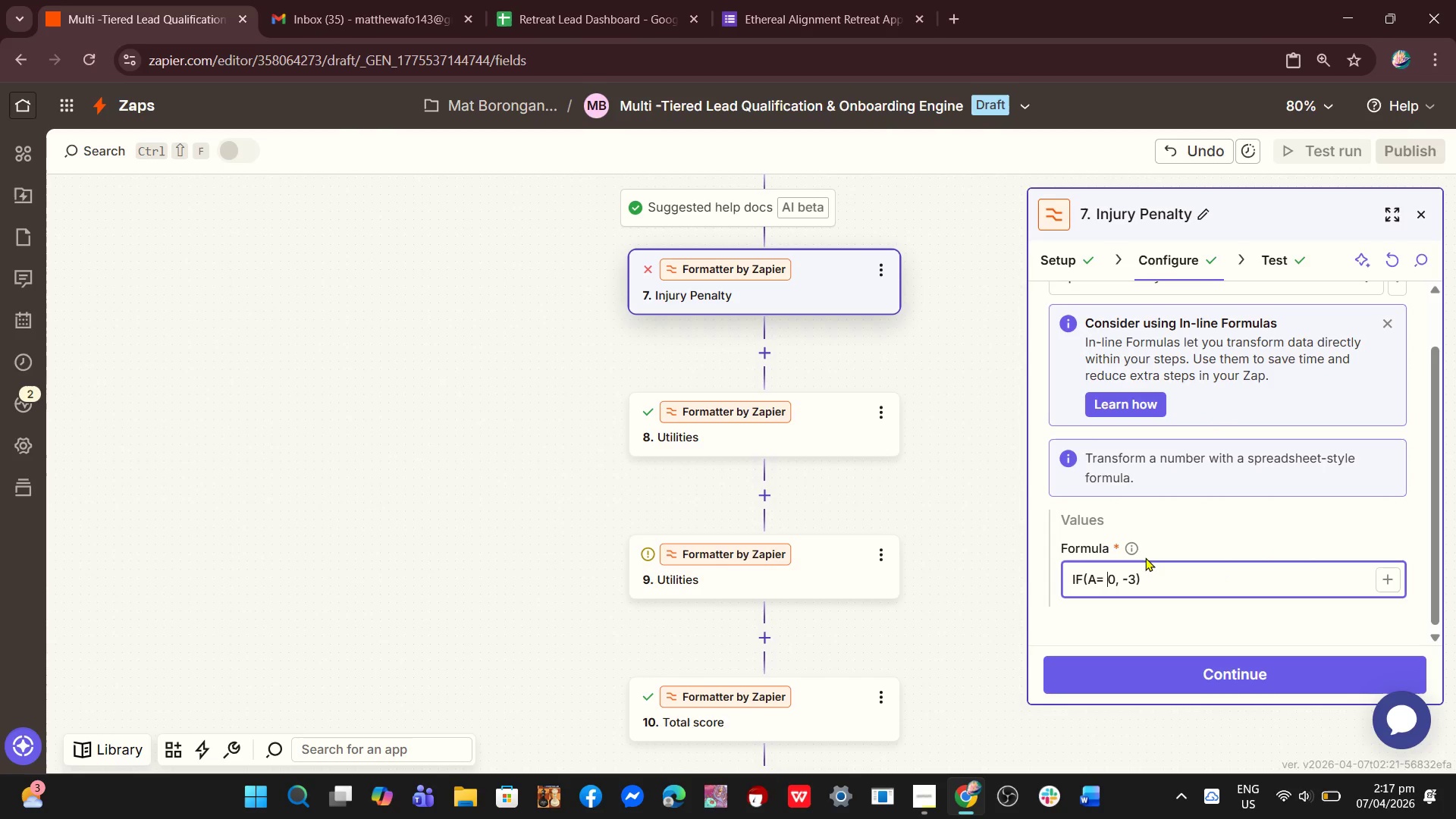 
key(Backspace)
 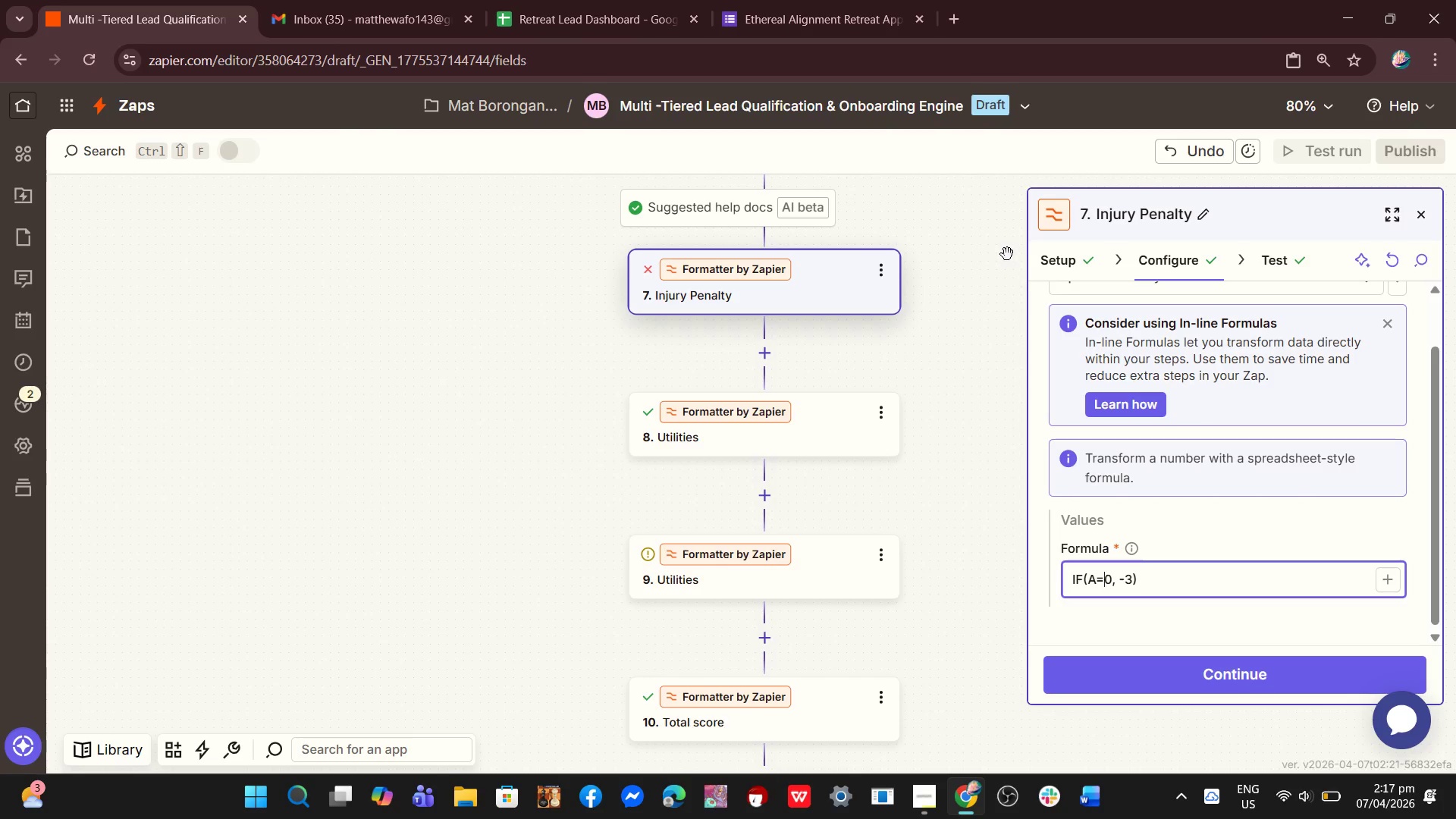 
wait(35.58)
 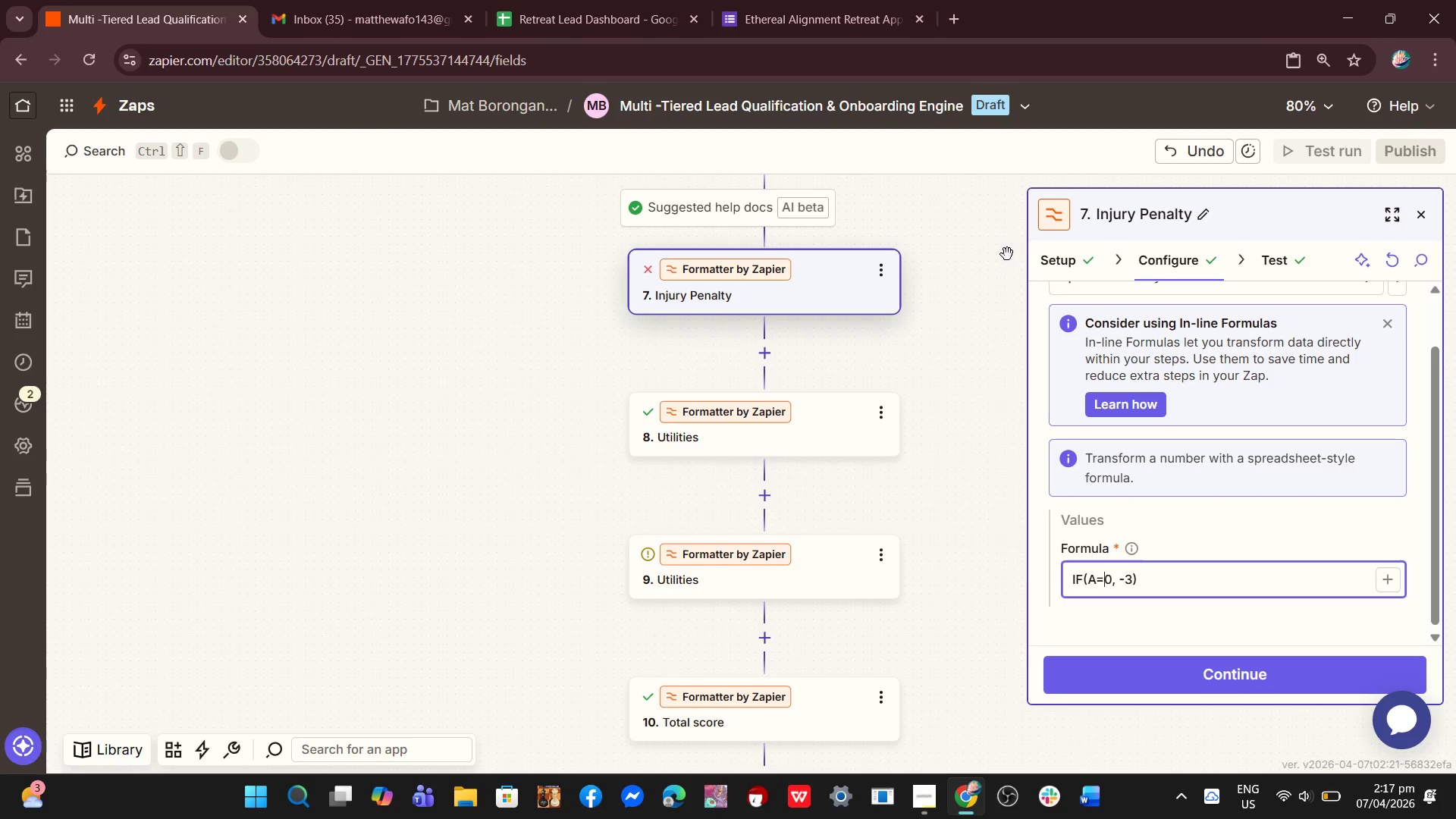 
left_click([727, 286])
 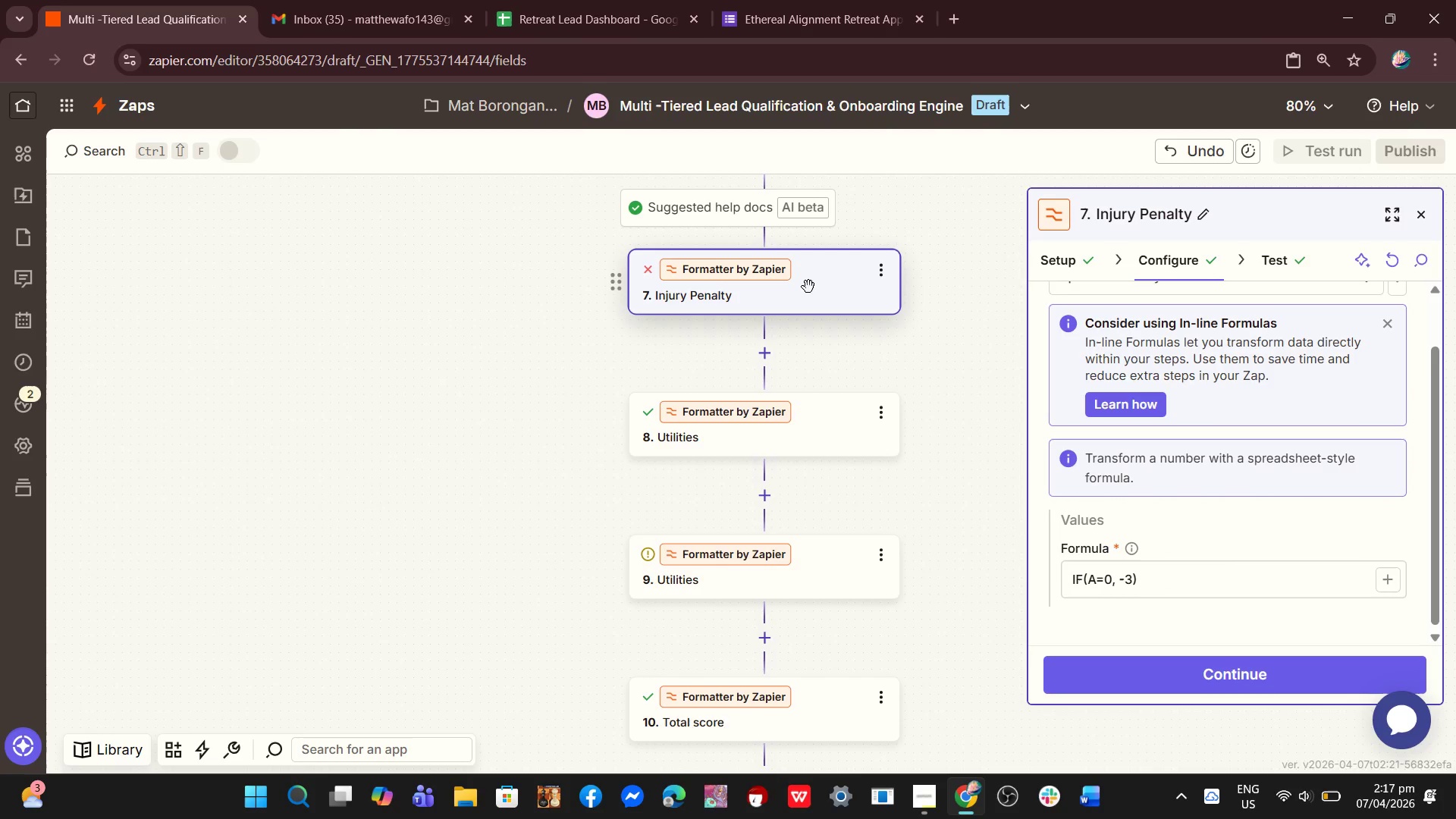 
left_click([808, 287])
 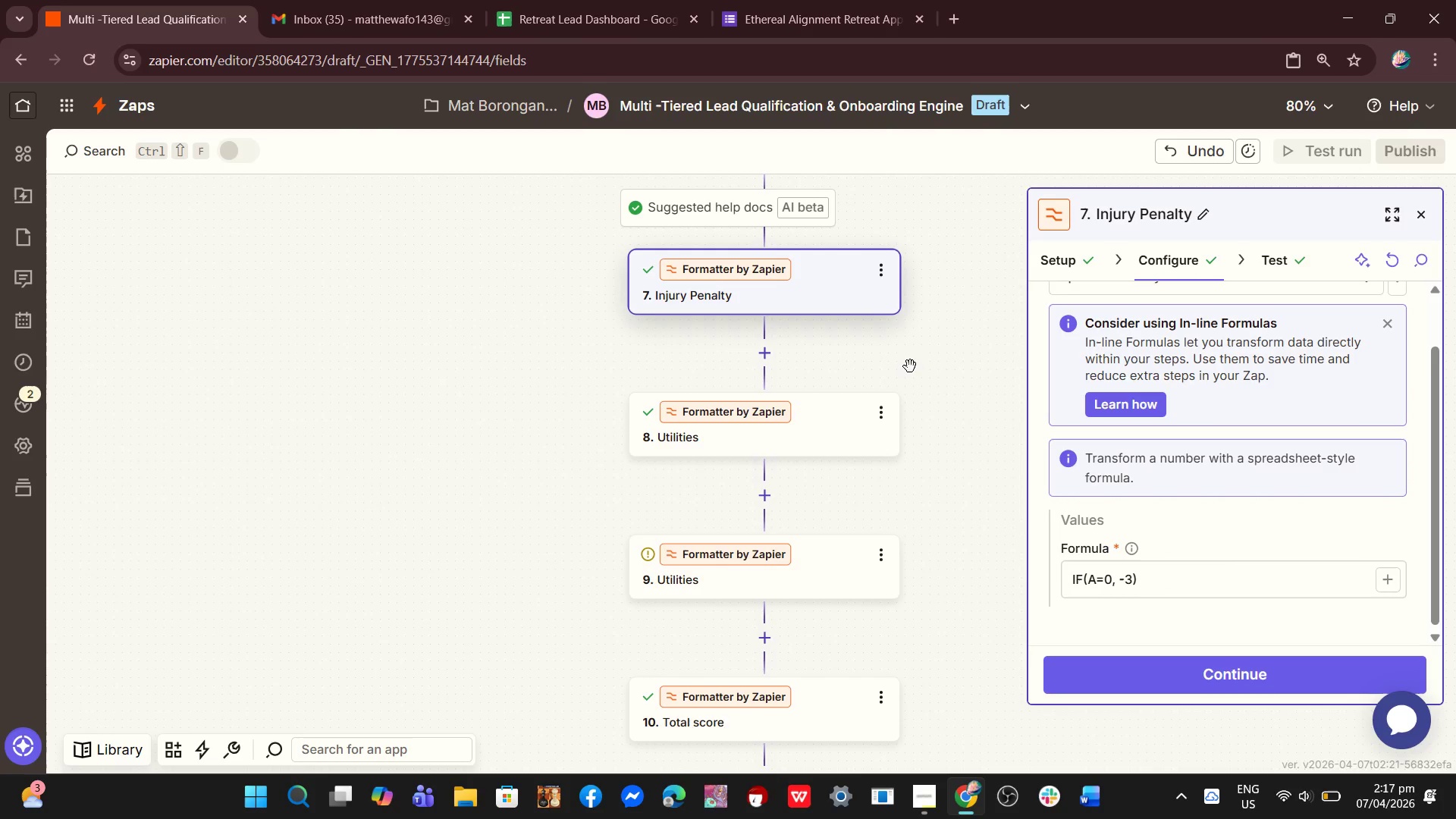 
left_click([808, 428])
 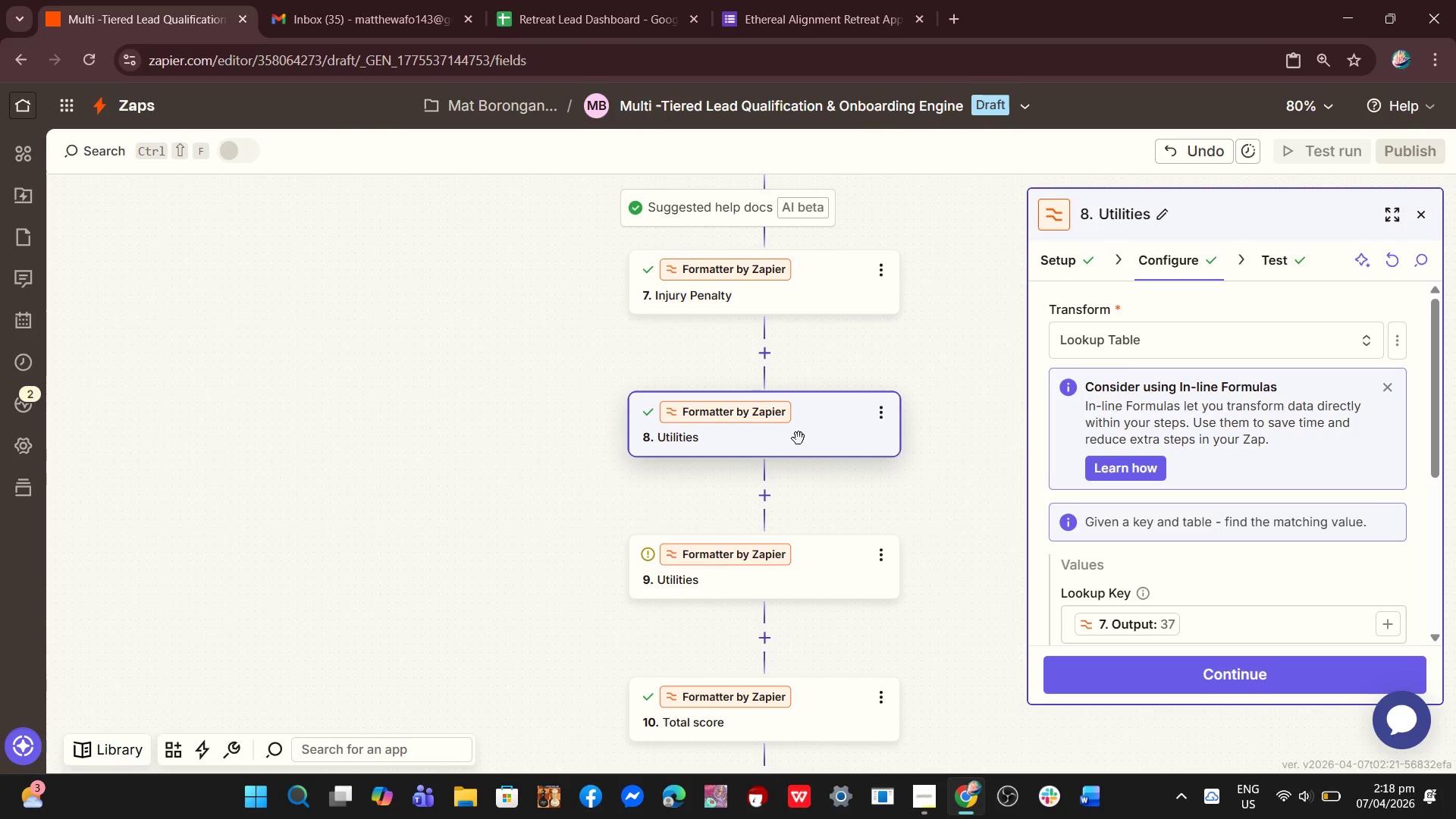 
left_click([770, 610])
 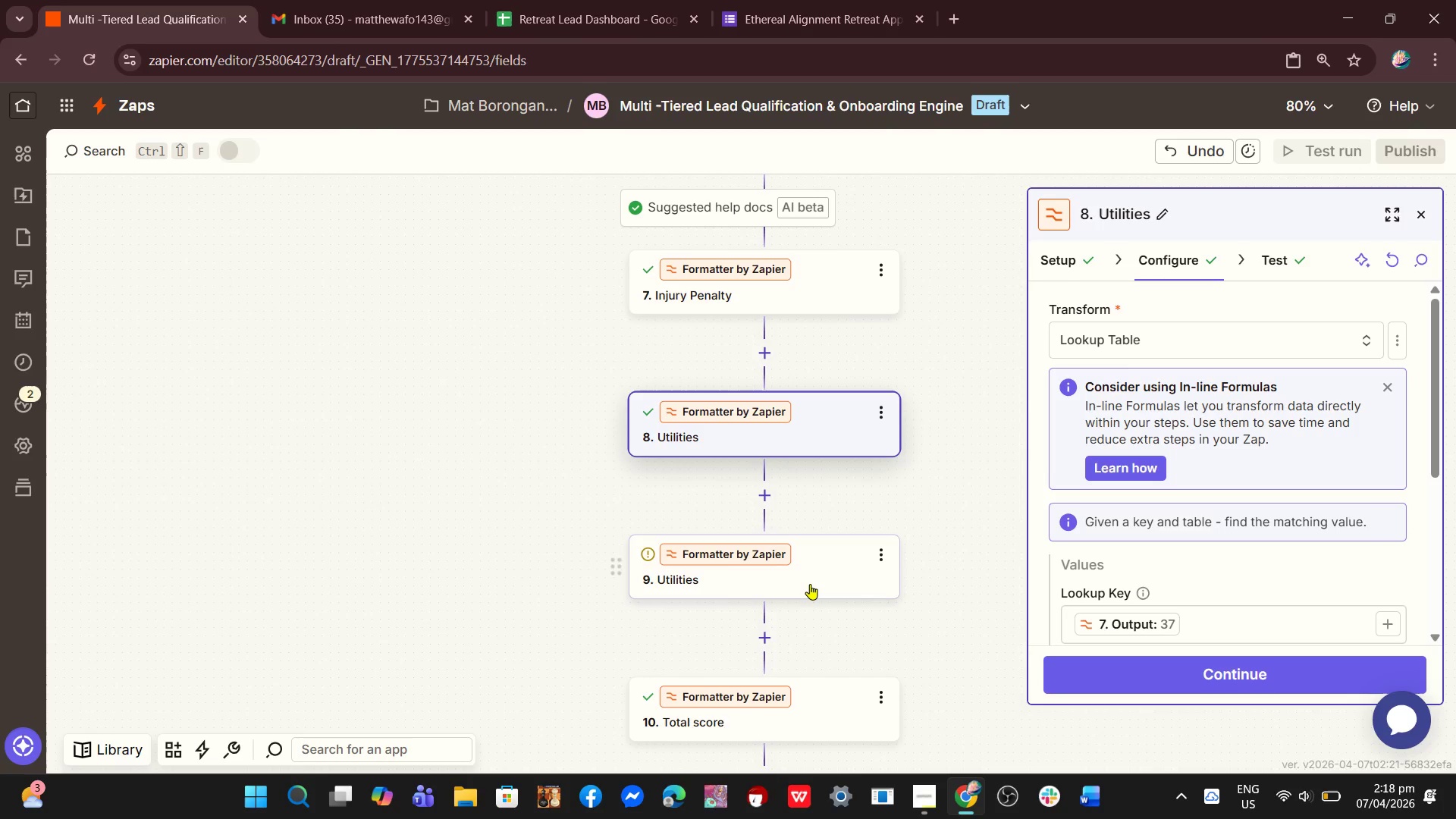 
left_click([810, 584])
 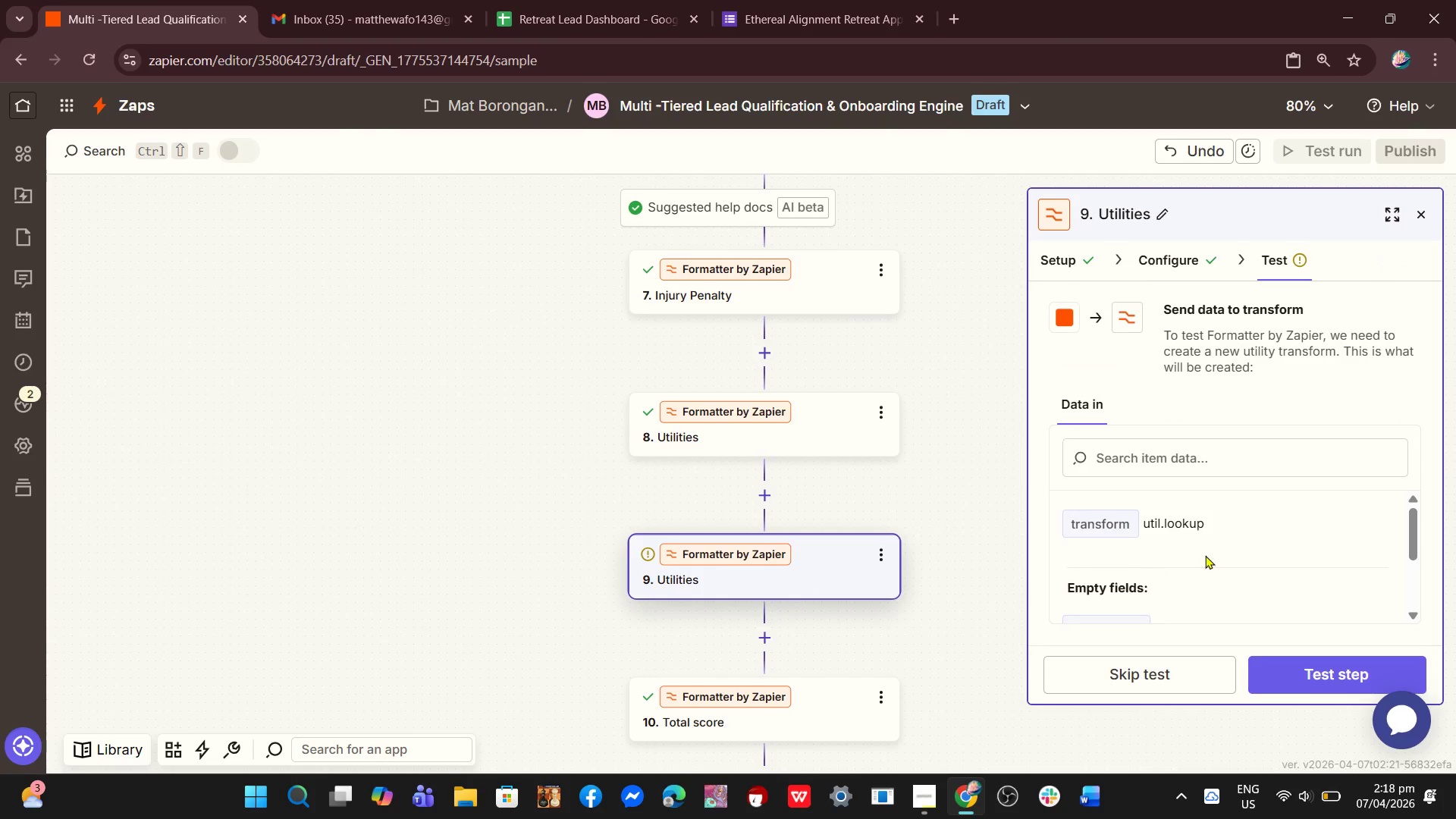 
left_click_drag(start_coordinate=[1416, 532], to_coordinate=[1414, 582])
 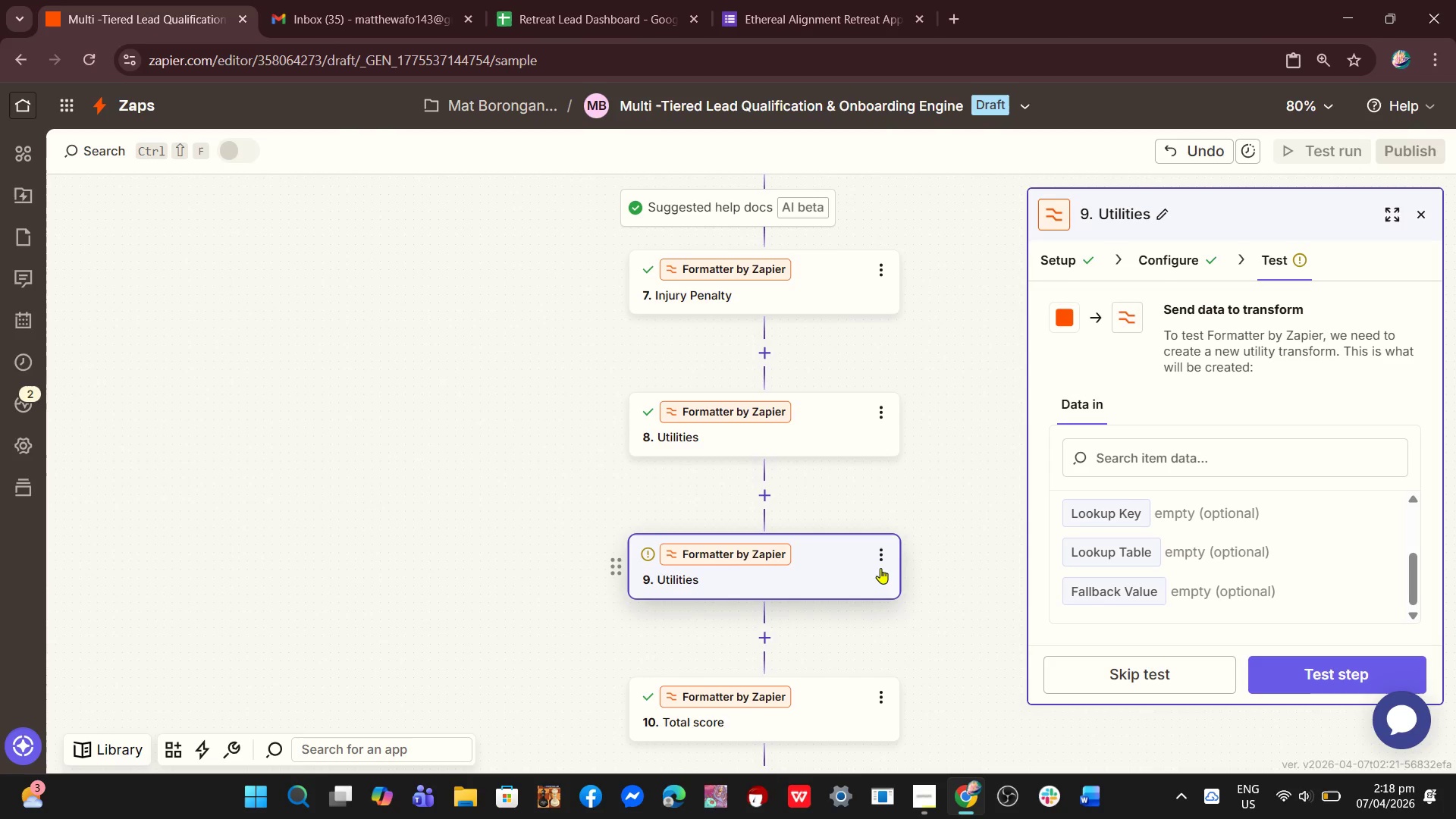 
left_click([880, 557])
 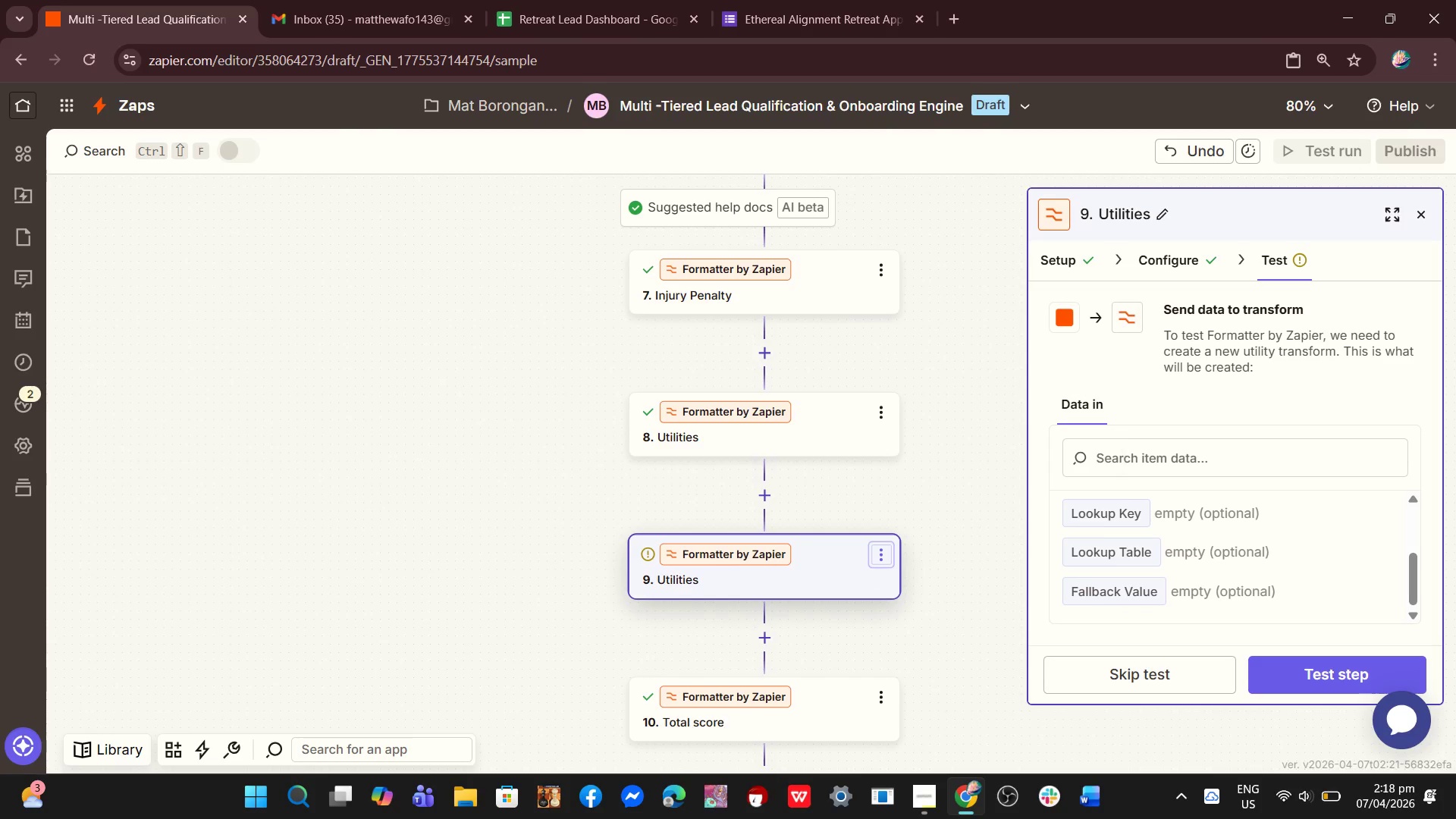 
mouse_move([970, 491])
 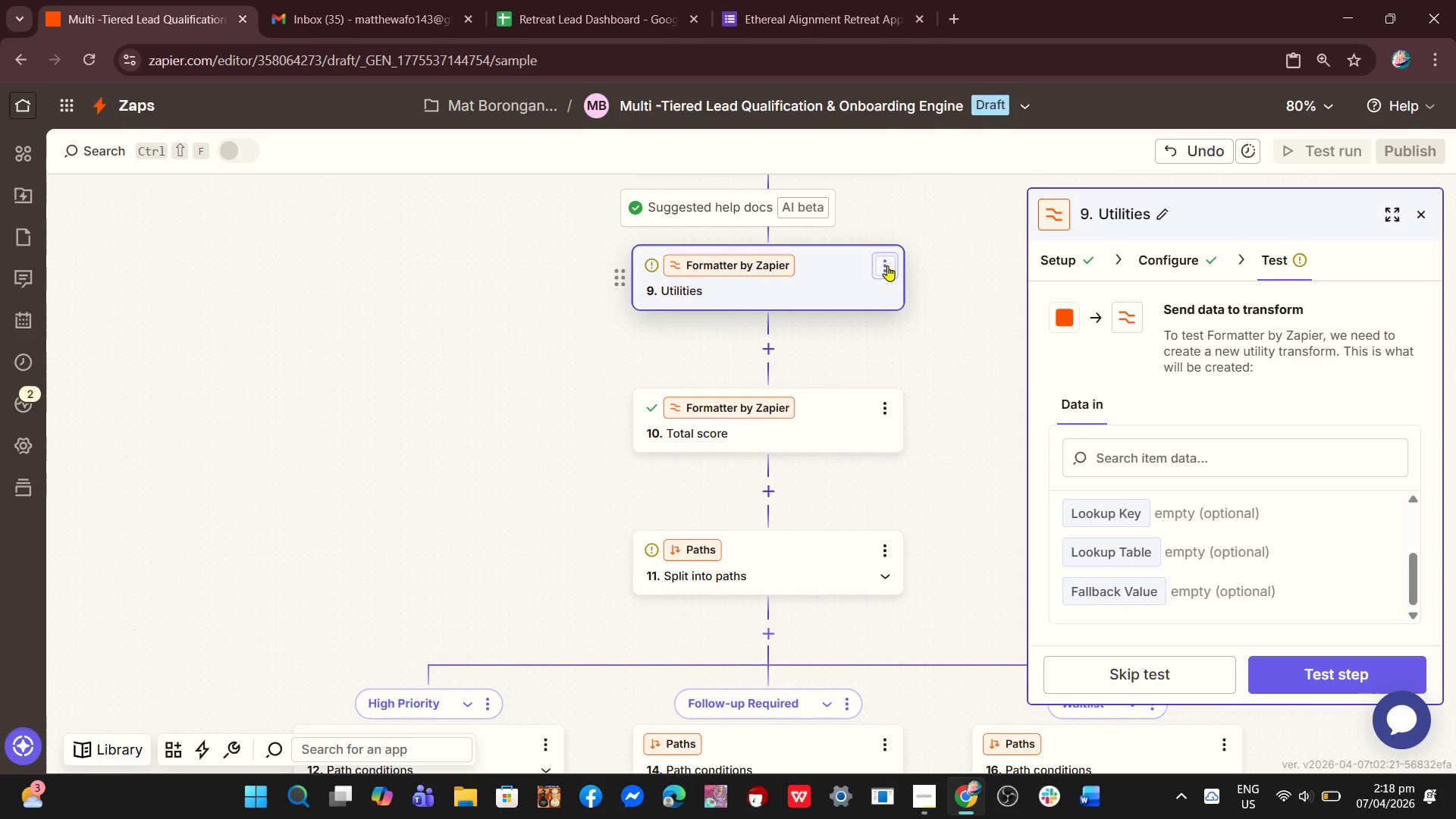 
left_click([887, 265])
 